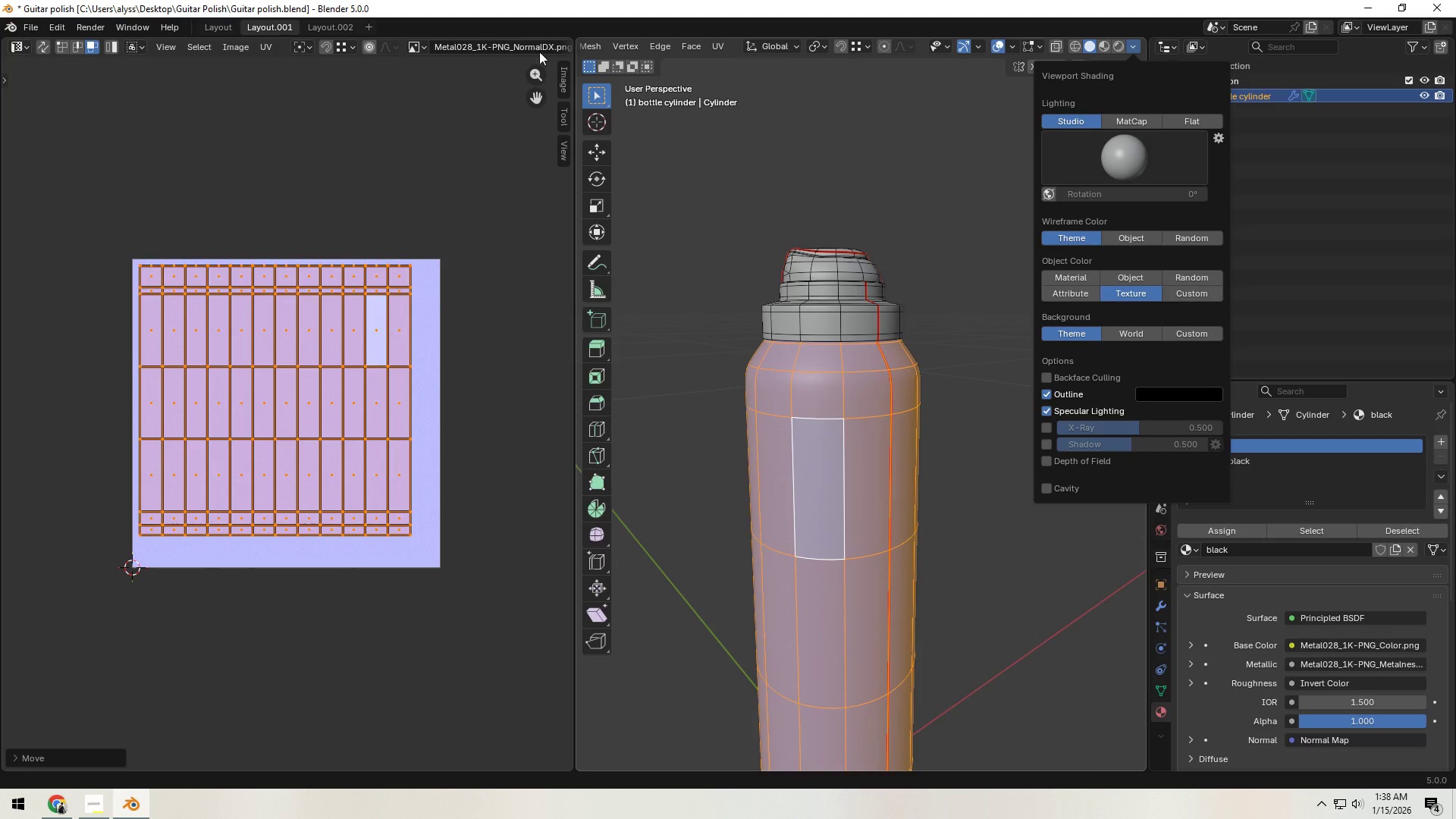 
left_click([324, 27])
 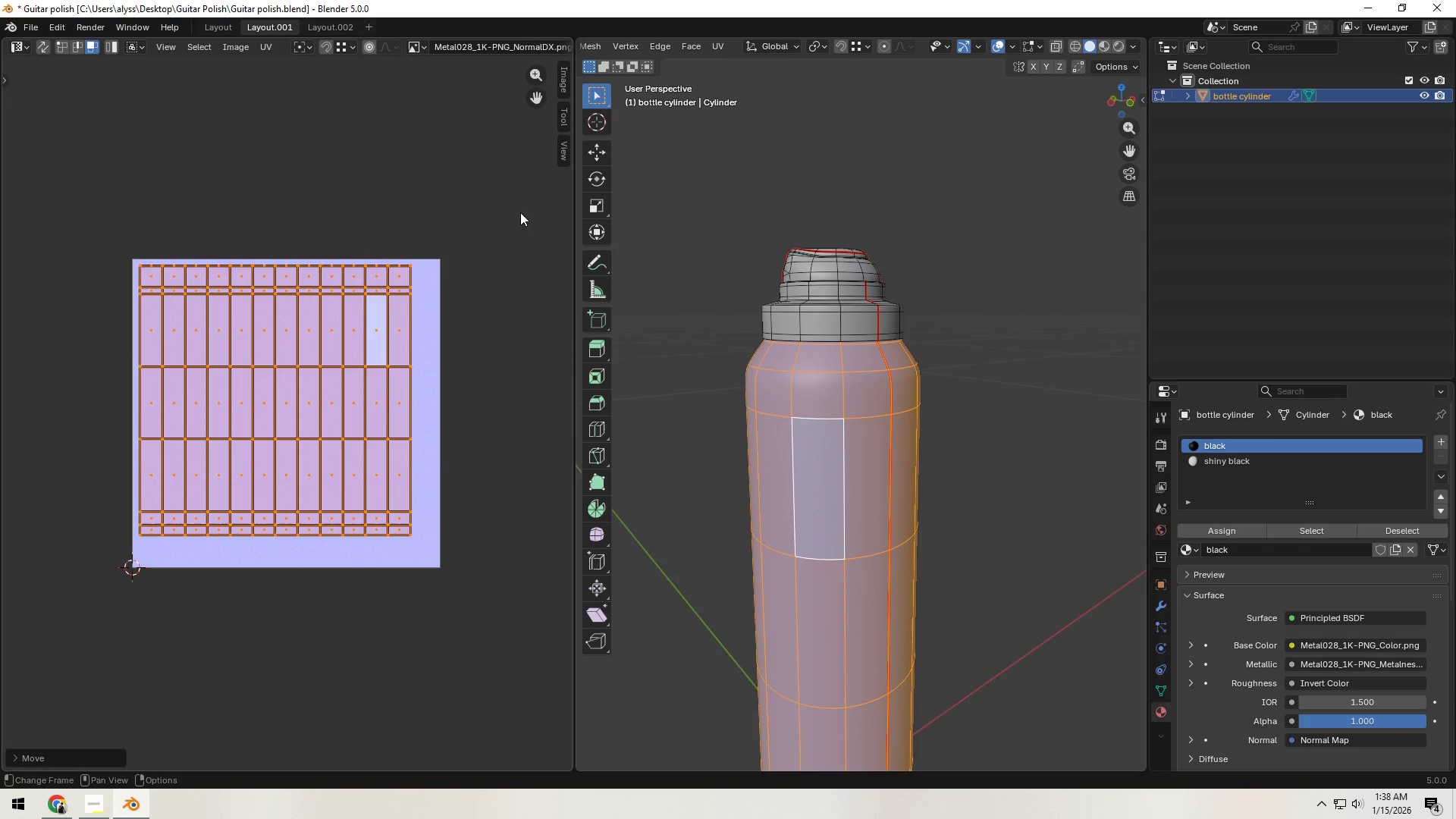 
key(Tab)
 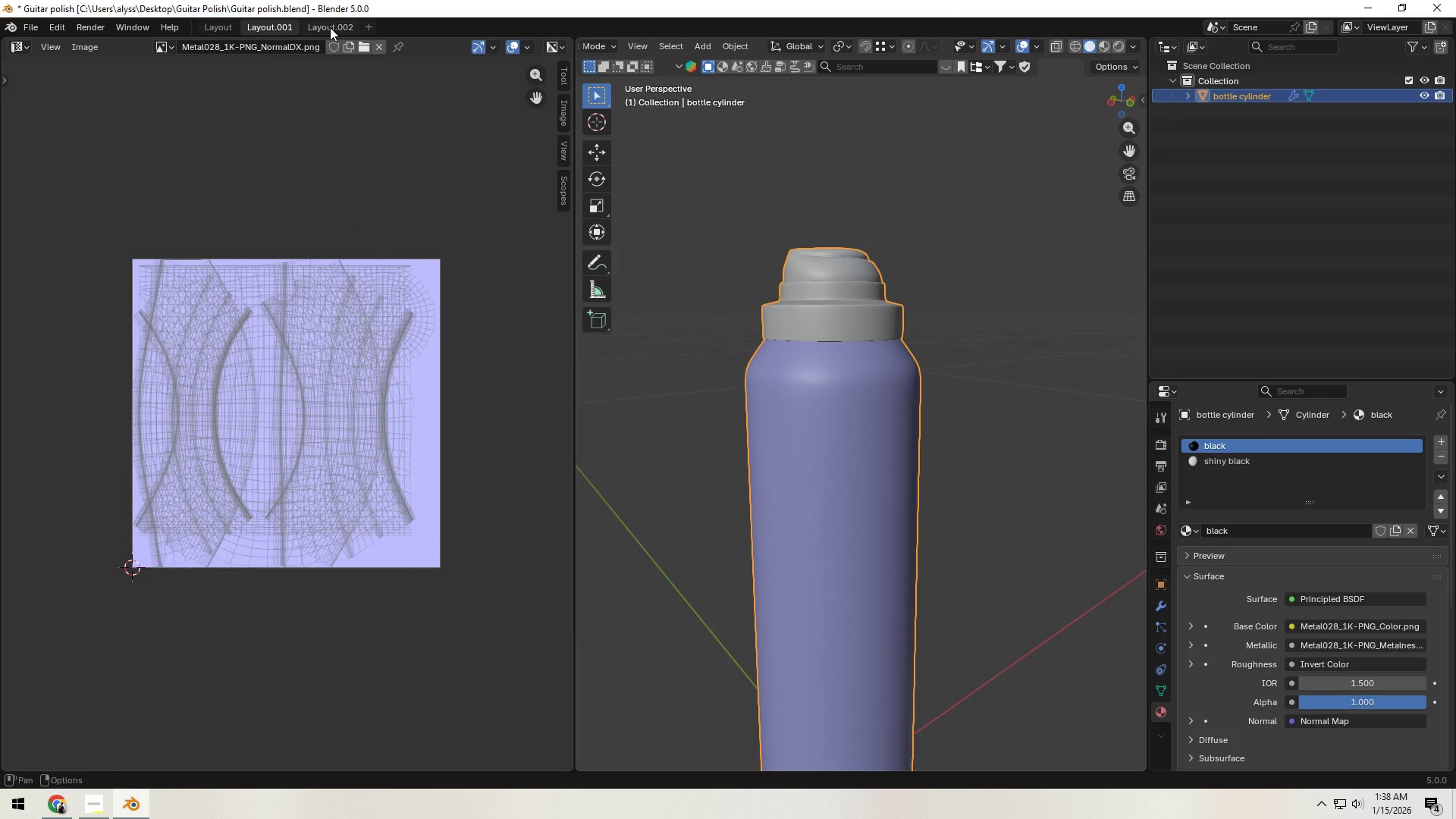 
left_click([330, 27])
 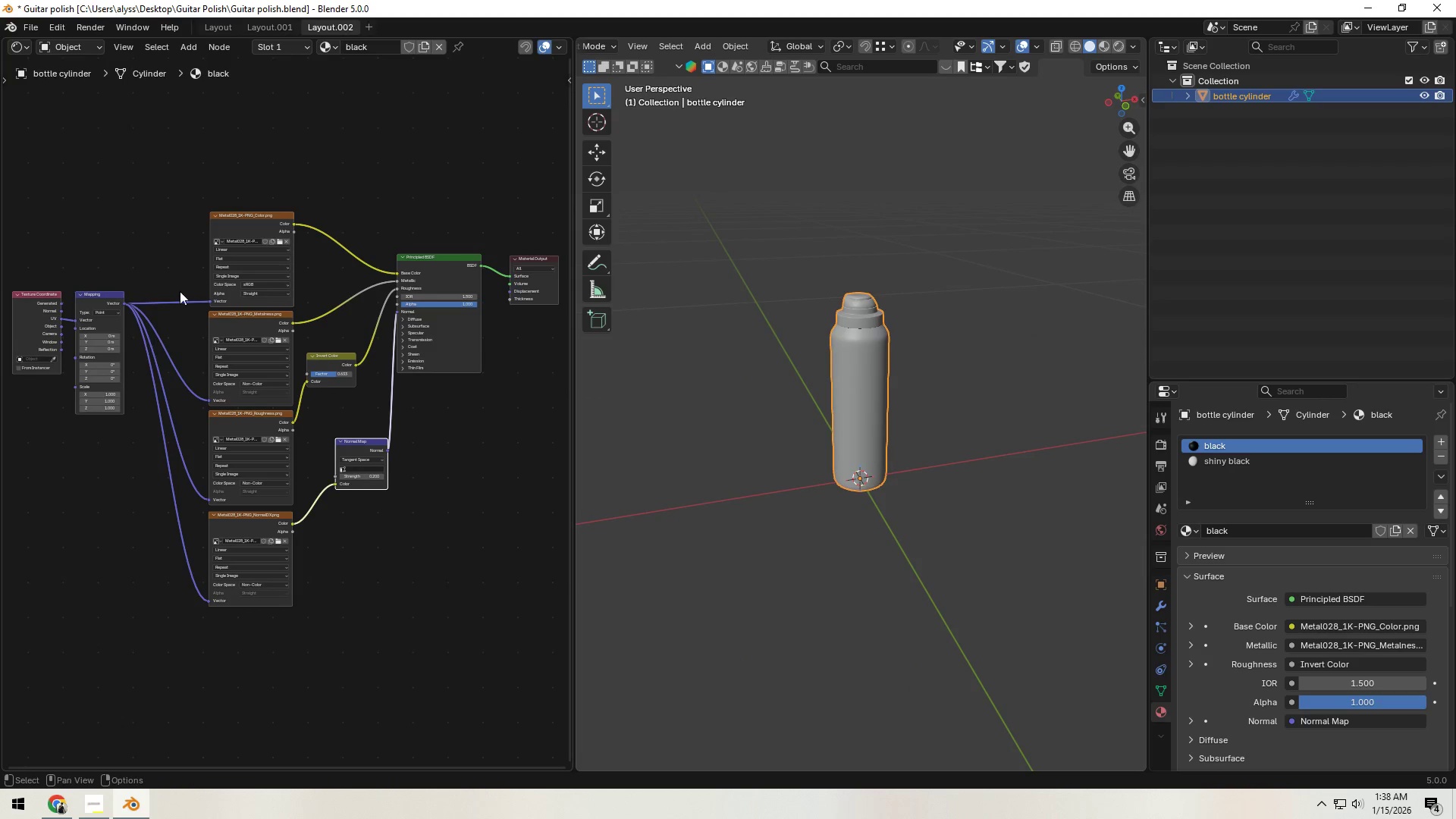 
left_click([233, 221])
 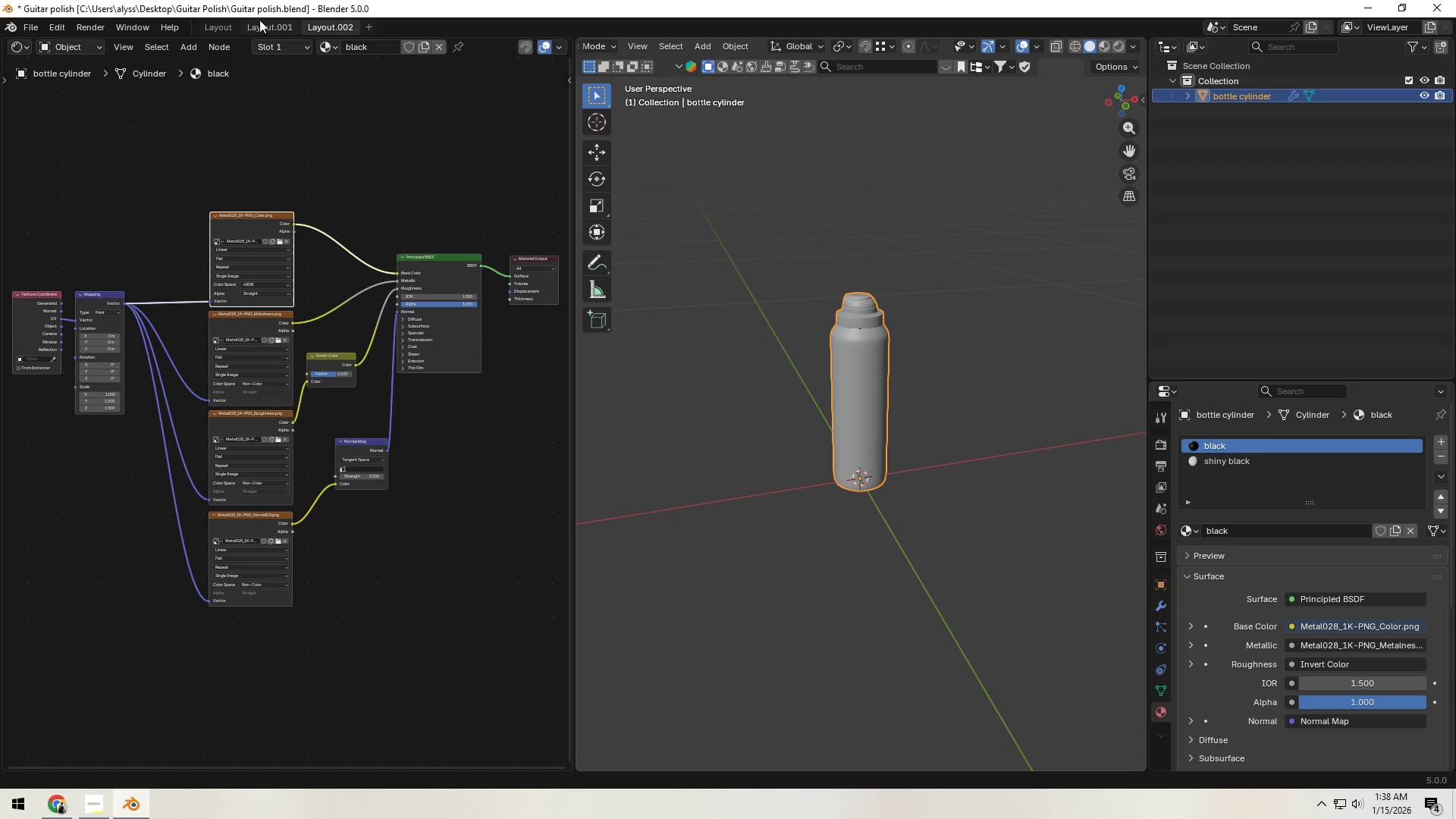 
left_click([262, 27])
 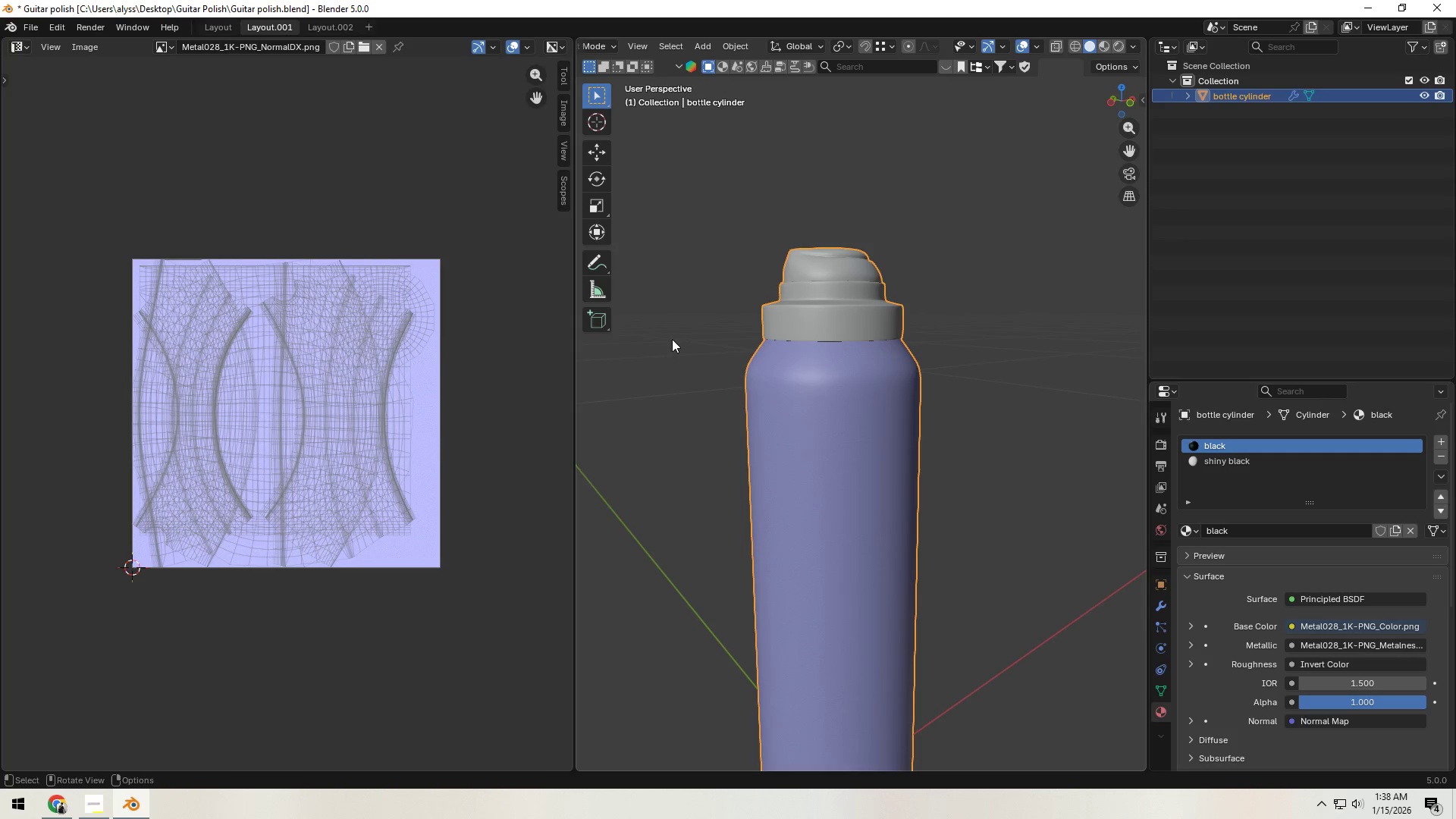 
left_click([338, 24])
 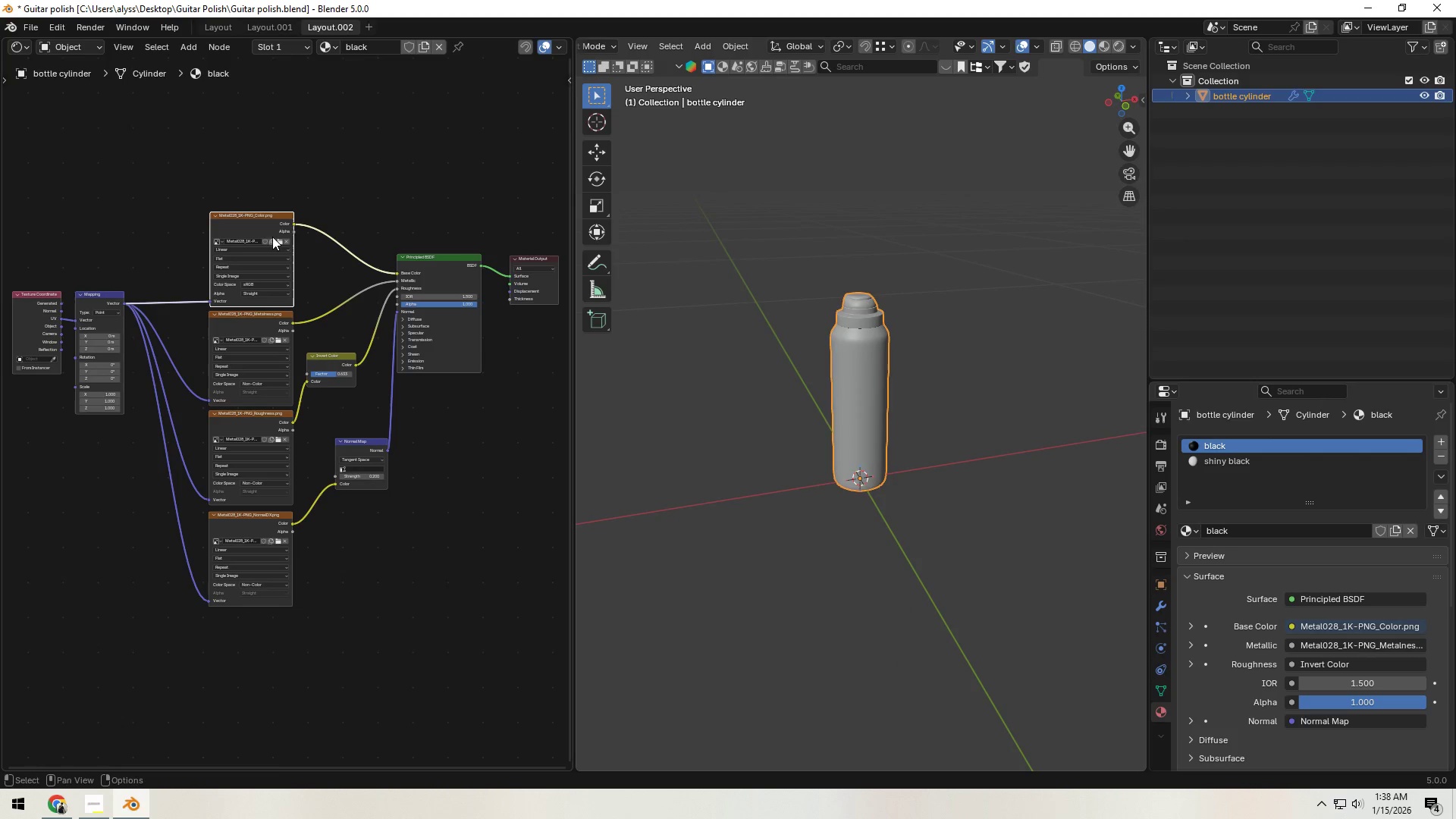 
left_click([268, 224])
 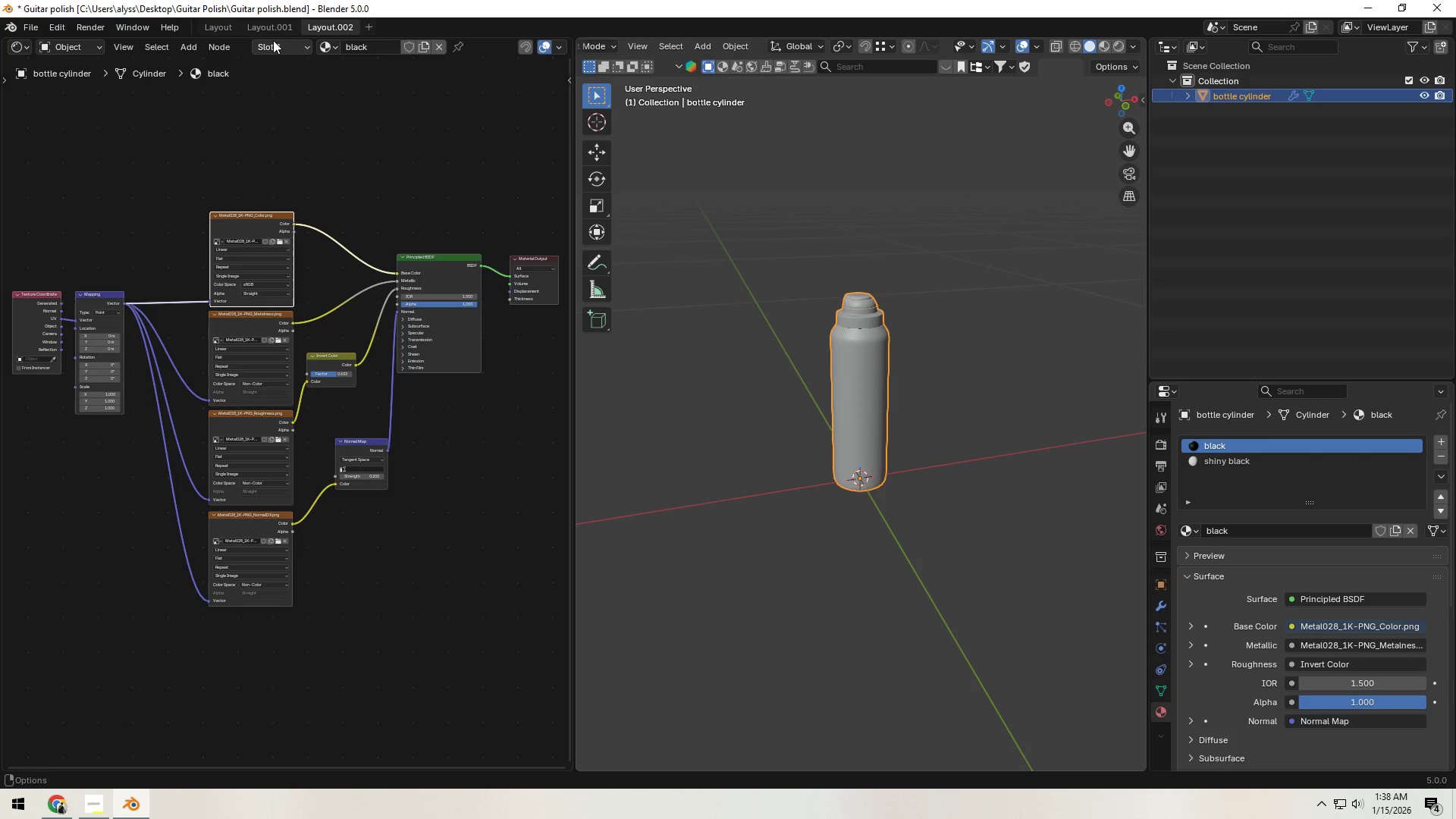 
left_click([272, 25])
 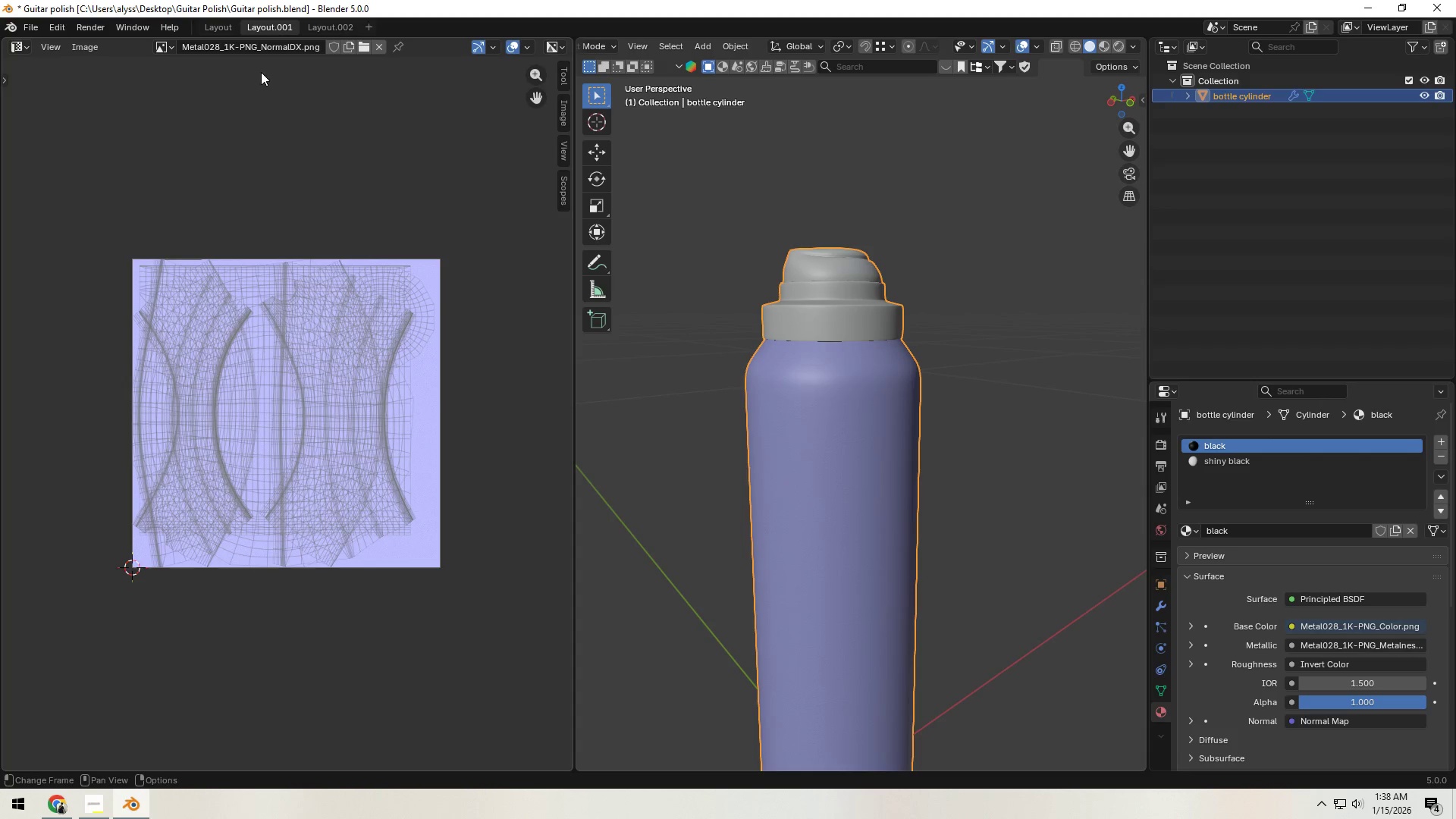 
scroll: coordinate [362, 146], scroll_direction: down, amount: 1.0
 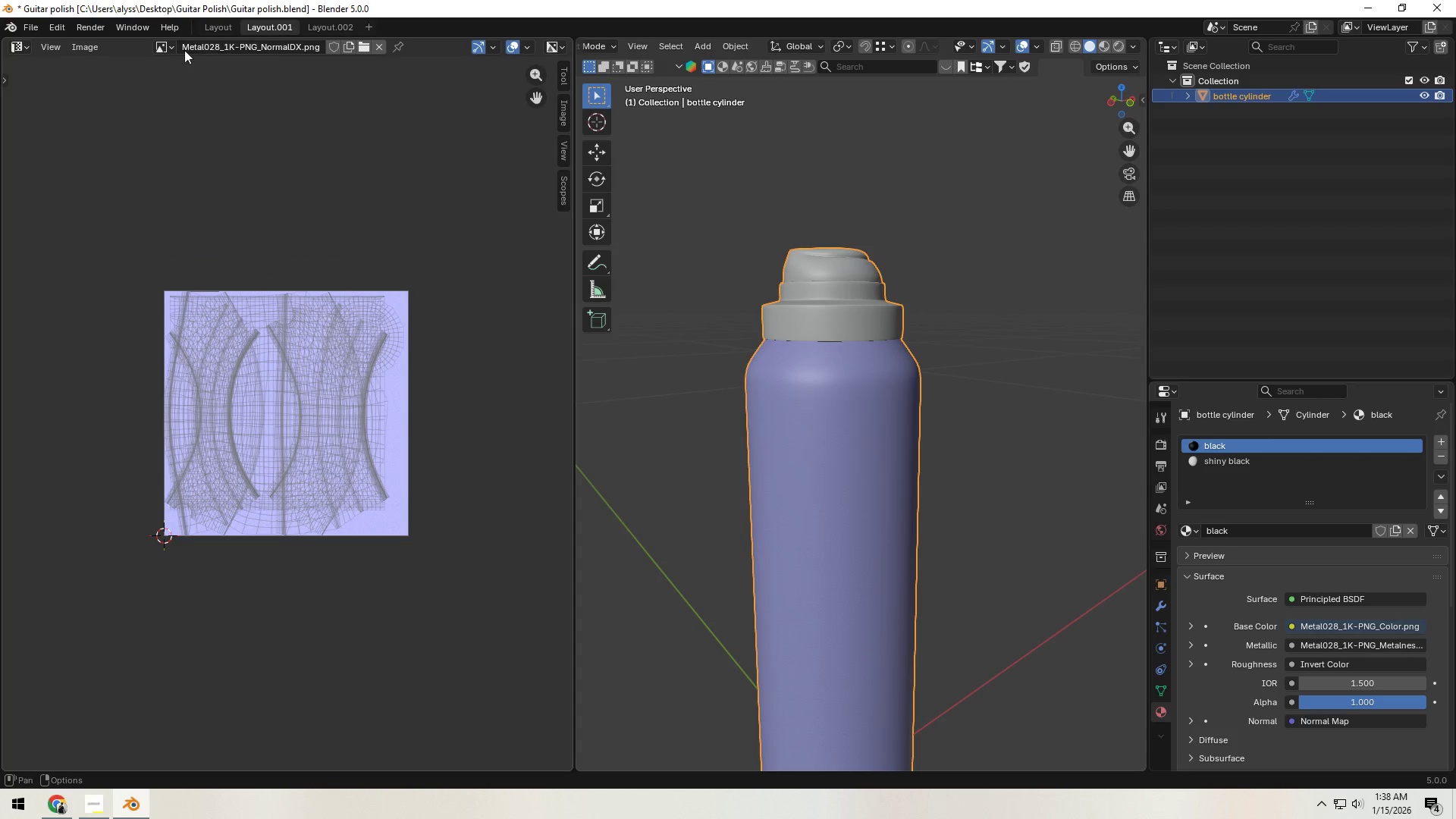 
left_click([159, 48])
 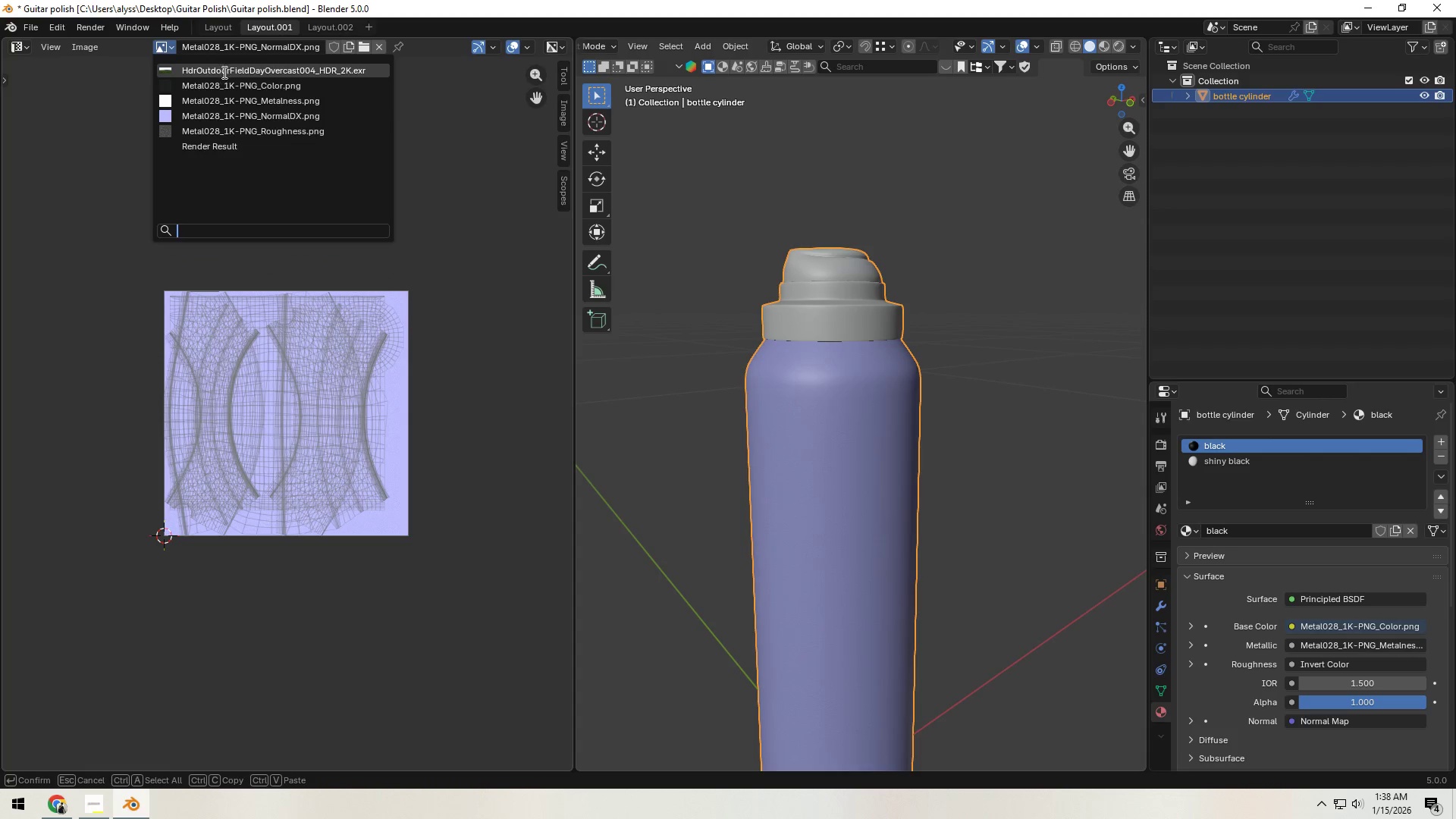 
left_click([223, 82])
 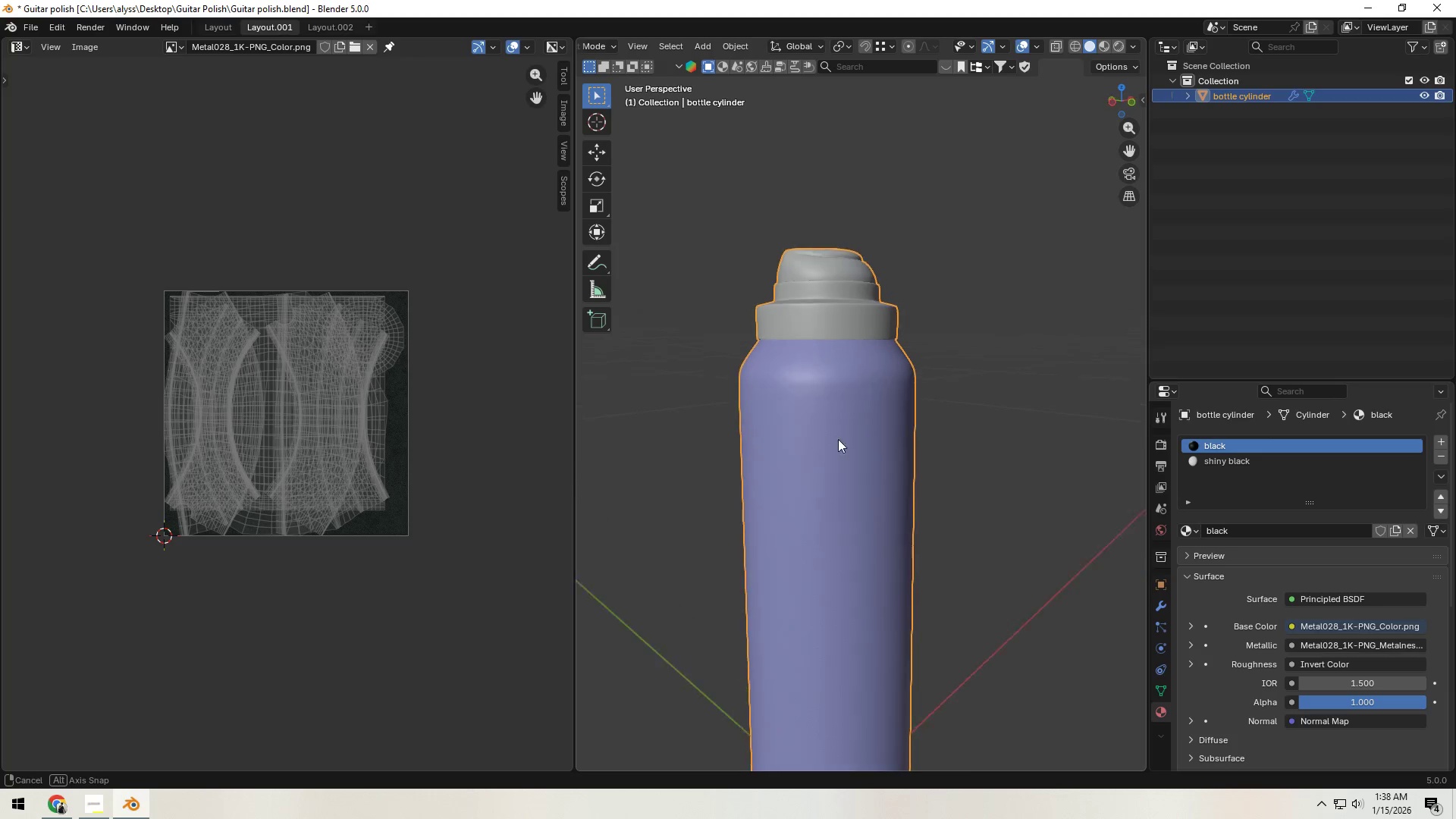 
left_click([956, 435])
 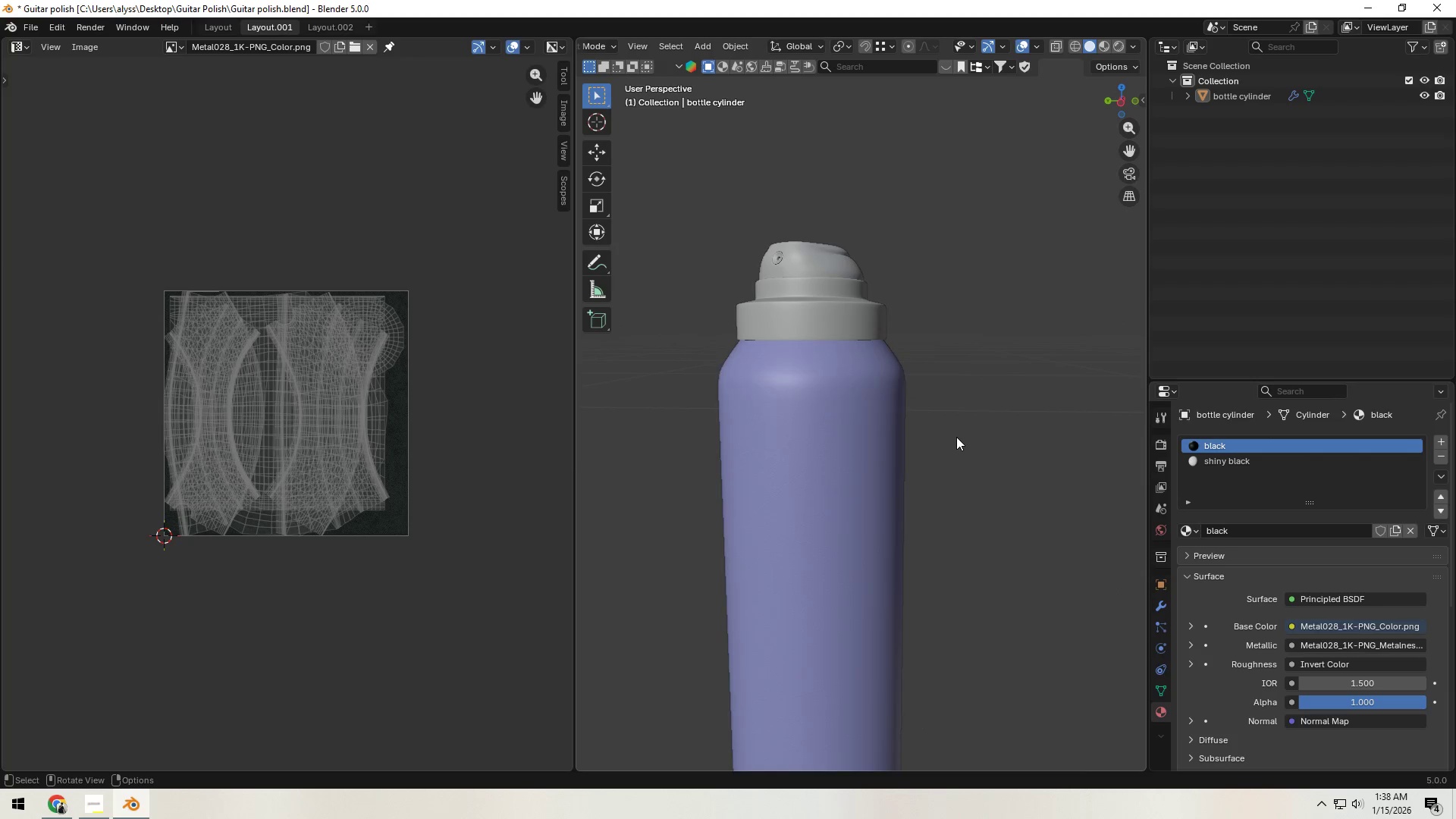 
scroll: coordinate [956, 438], scroll_direction: down, amount: 2.0
 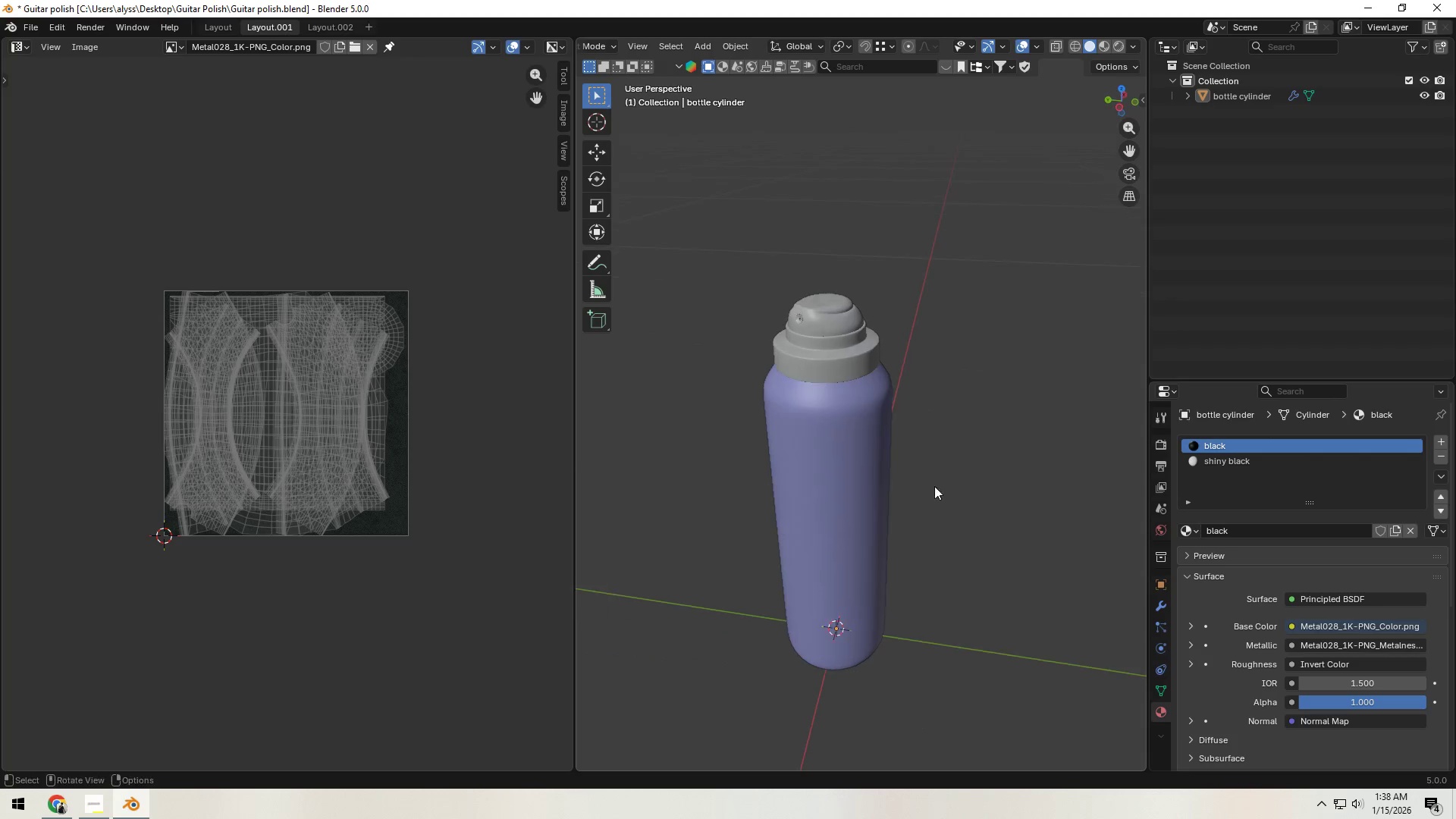 
left_click([859, 487])
 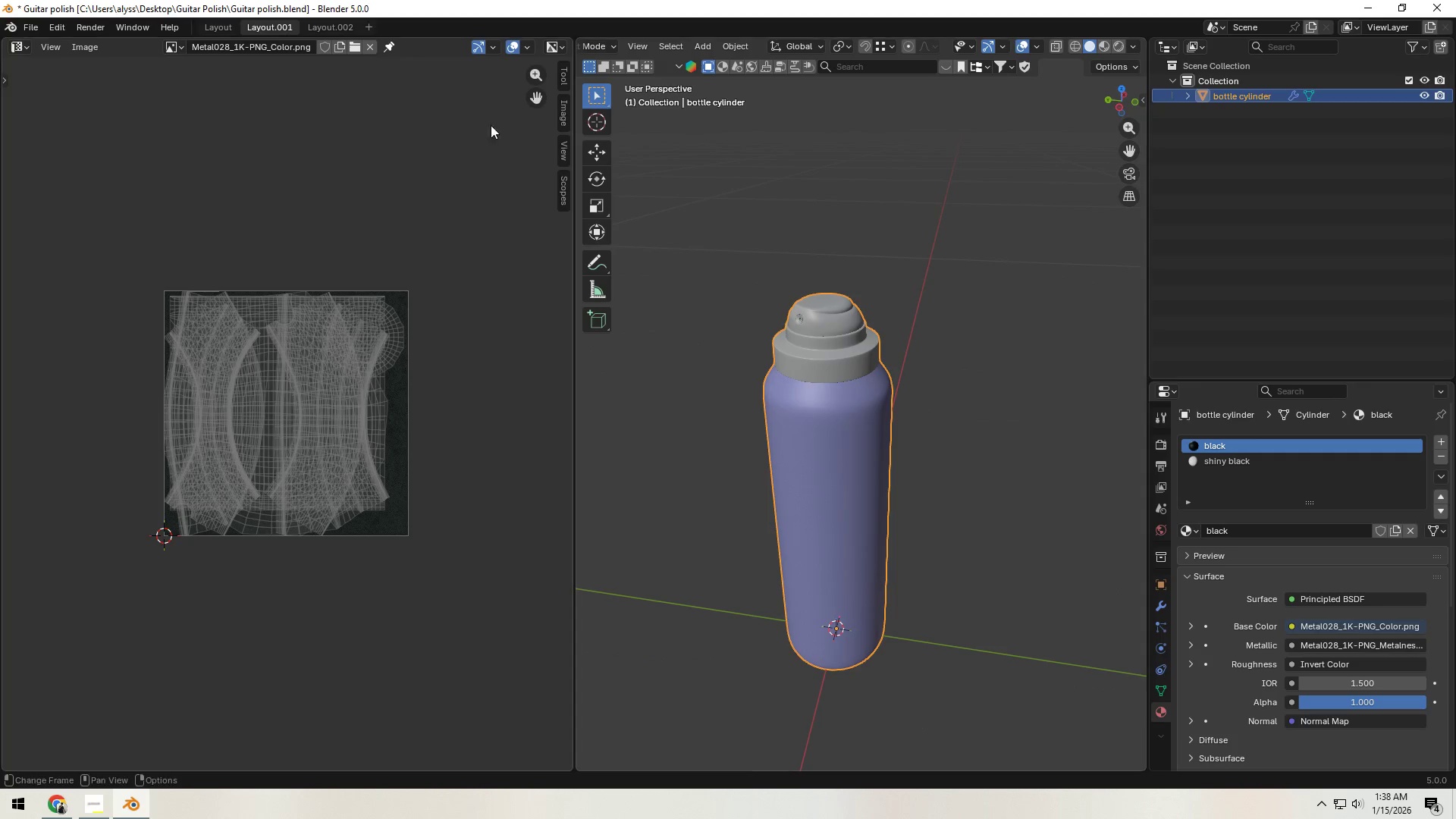 
left_click([334, 23])
 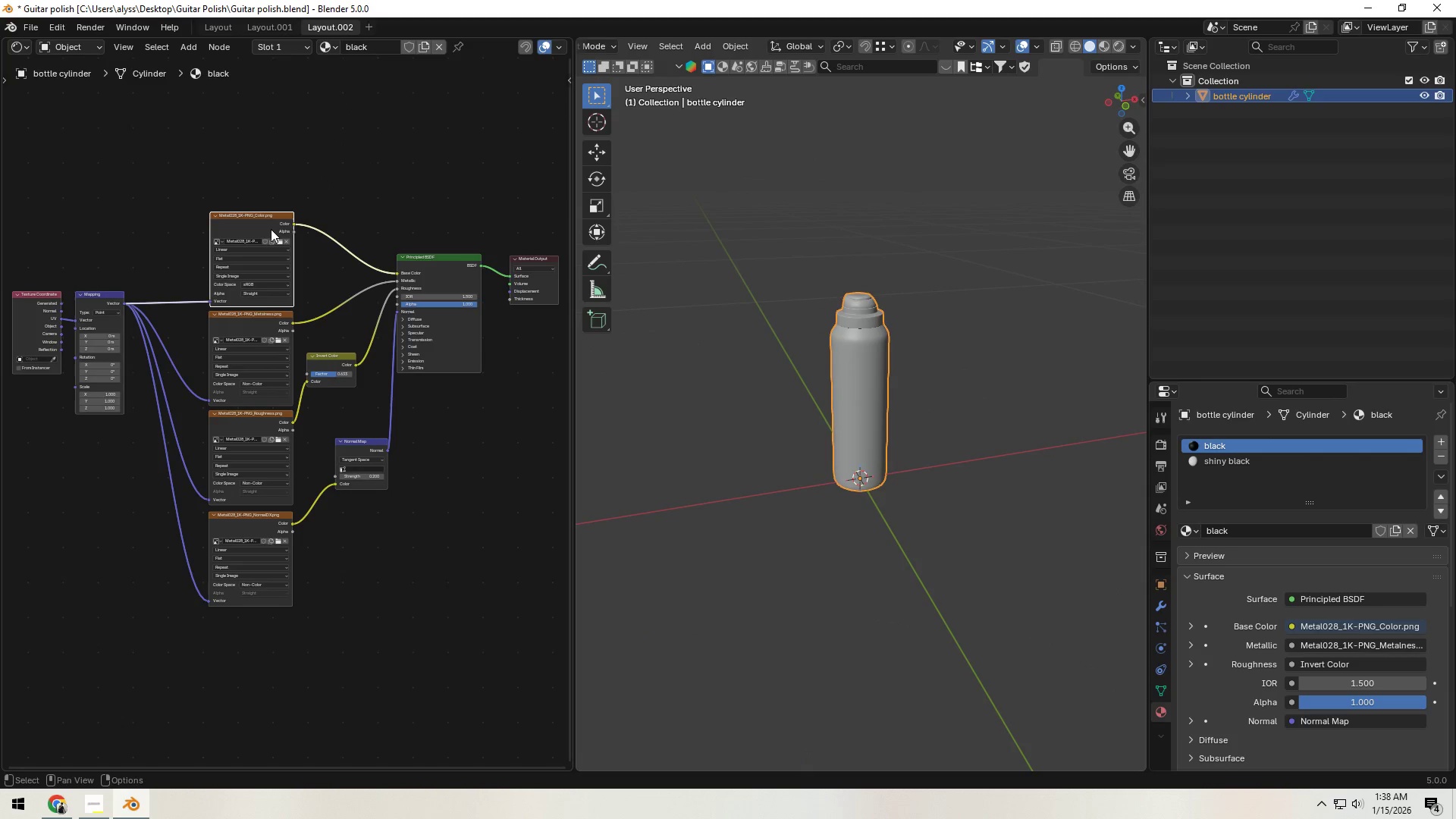 
left_click([269, 222])
 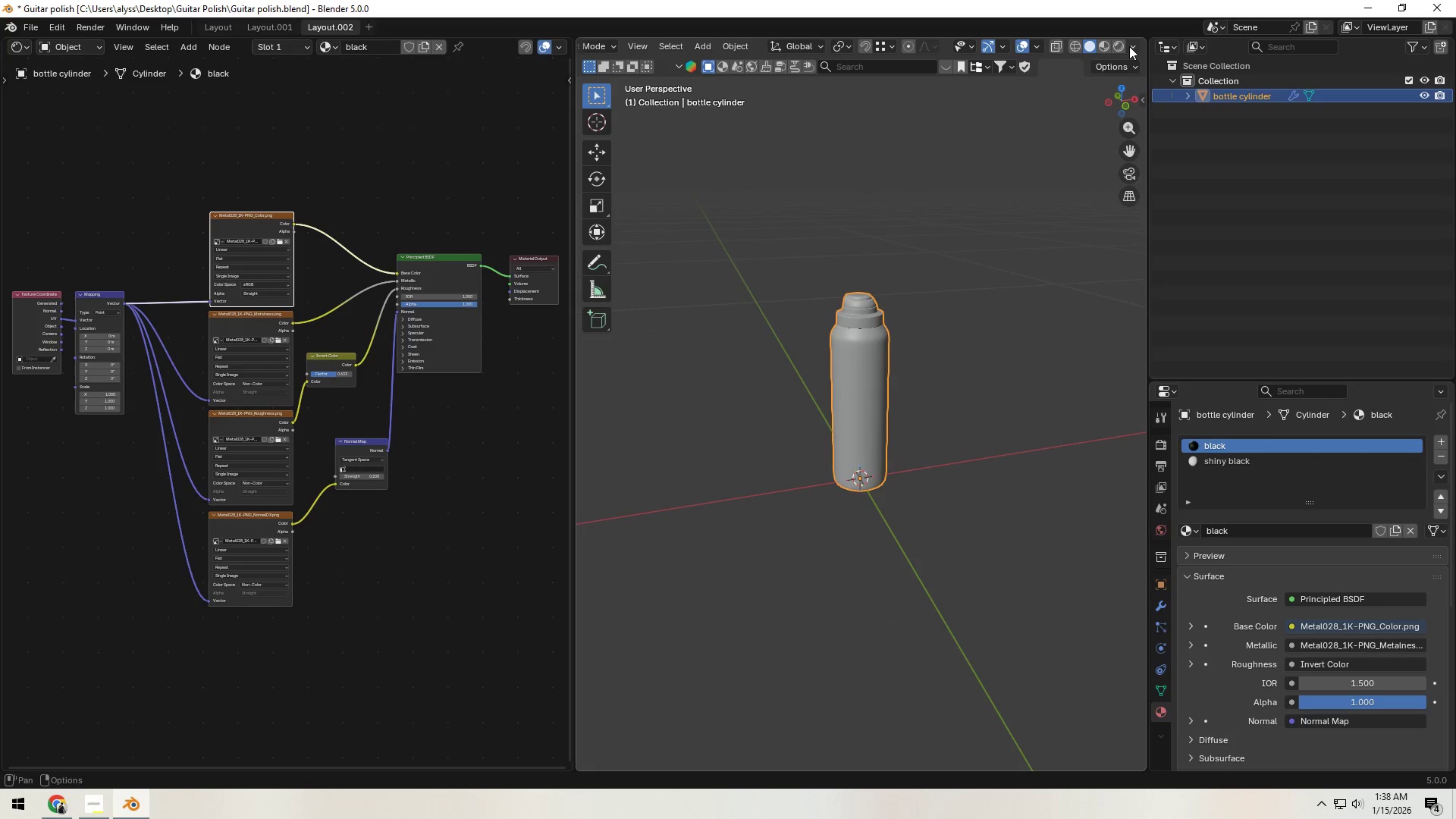 
left_click([1129, 46])
 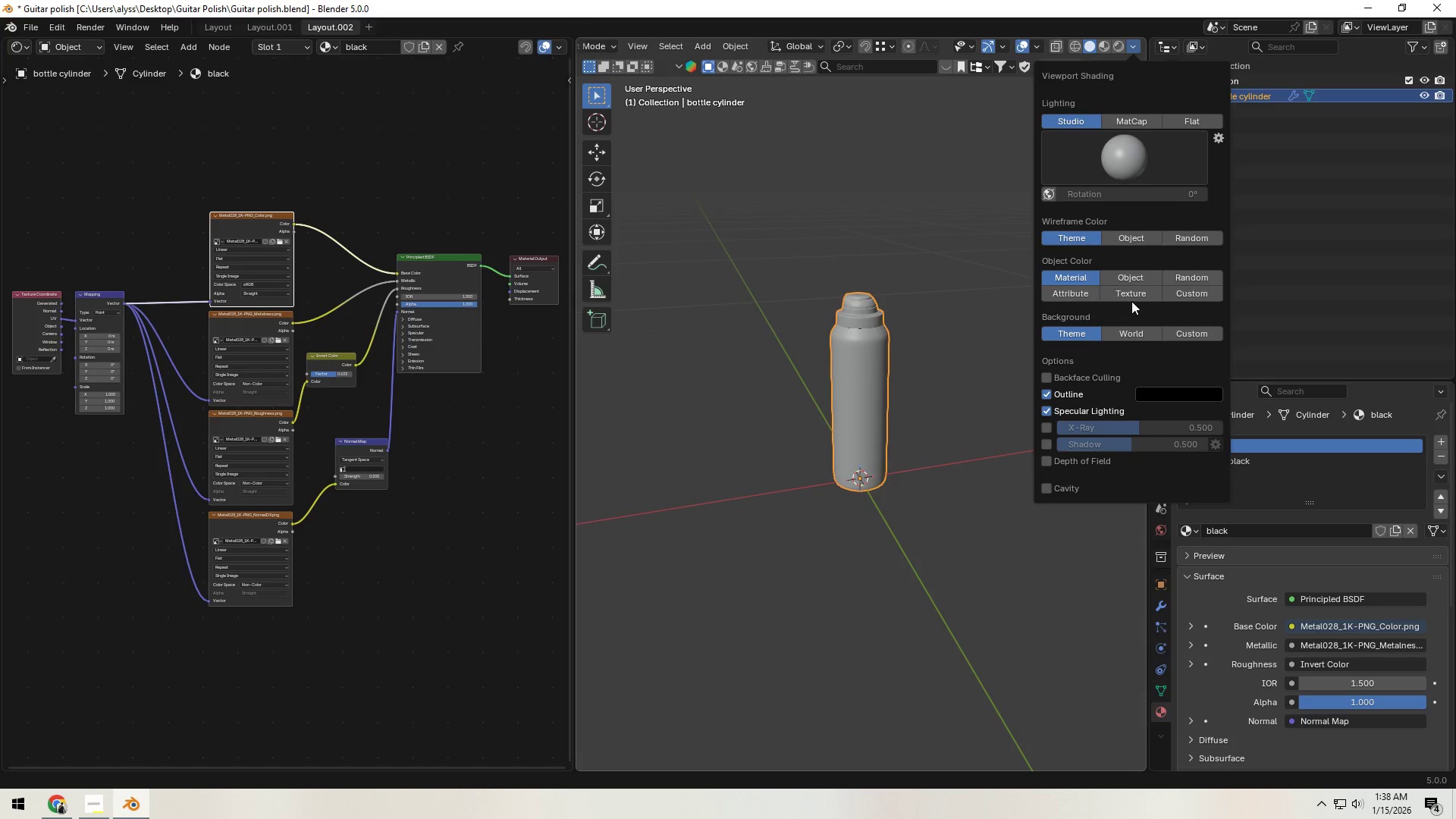 
left_click([1132, 297])
 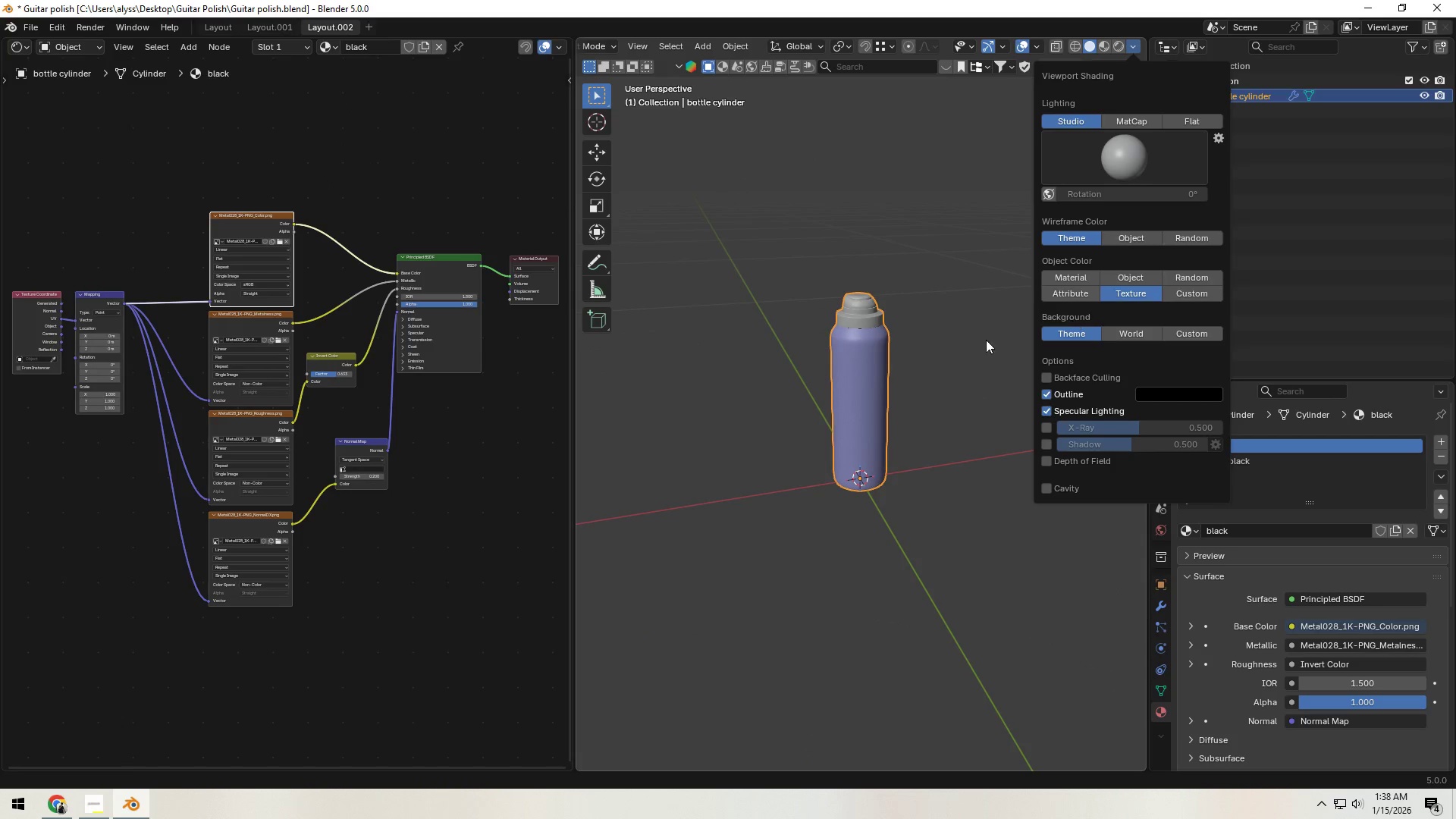 
left_click([913, 347])
 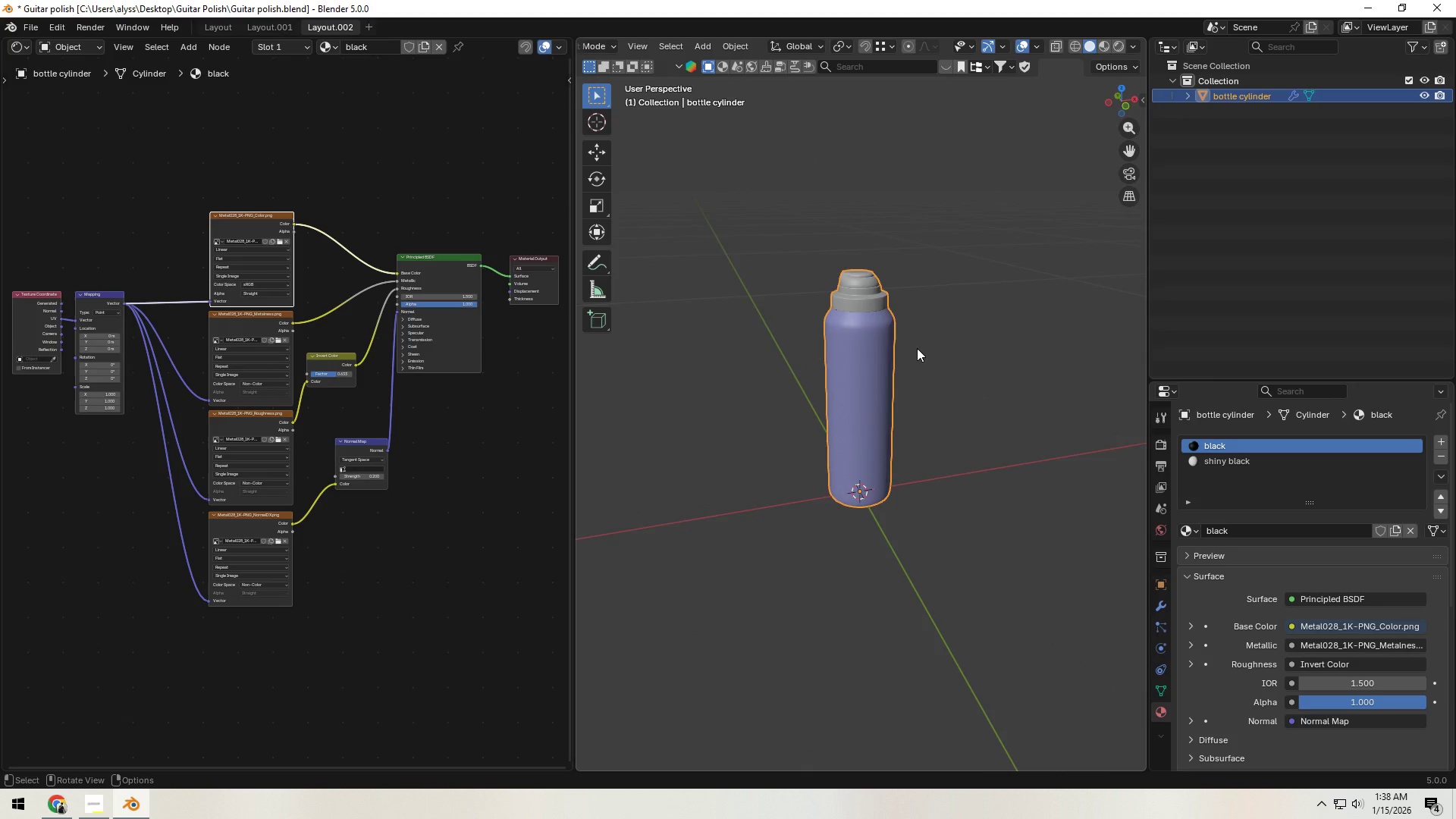 
scroll: coordinate [920, 350], scroll_direction: up, amount: 5.0
 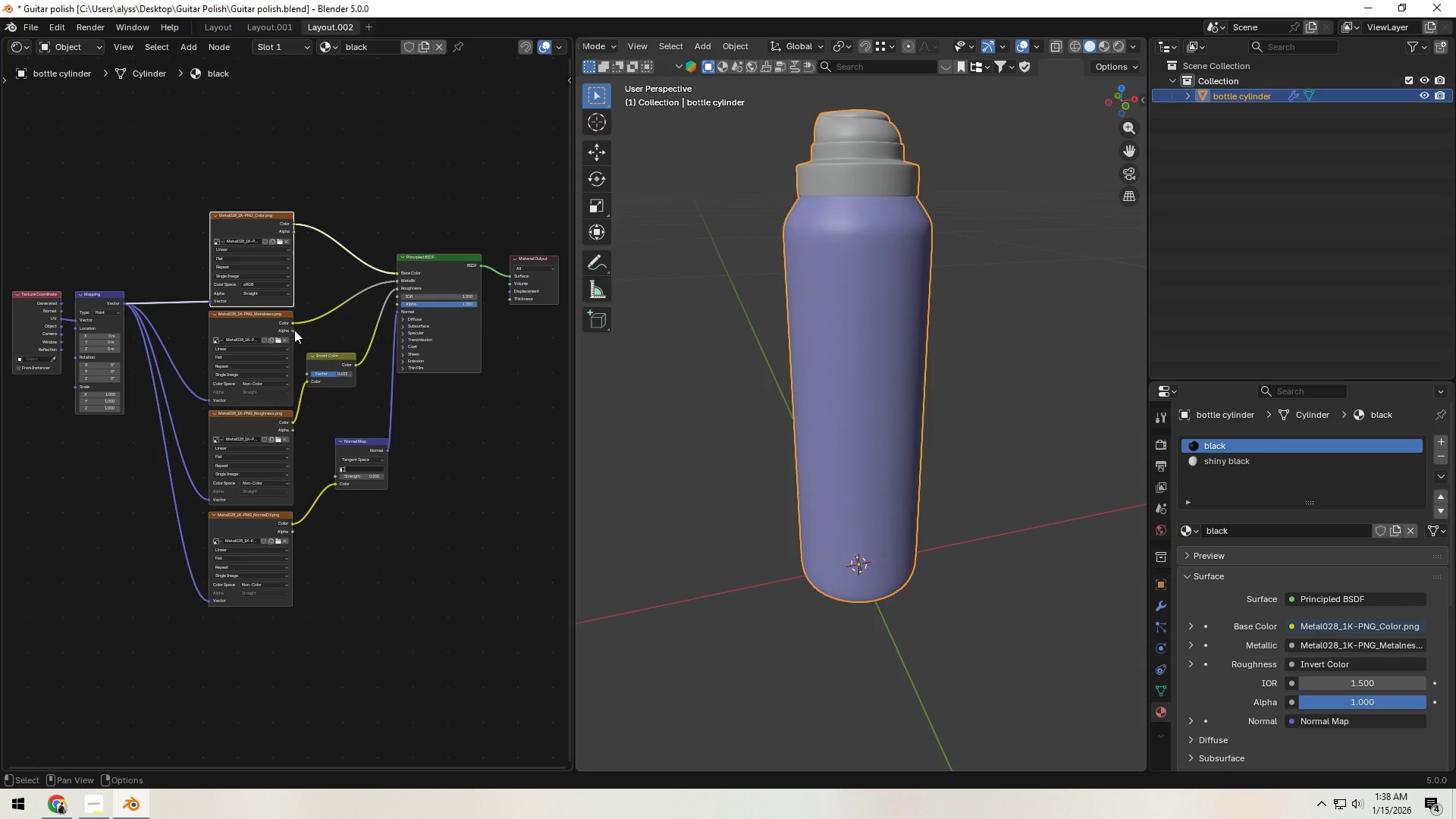 
left_click([262, 325])
 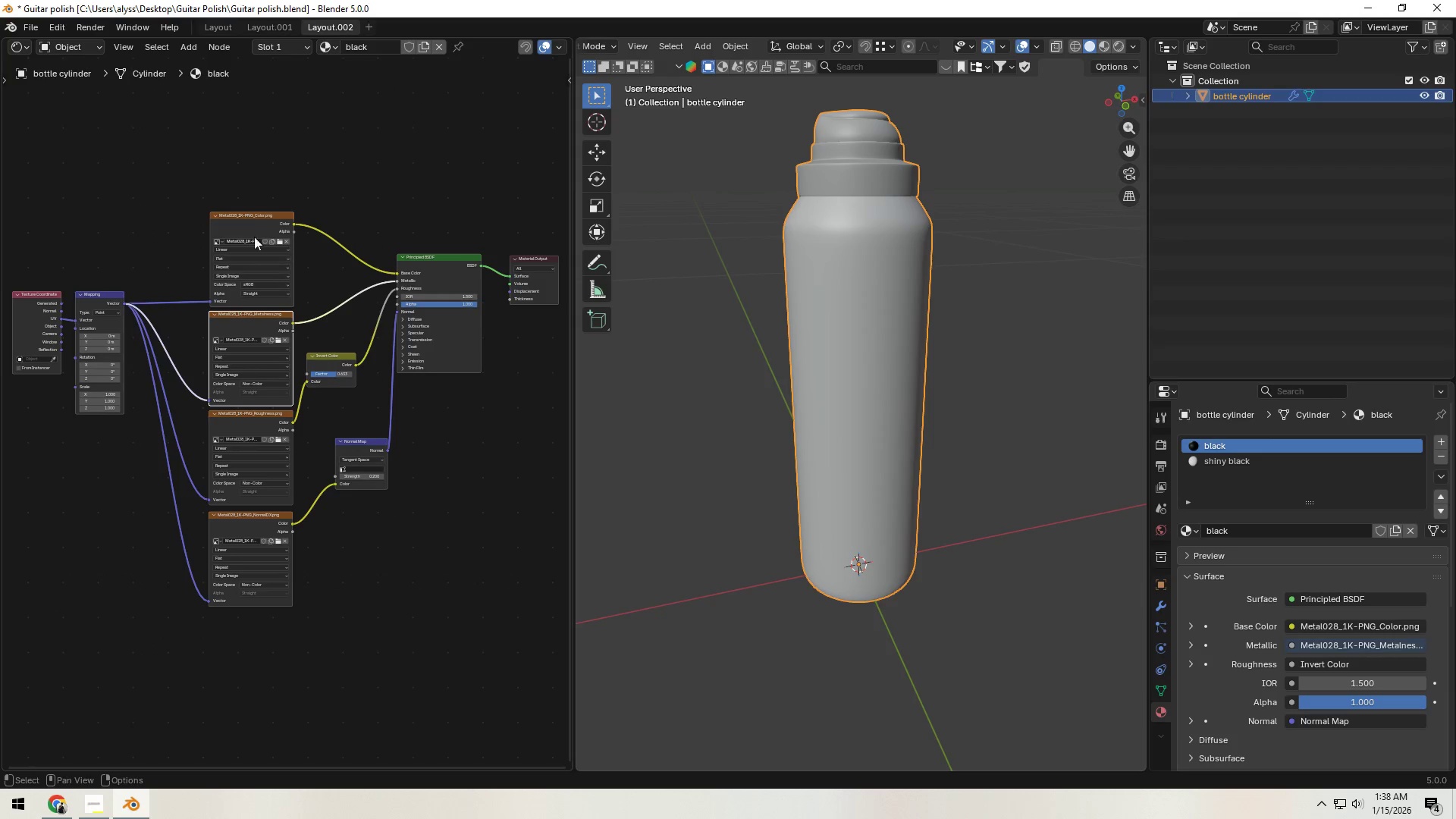 
left_click([253, 223])
 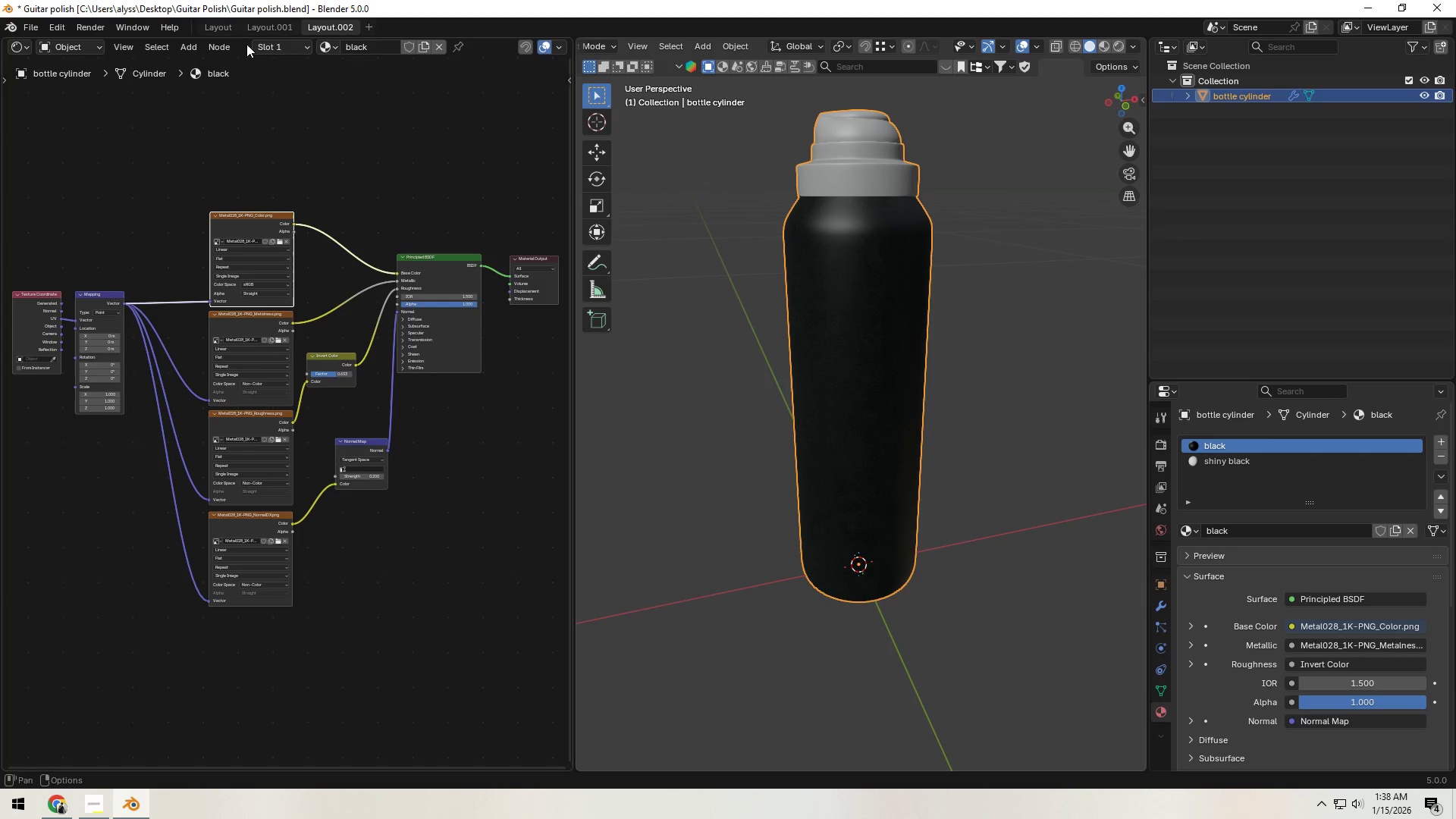 
left_click([253, 27])
 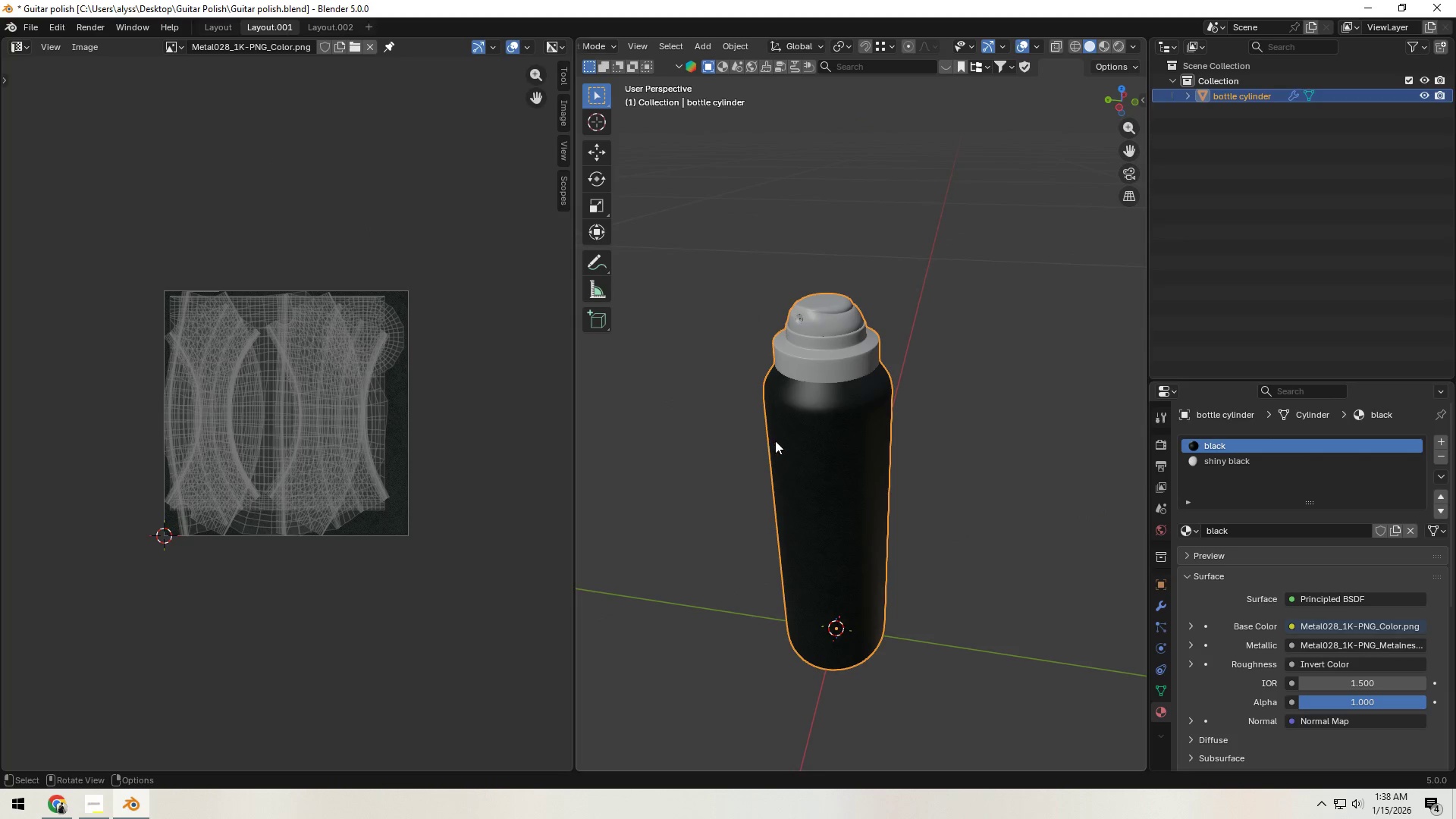 
left_click([981, 373])
 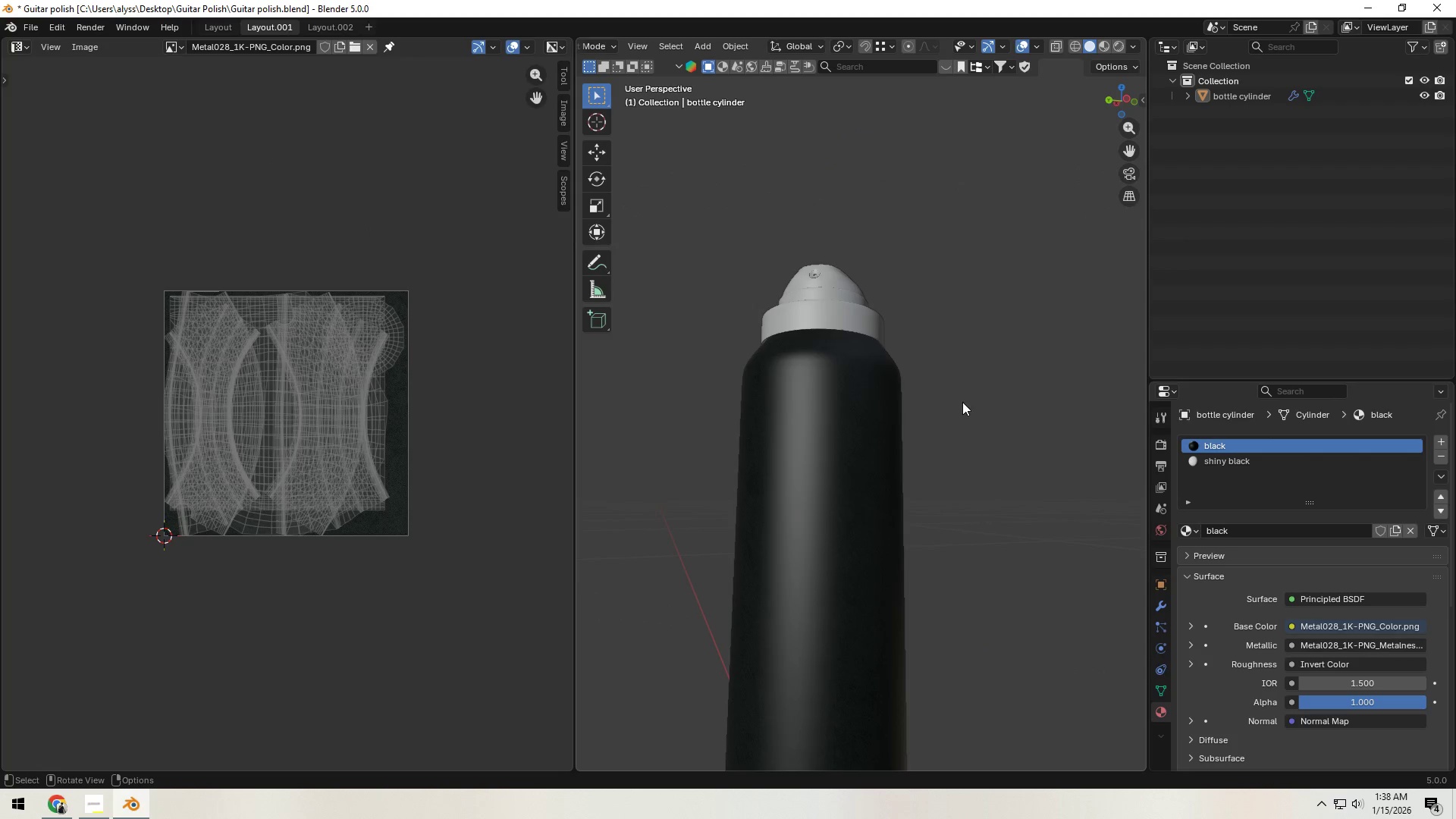 
scroll: coordinate [858, 366], scroll_direction: up, amount: 1.0
 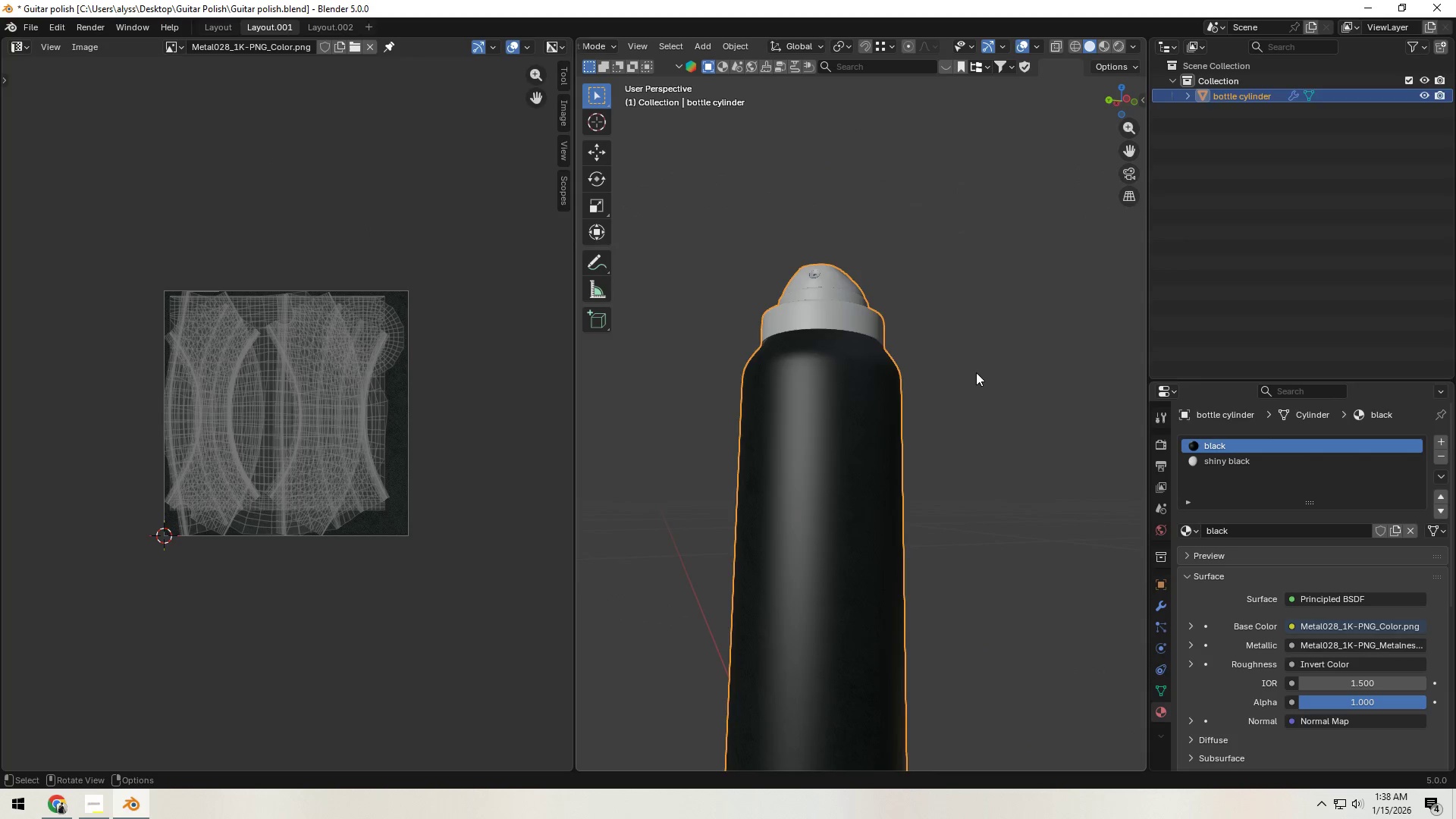 
scroll: coordinate [962, 402], scroll_direction: down, amount: 1.0
 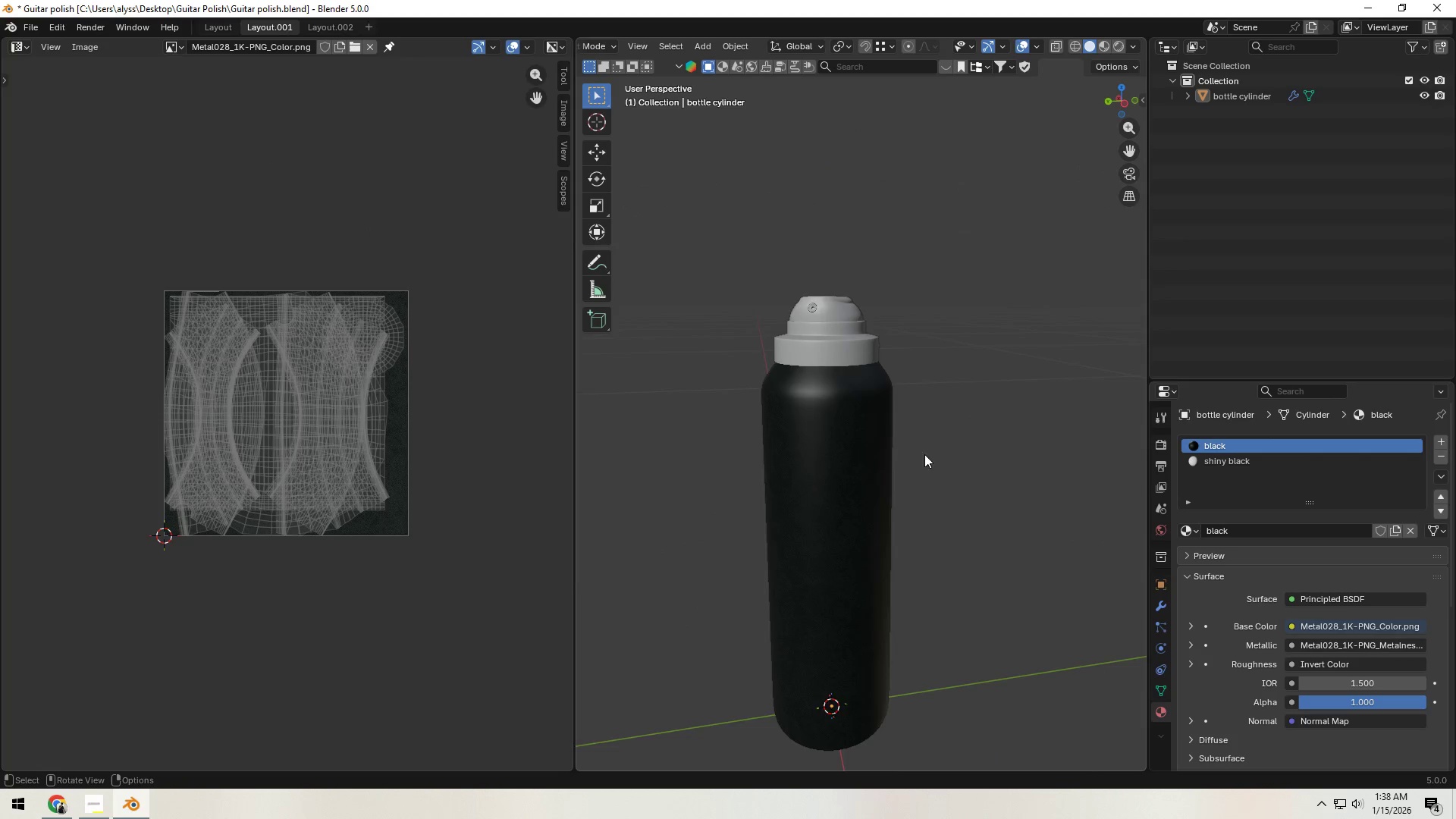 
scroll: coordinate [912, 457], scroll_direction: up, amount: 3.0
 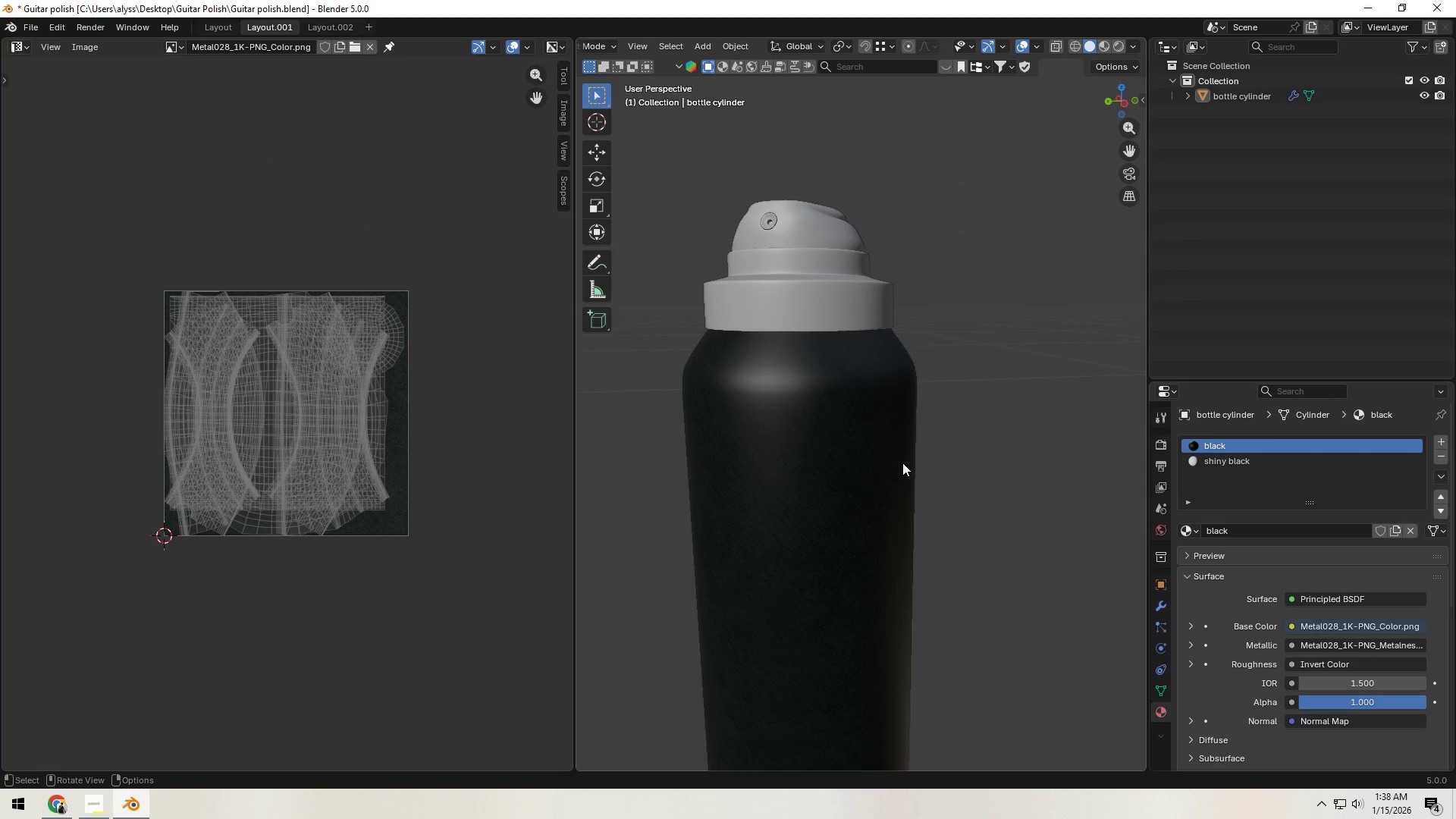 
hold_key(key=ShiftLeft, duration=0.91)
 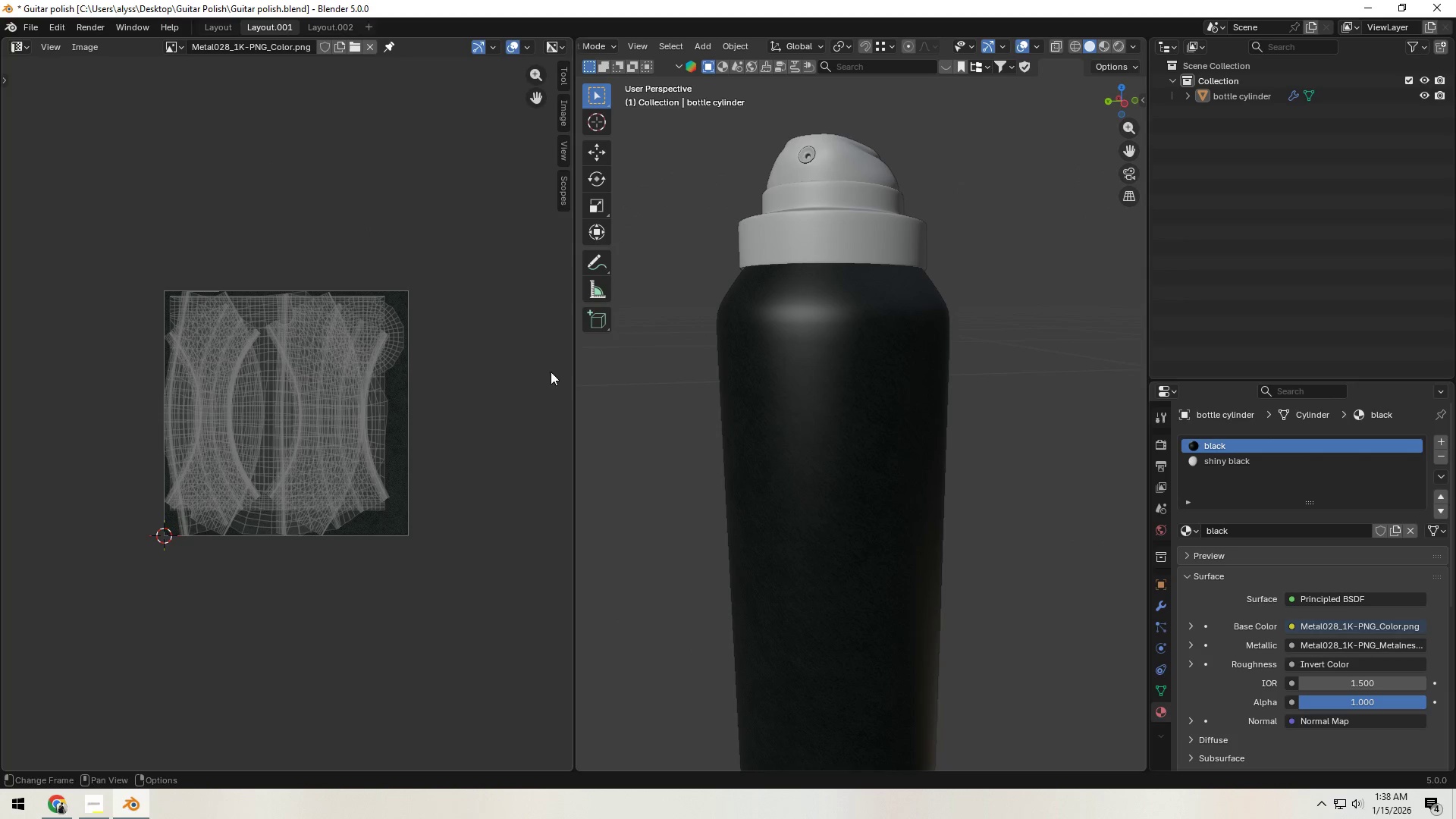 
key(Tab)
 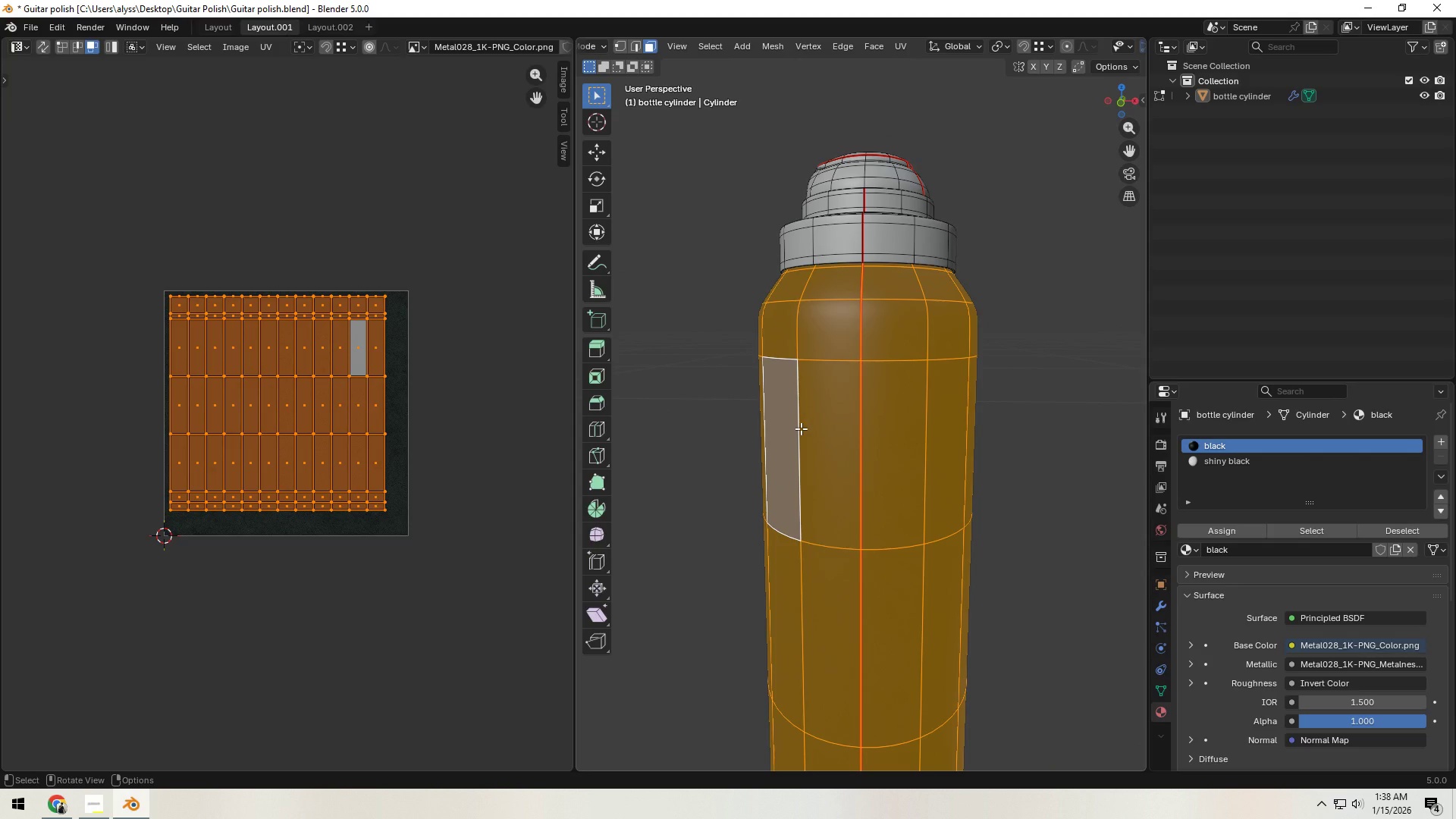 
wait(7.67)
 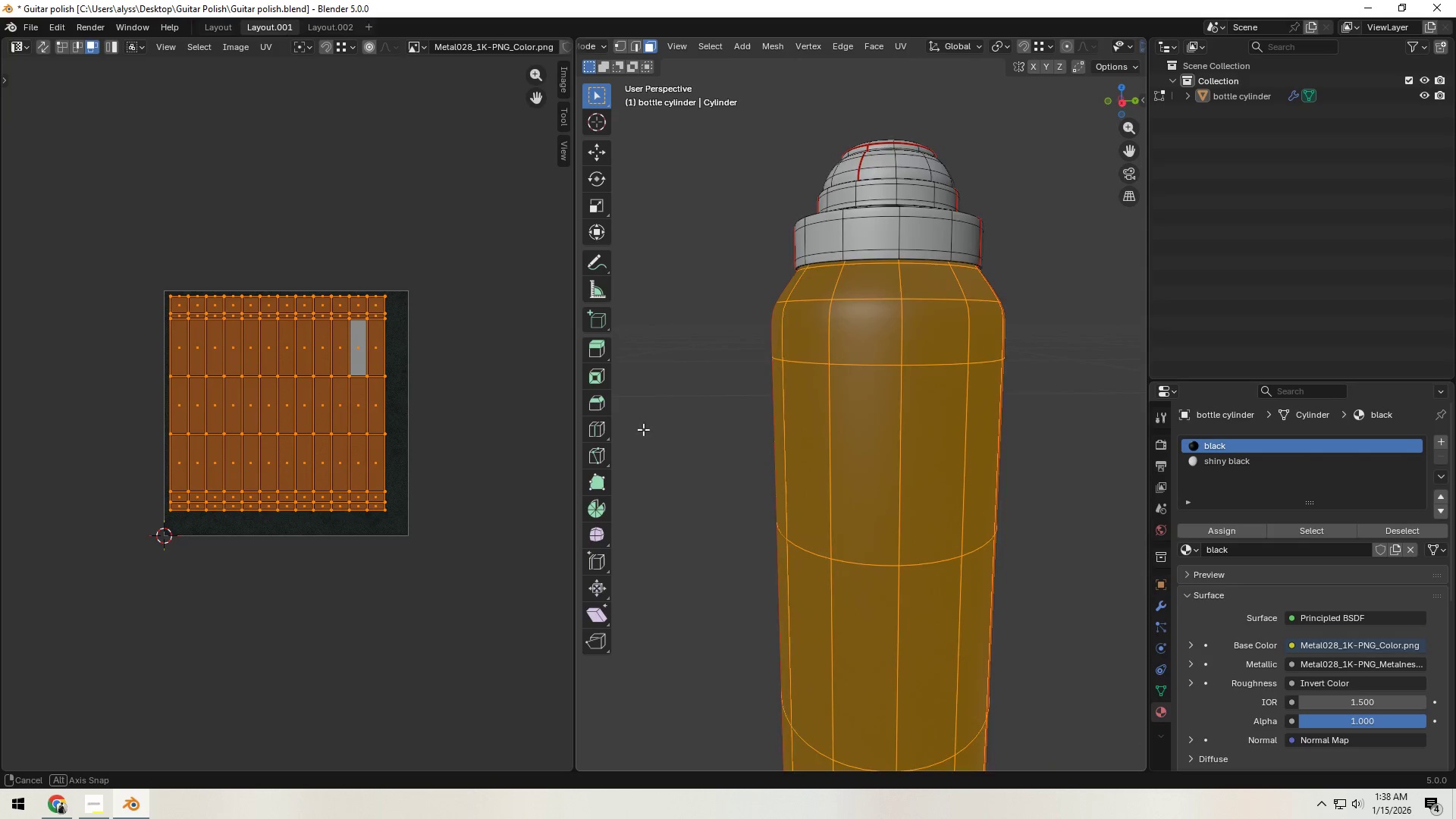 
scroll: coordinate [343, 428], scroll_direction: up, amount: 5.0
 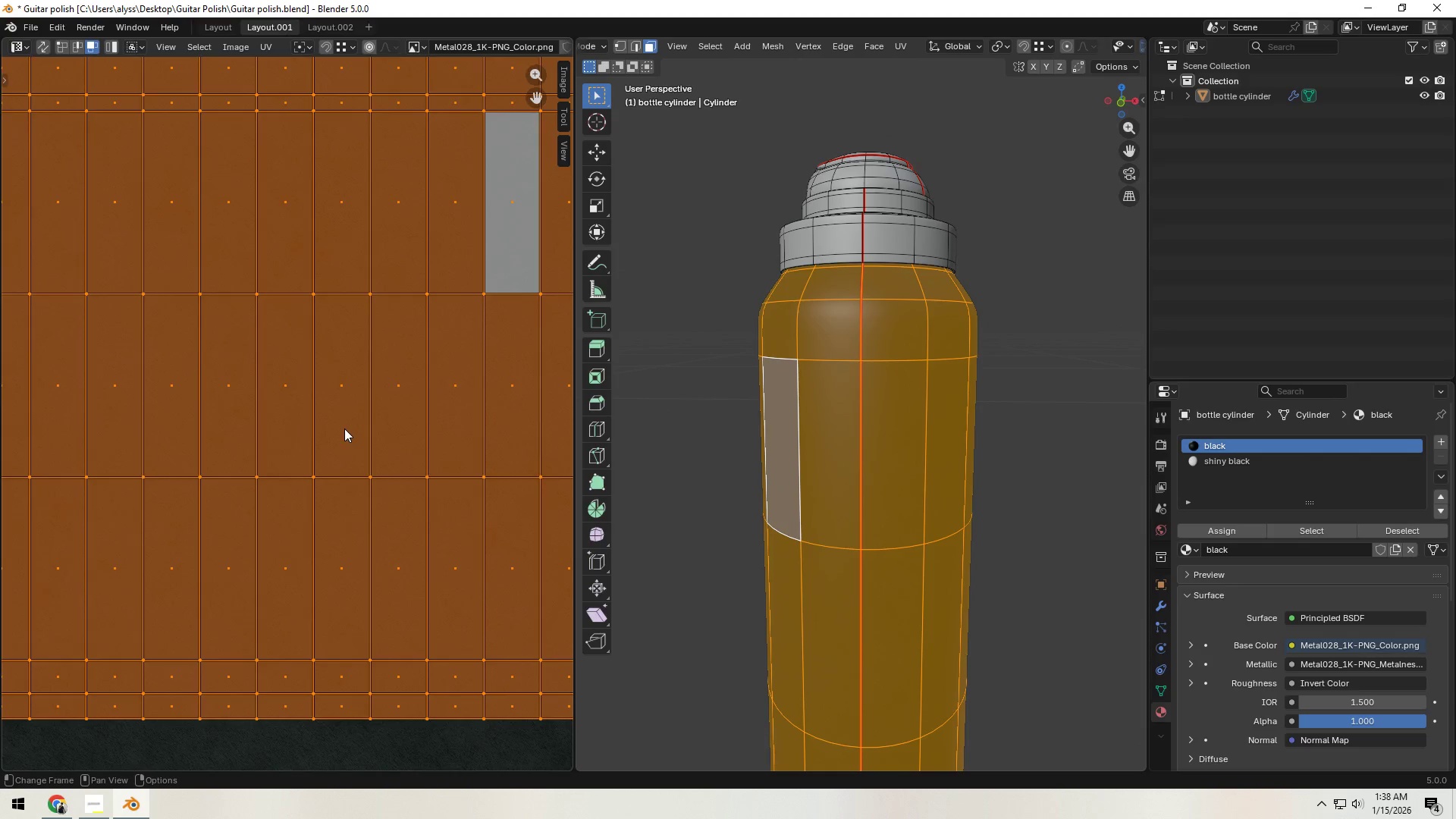 
scroll: coordinate [344, 428], scroll_direction: down, amount: 1.0
 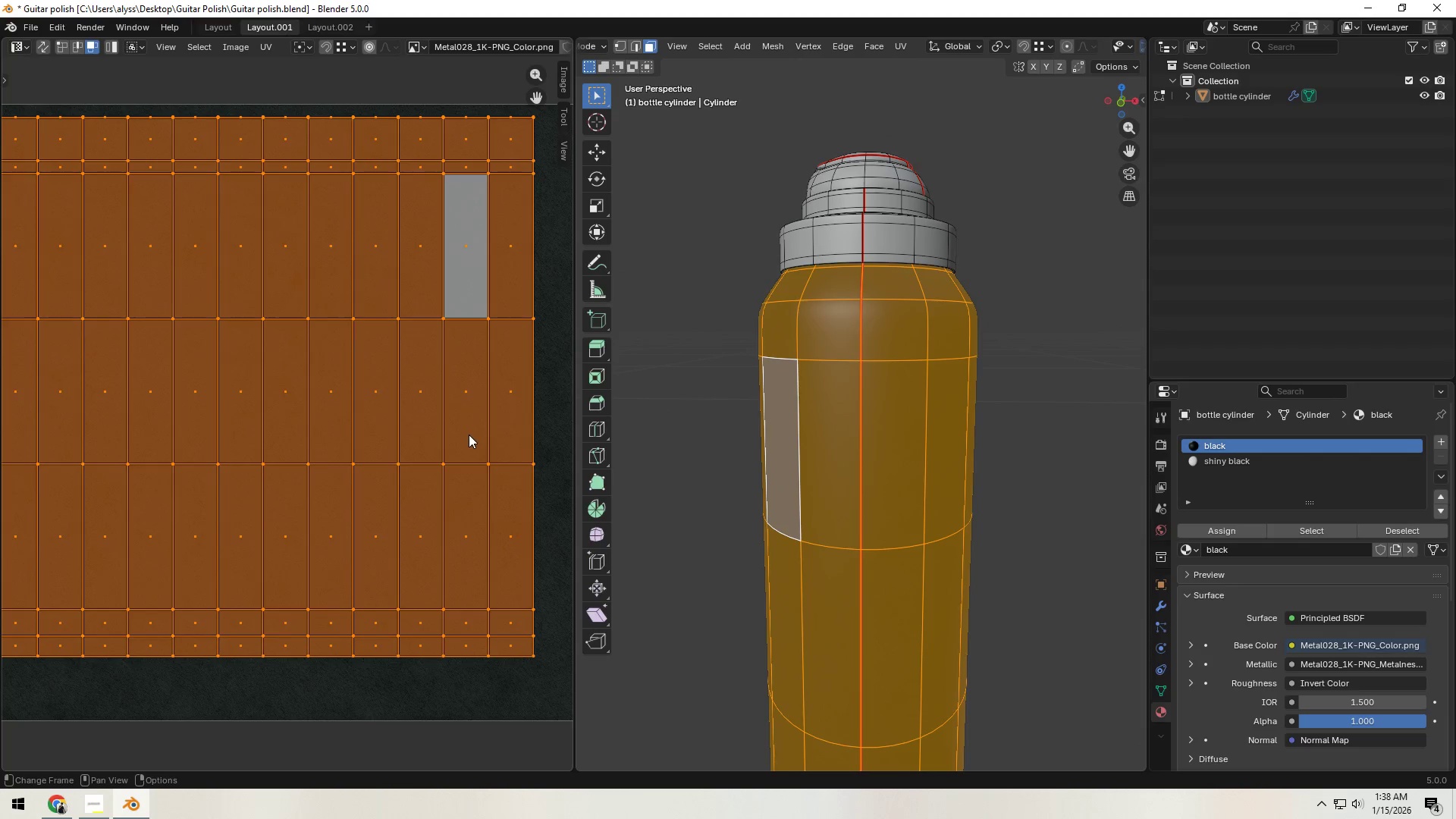 
key(R)
 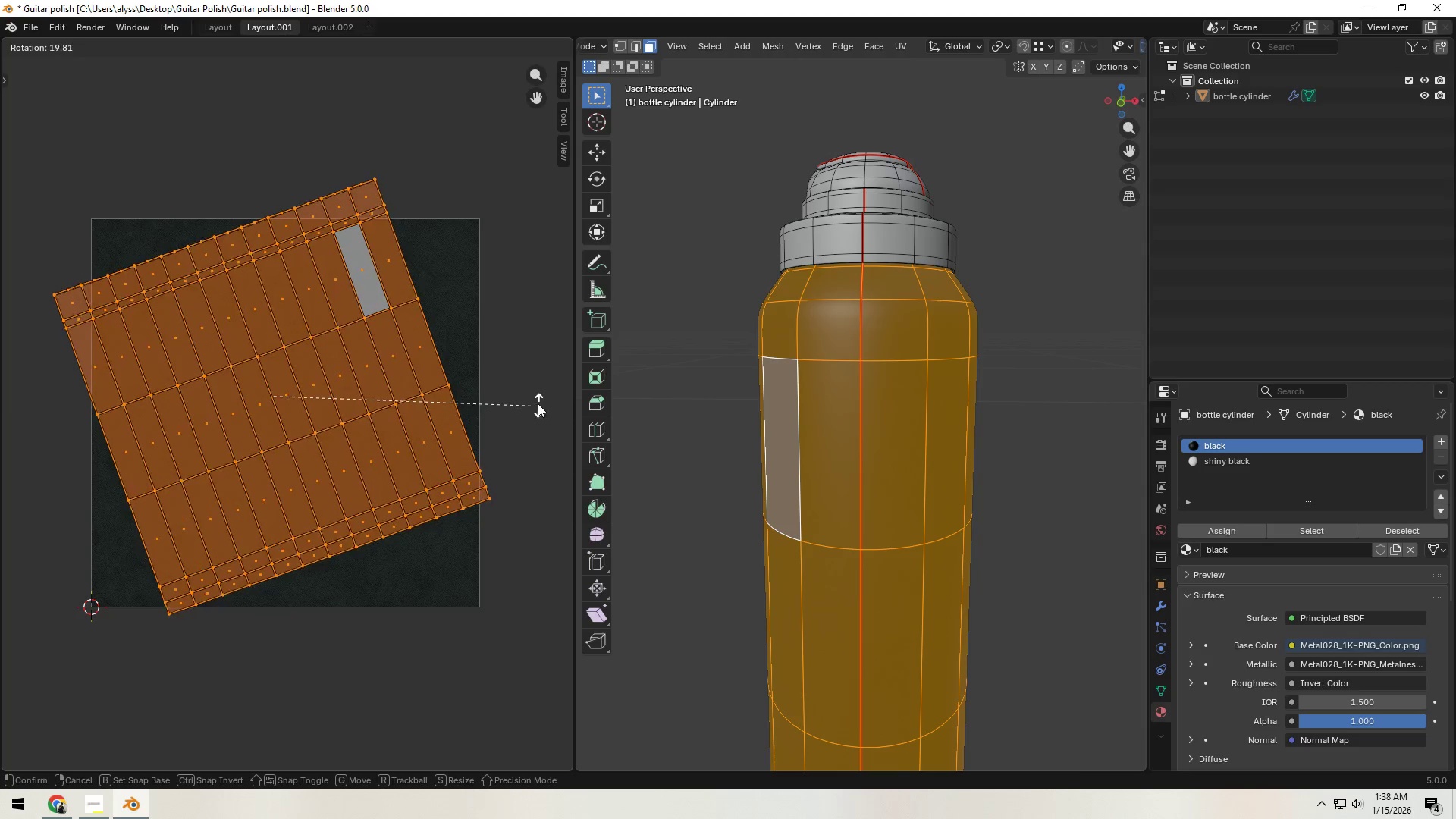 
scroll: coordinate [488, 467], scroll_direction: down, amount: 2.0
 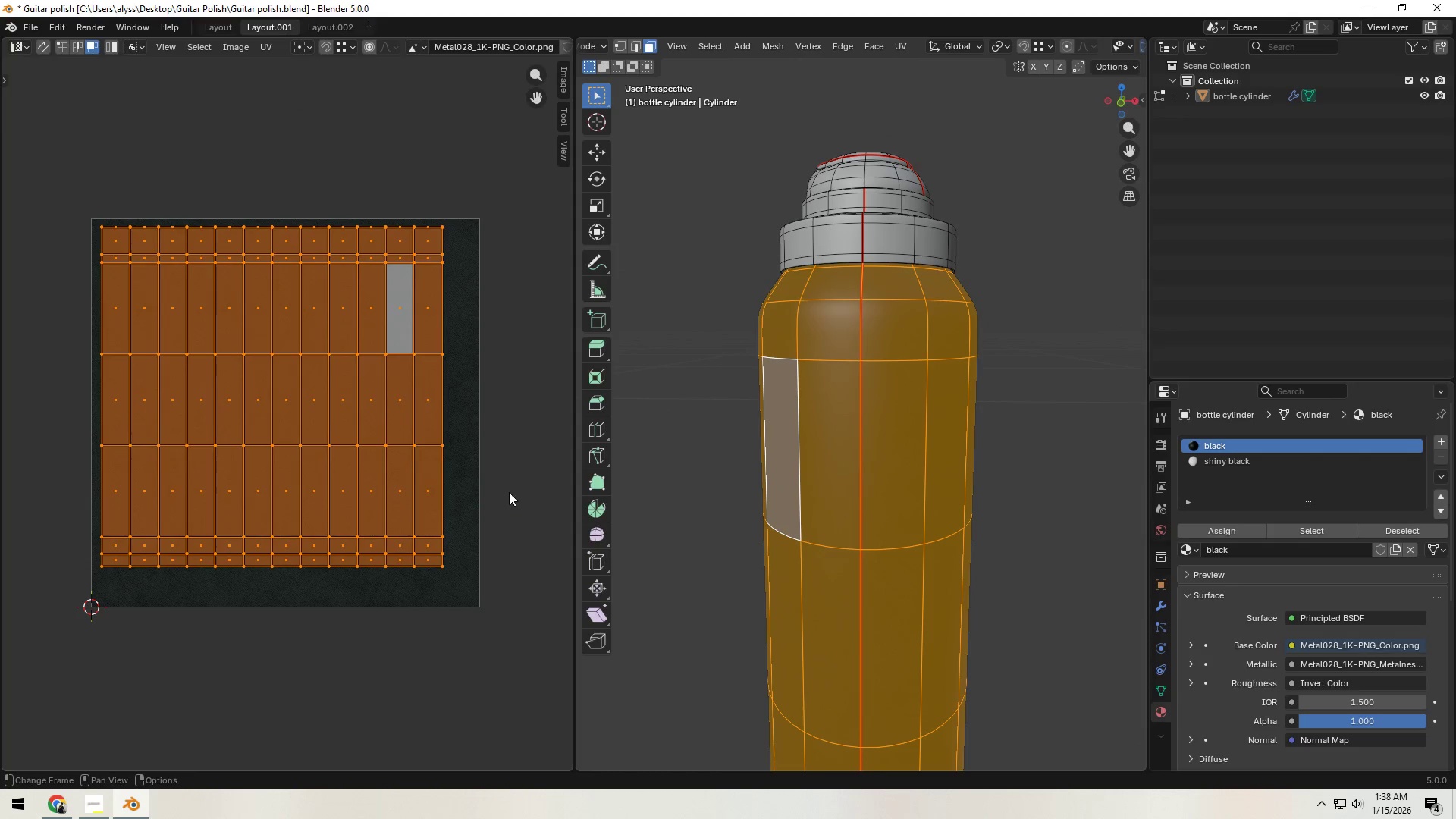 
hold_key(key=ControlLeft, duration=1.41)
left_click([535, 342])
 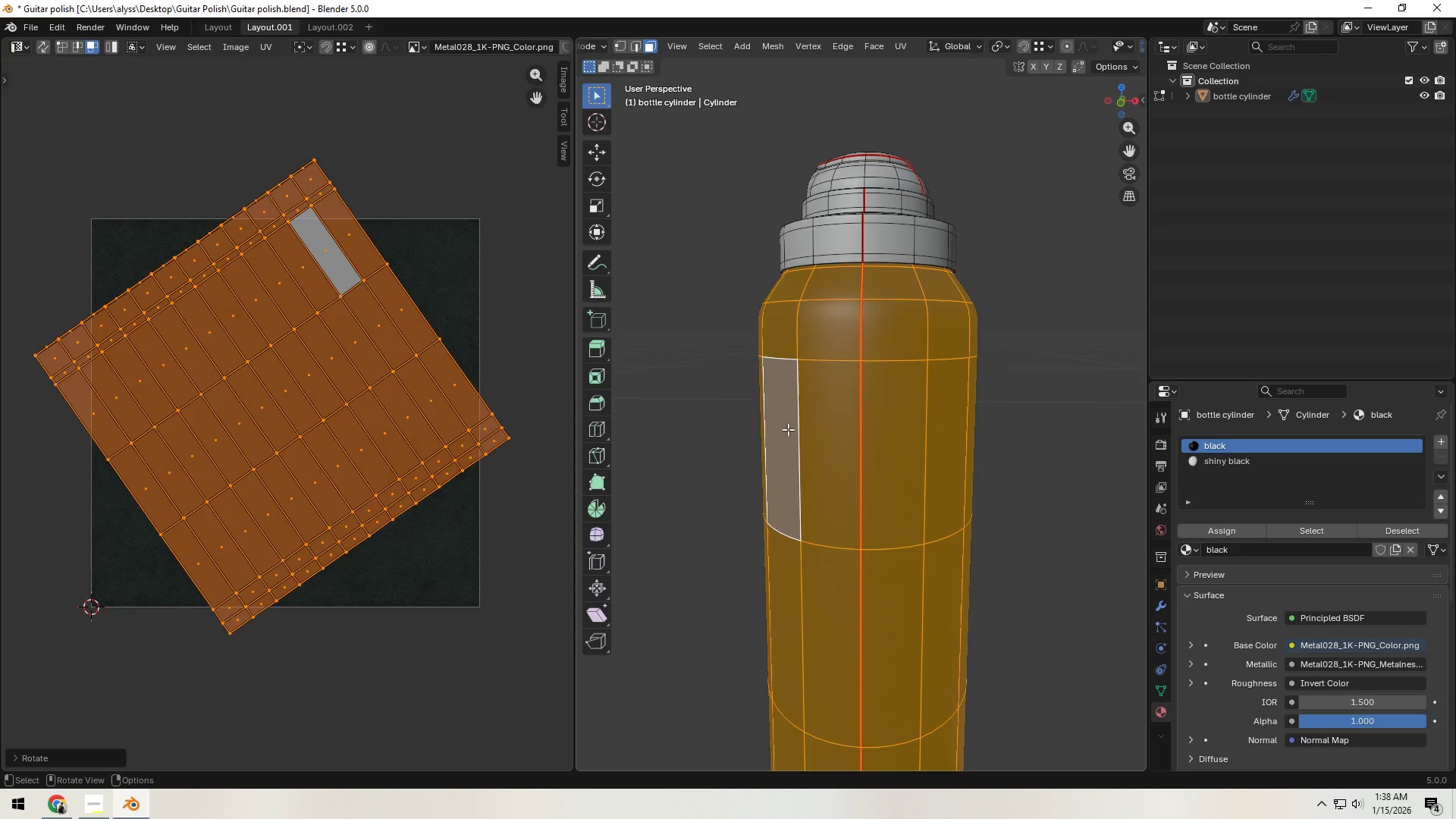 
key(Tab)
 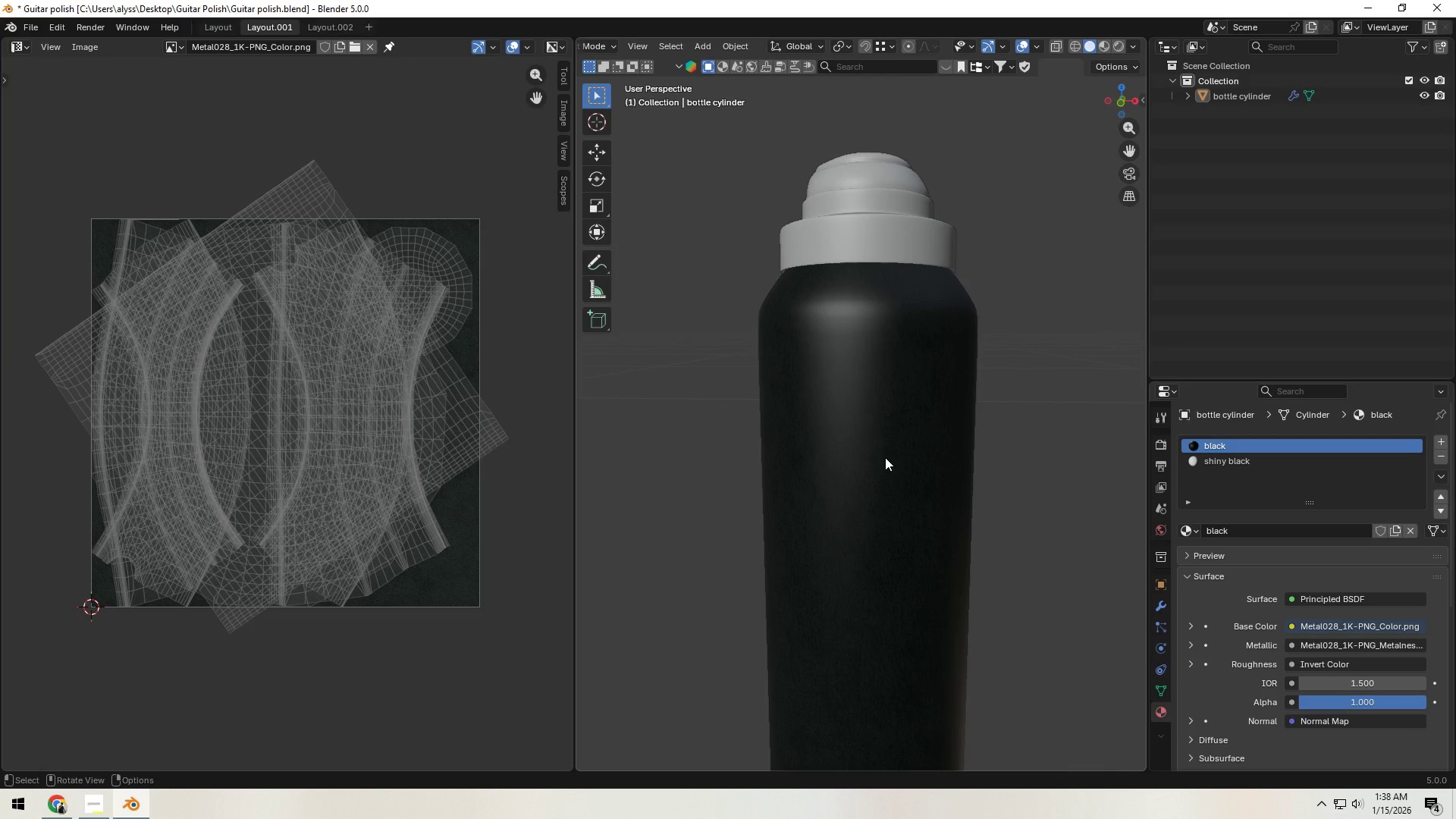 
scroll: coordinate [929, 455], scroll_direction: down, amount: 3.0
 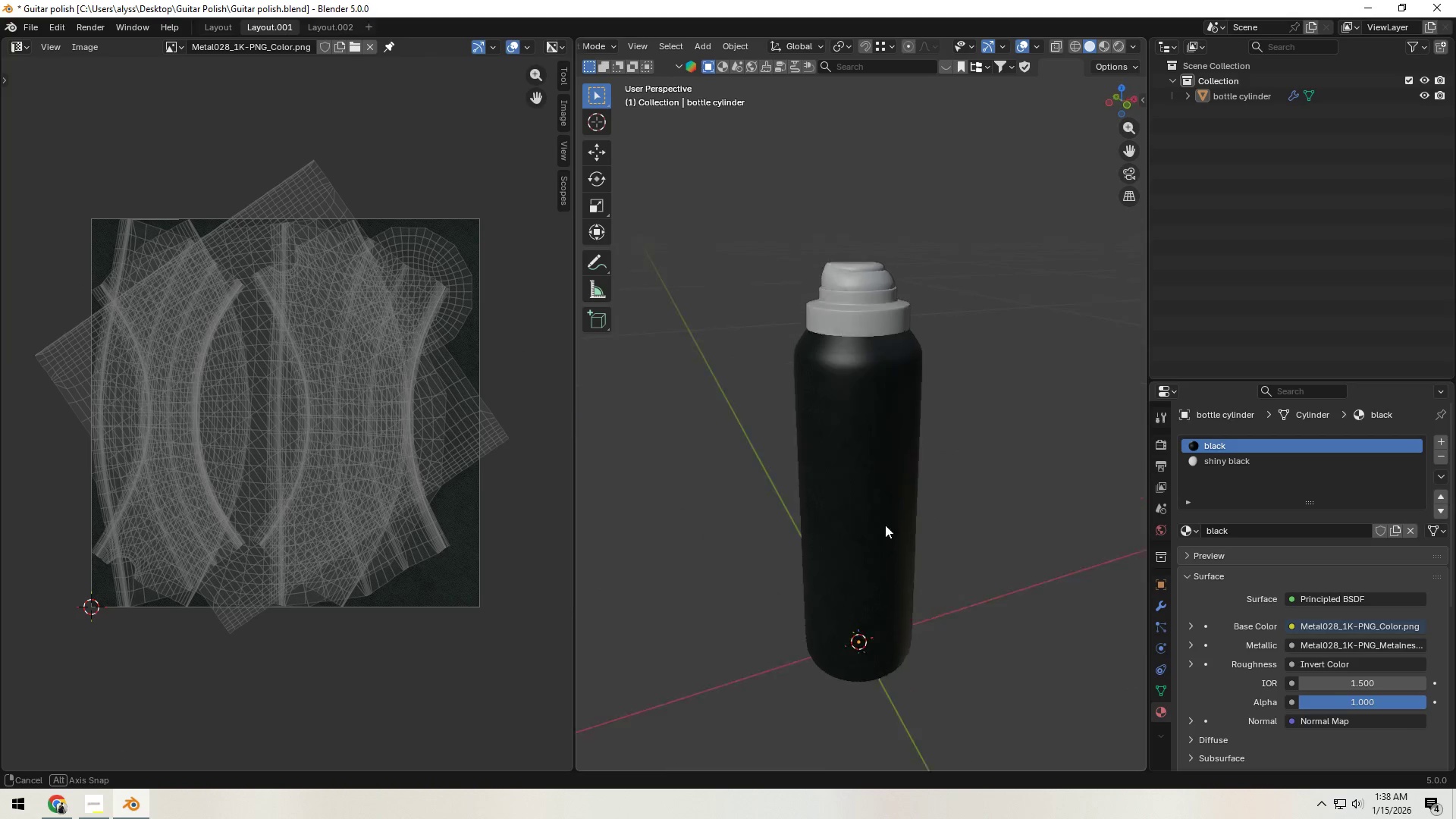 
scroll: coordinate [822, 509], scroll_direction: up, amount: 5.0
 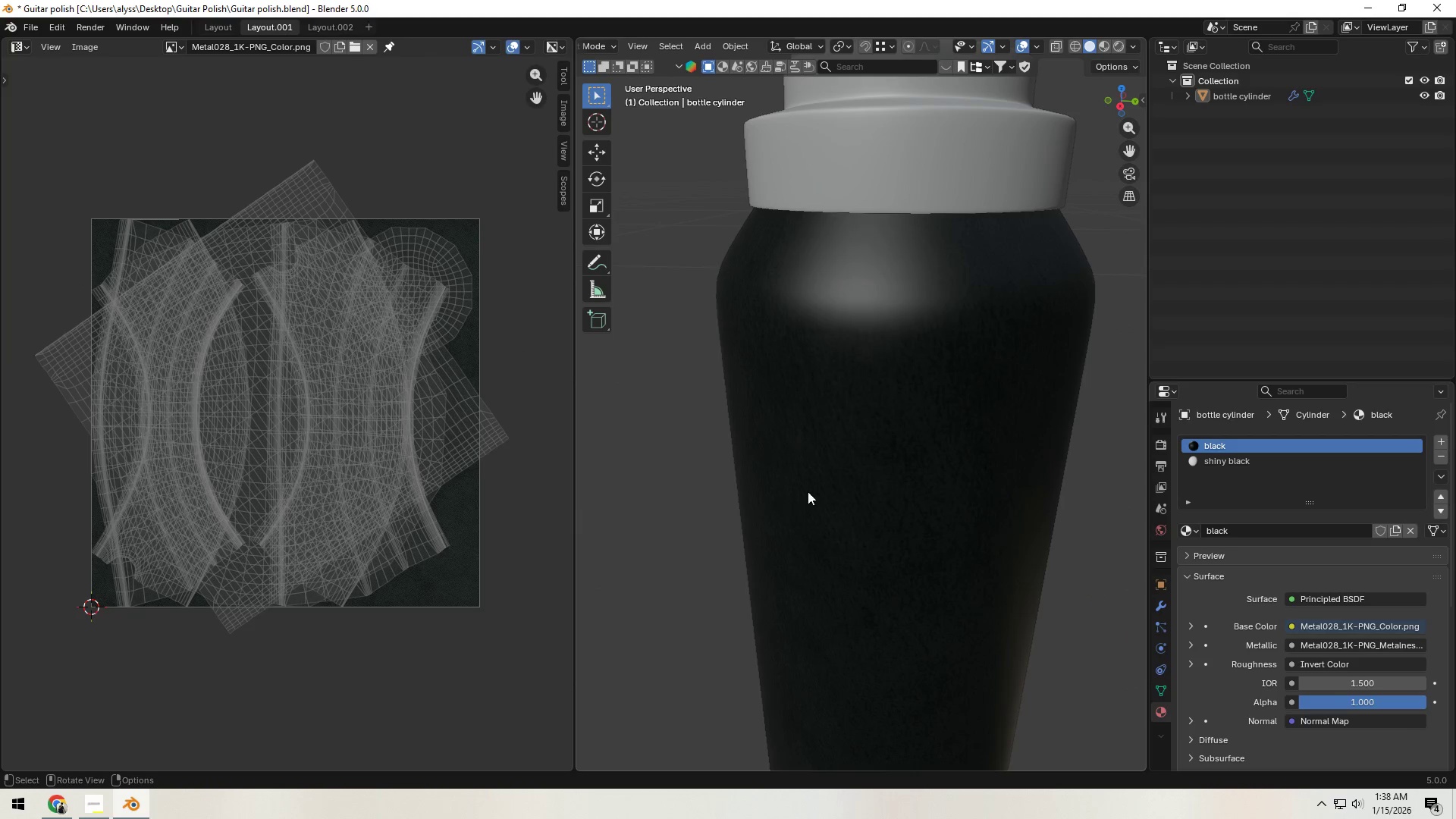 
scroll: coordinate [885, 424], scroll_direction: down, amount: 13.0
 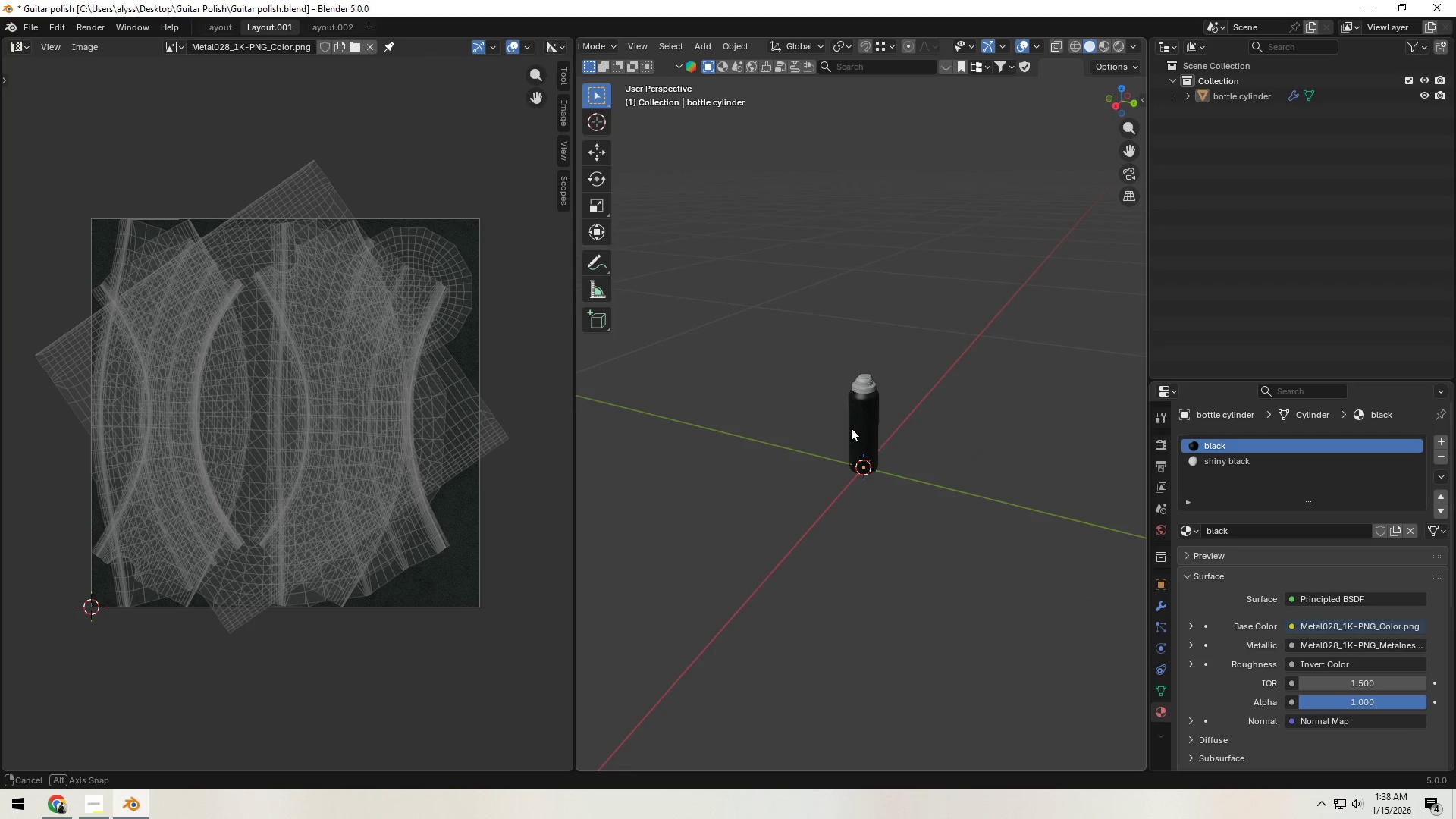 
scroll: coordinate [886, 435], scroll_direction: up, amount: 5.0
 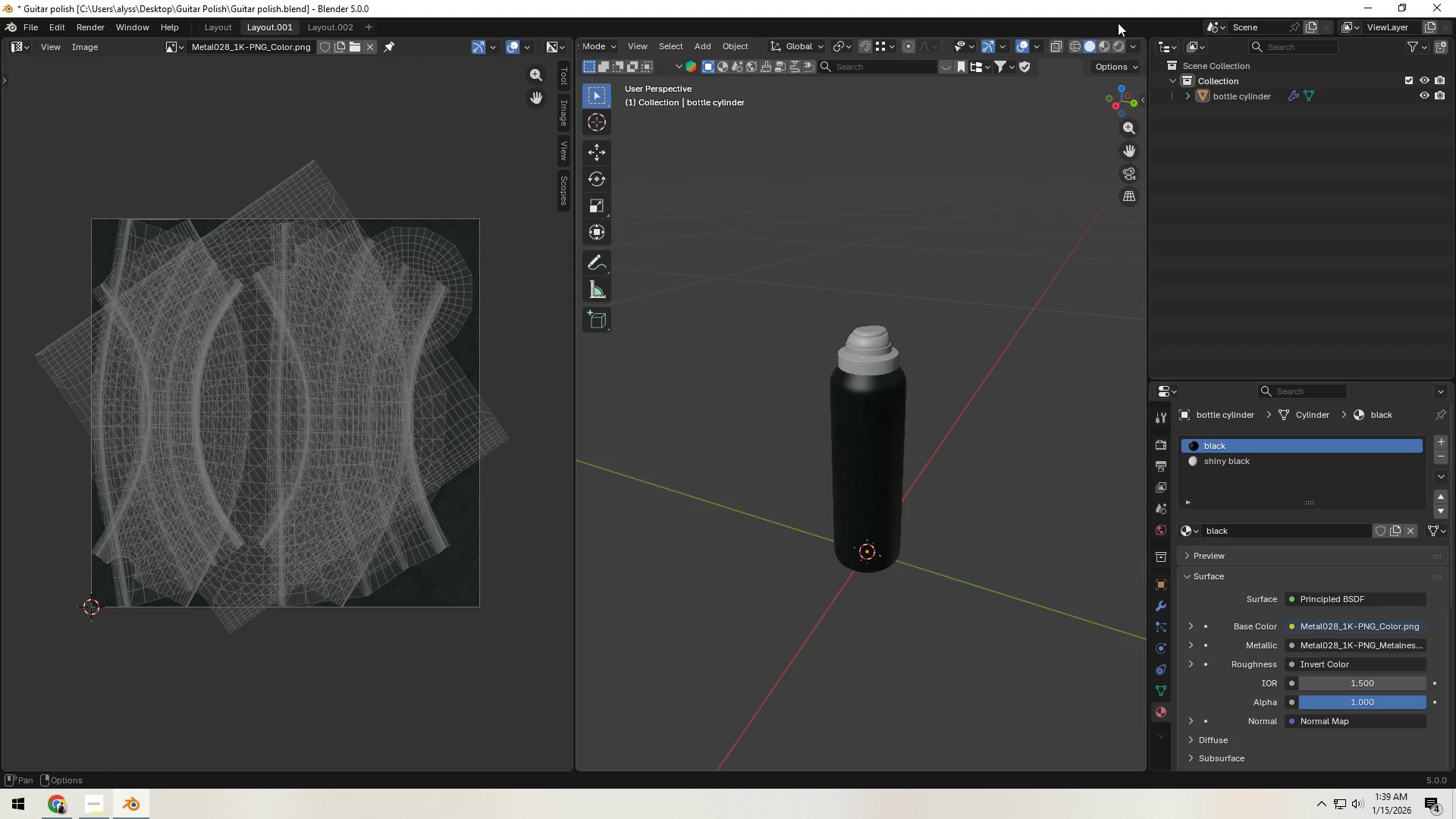 
left_click([1125, 44])
 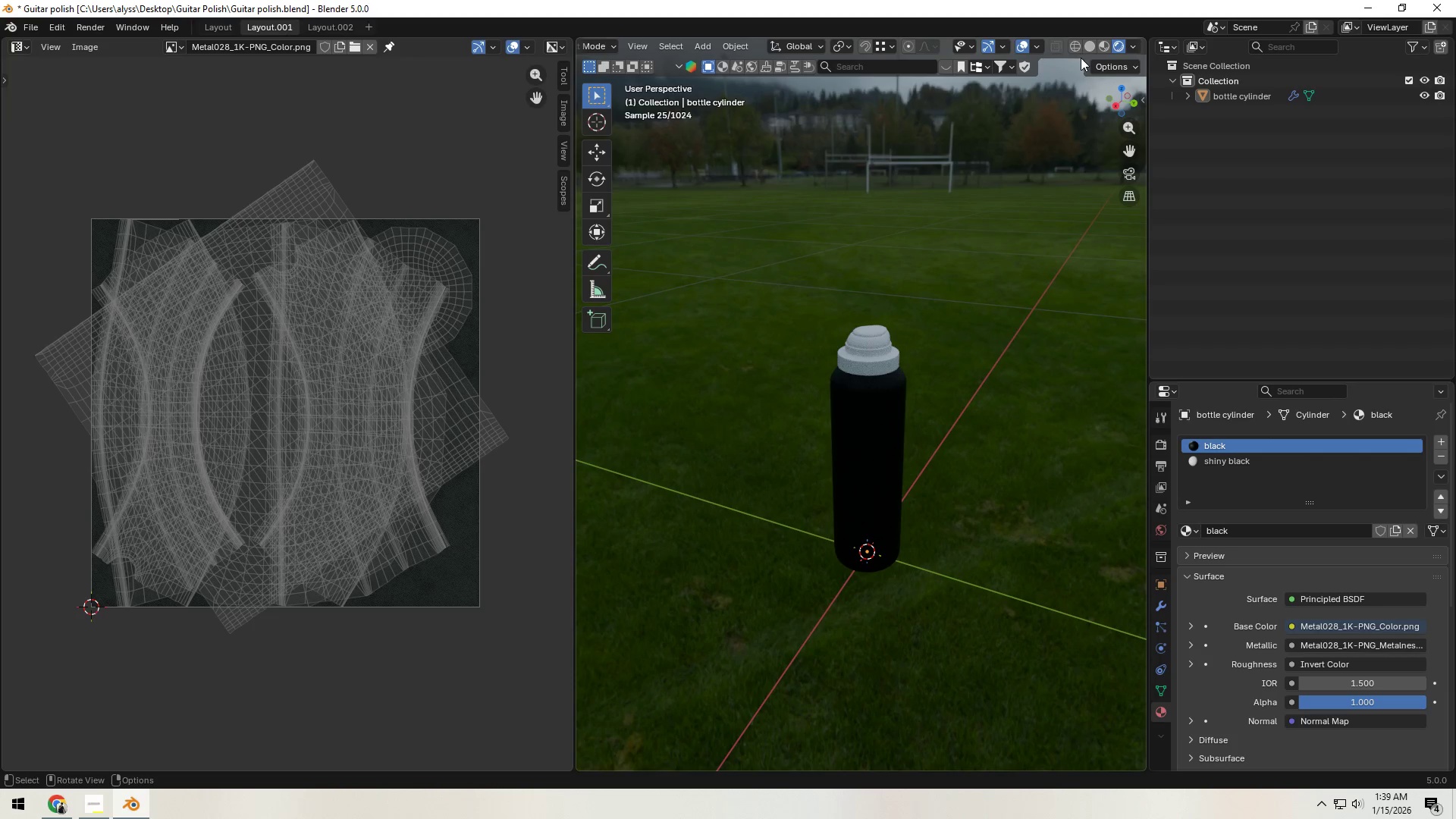 
left_click([1085, 49])
 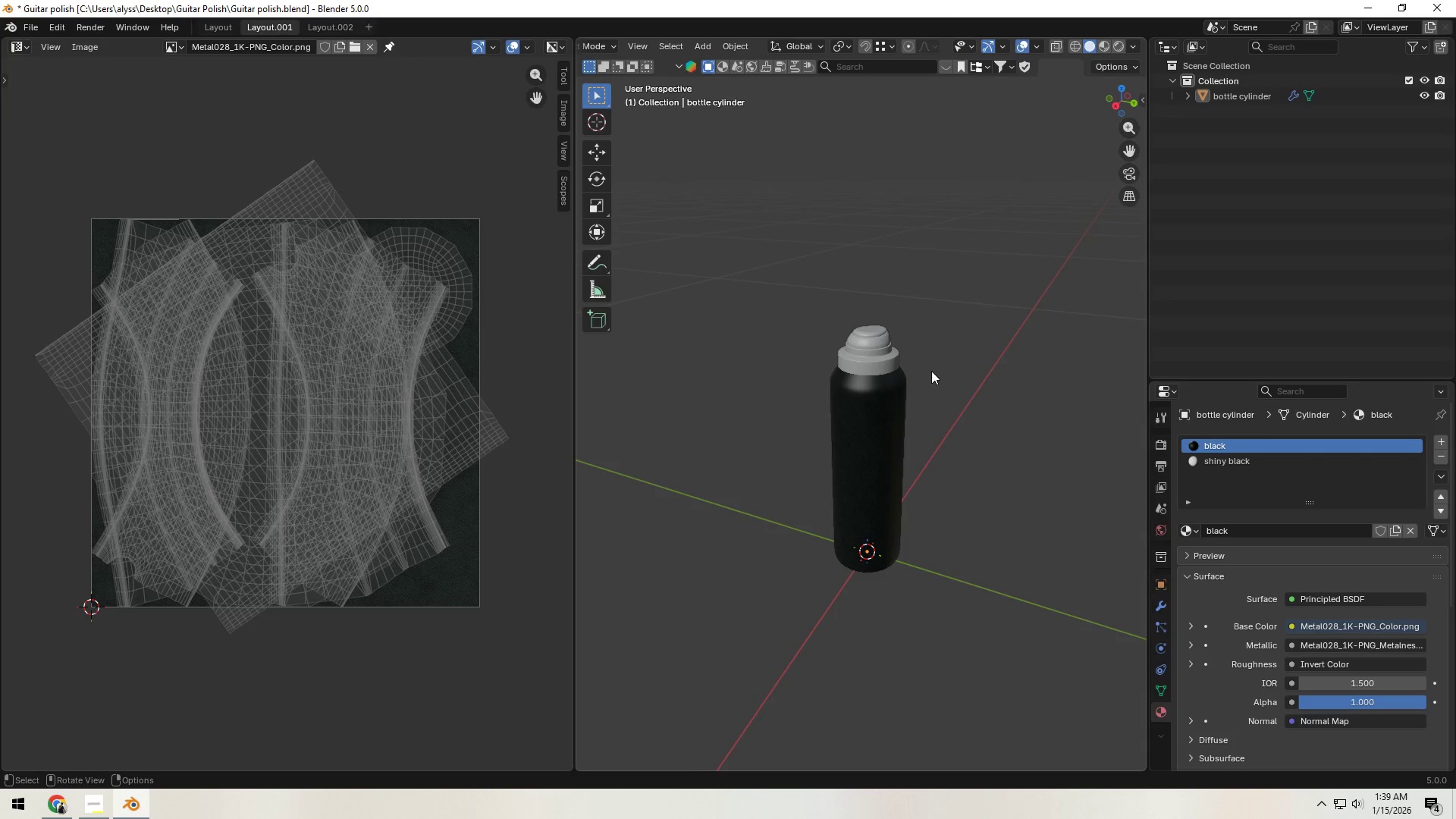 
scroll: coordinate [927, 391], scroll_direction: down, amount: 7.0
 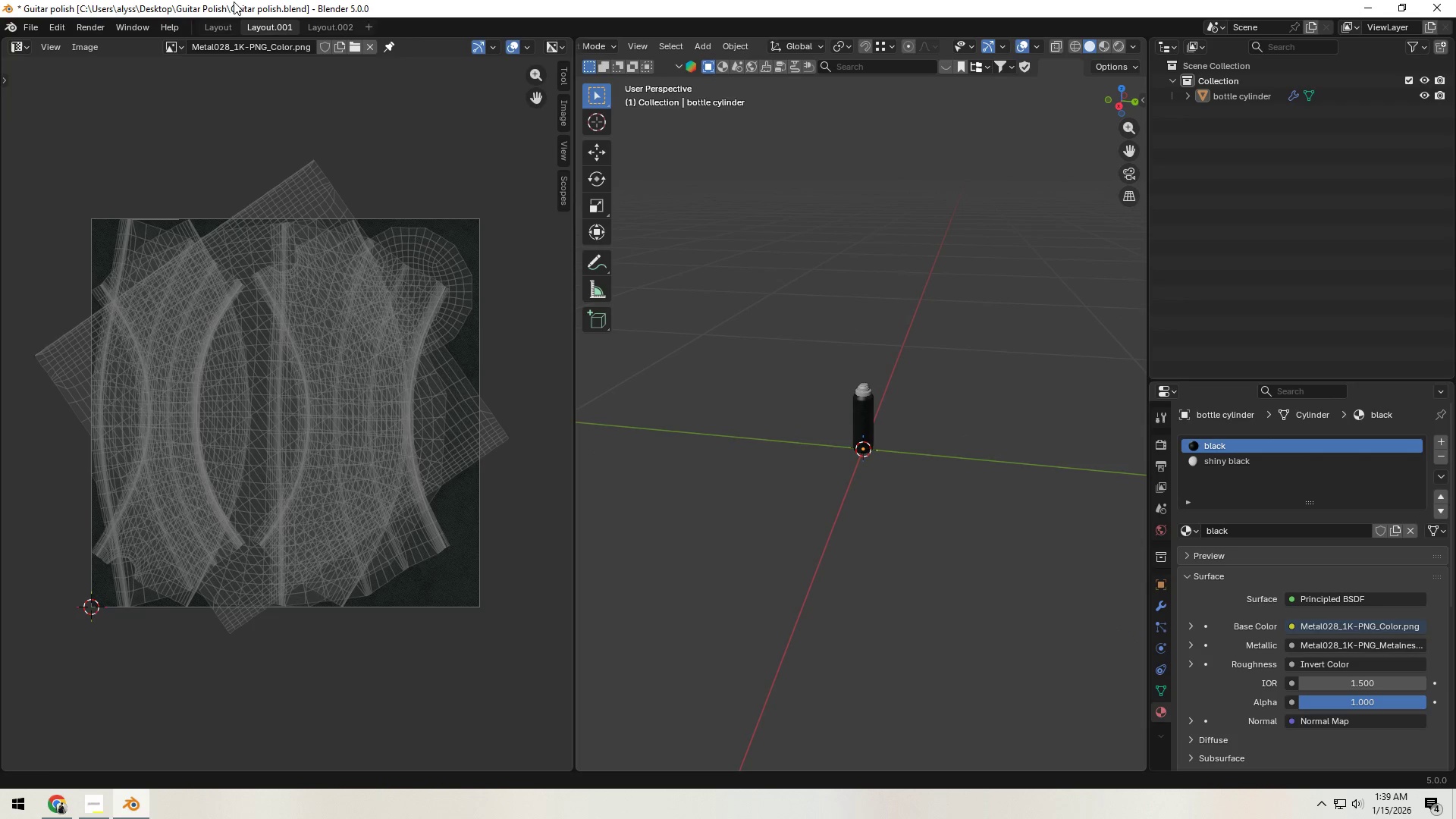 
left_click([216, 22])
 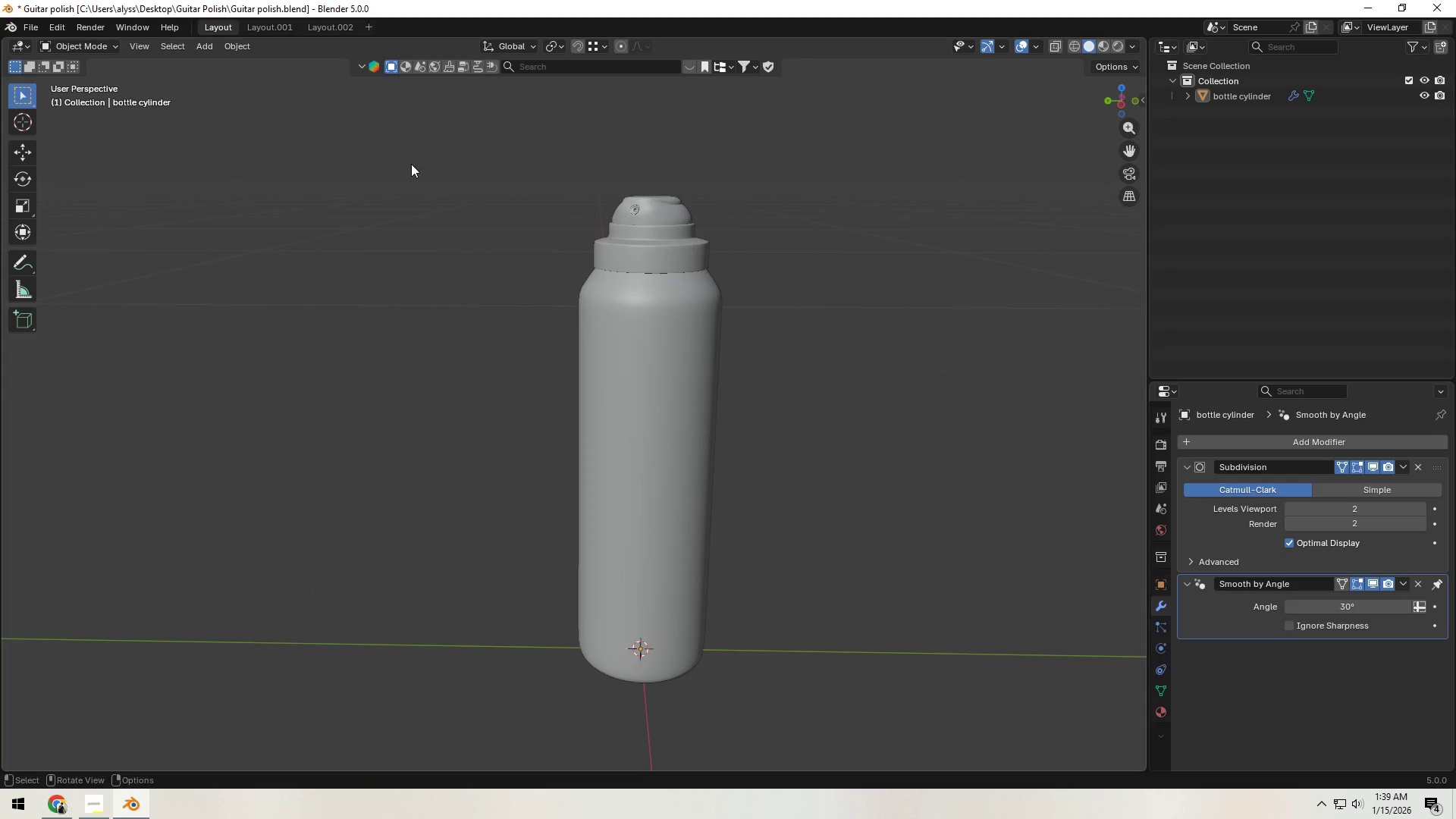 
key(Shift+ShiftLeft)
 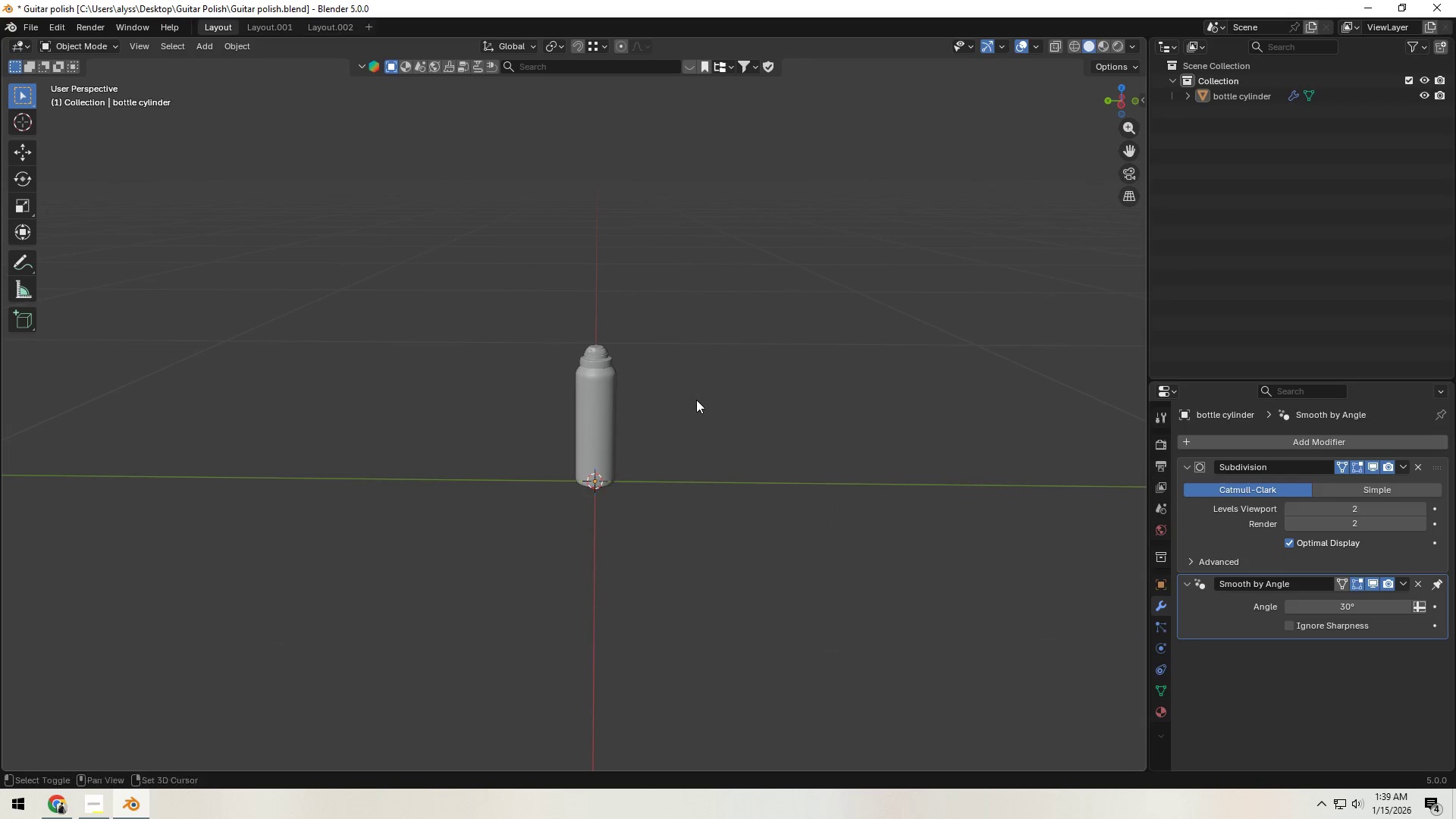 
key(Shift+A)
 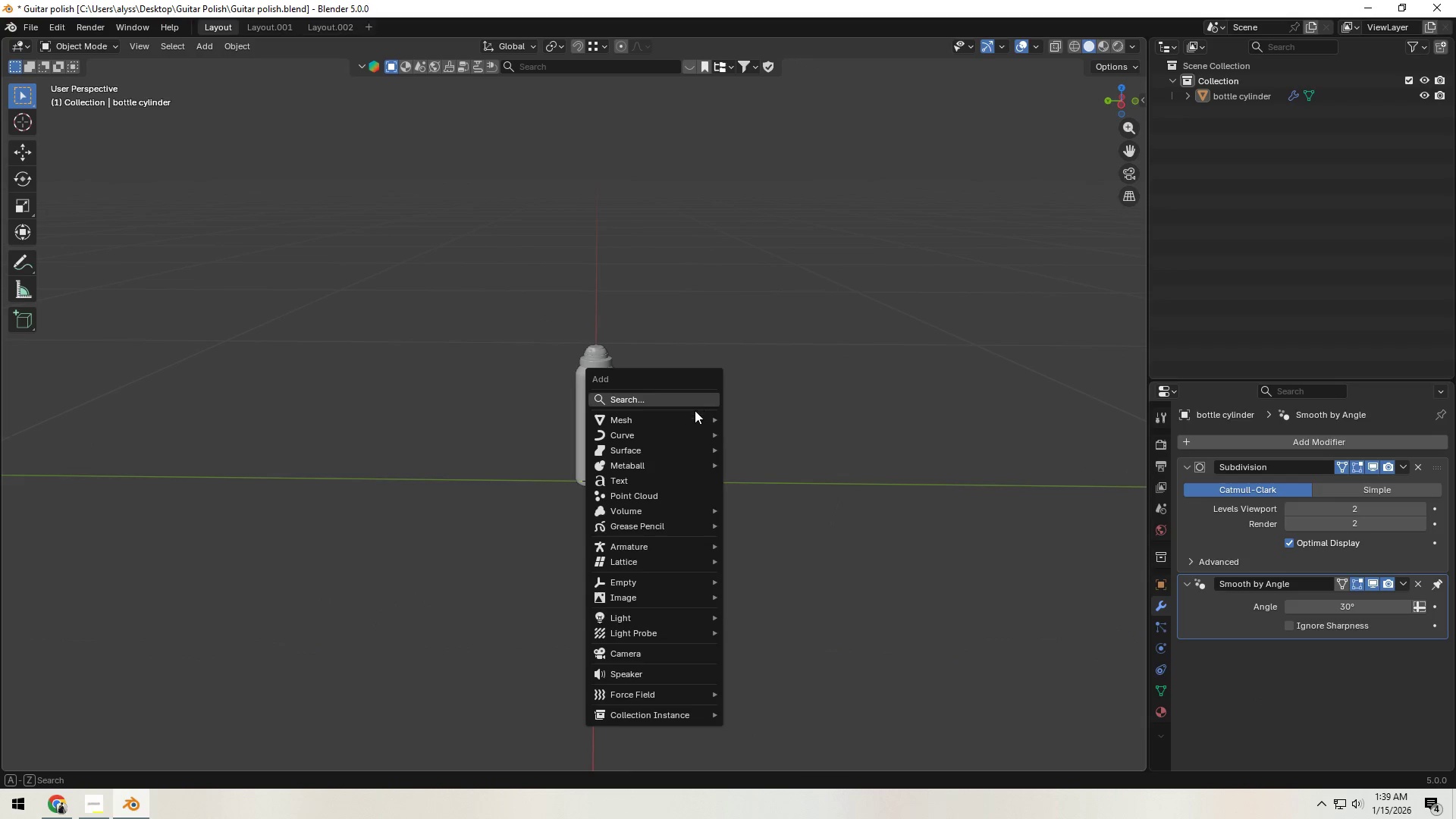 
scroll: coordinate [714, 384], scroll_direction: down, amount: 7.0
 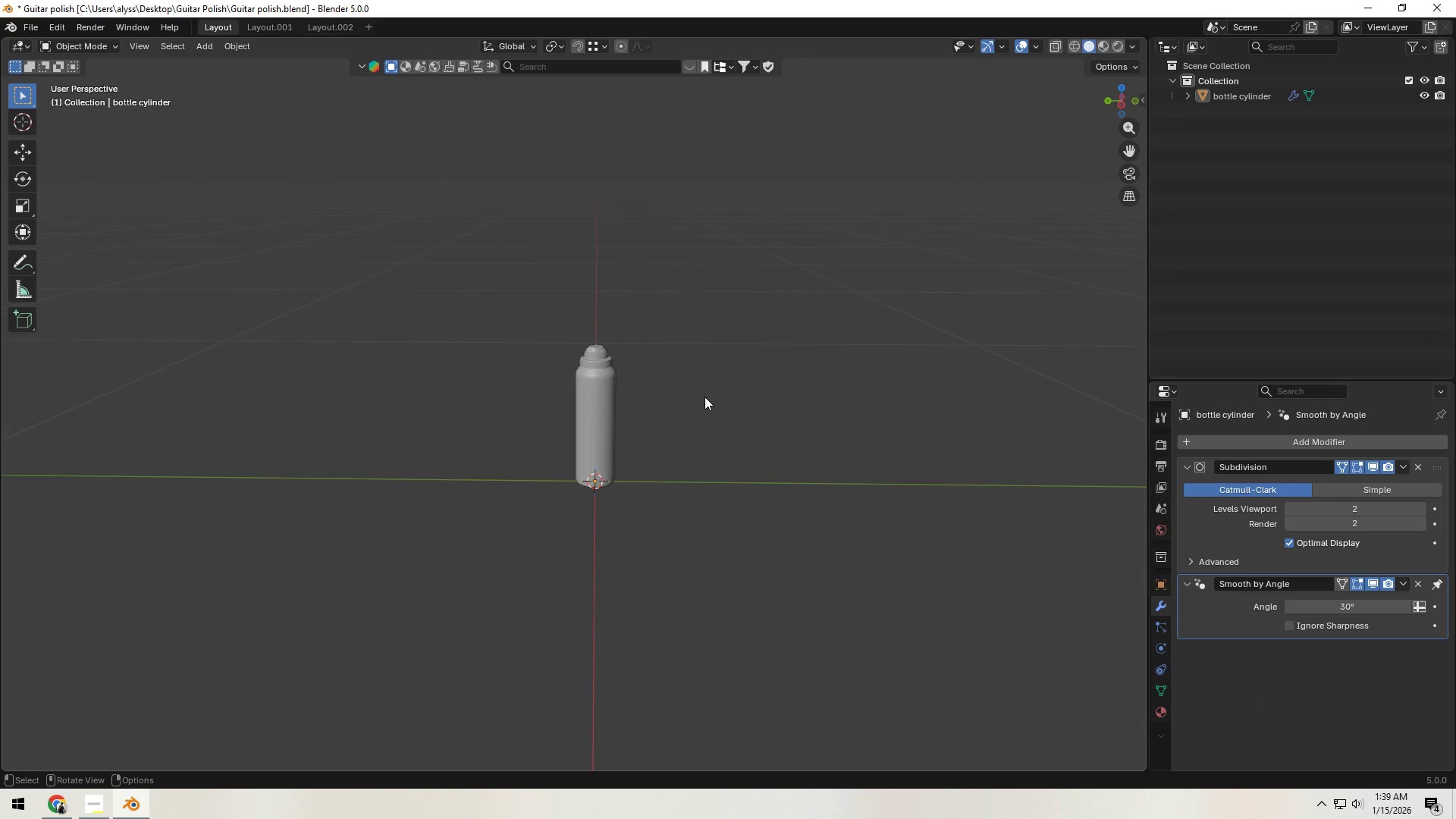 
mouse_move([663, 573])
 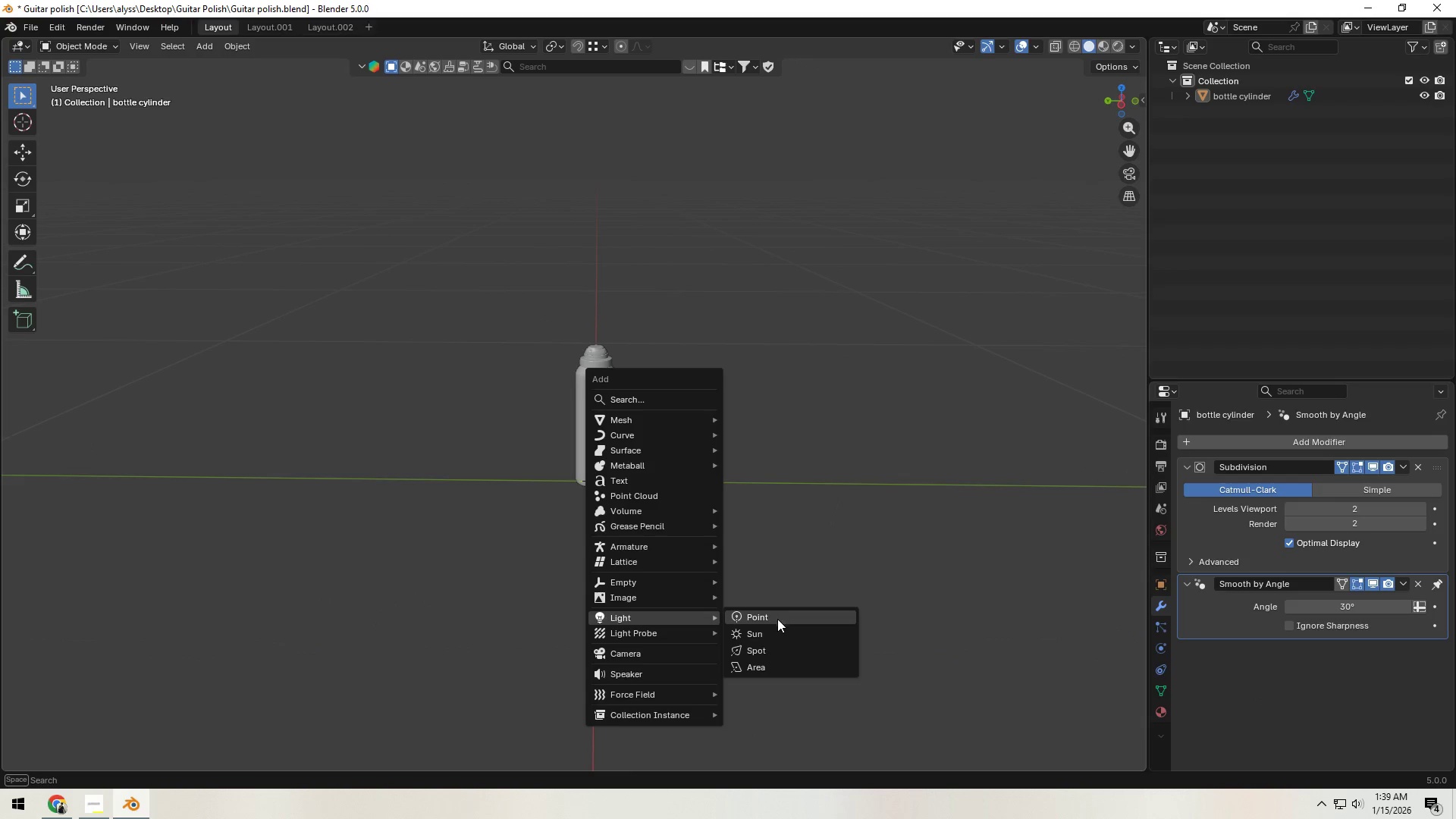 
left_click([770, 671])
 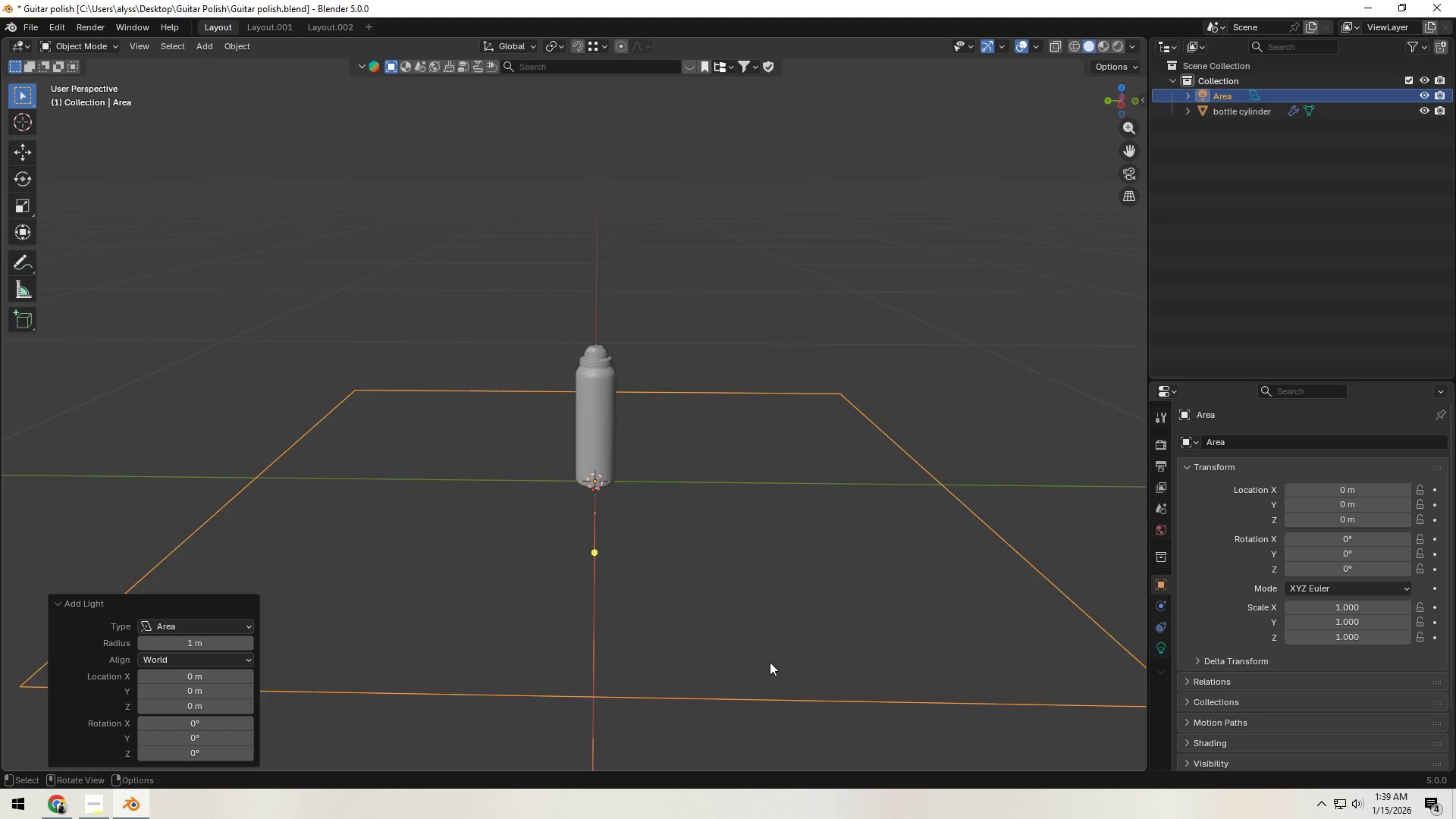 
scroll: coordinate [774, 641], scroll_direction: down, amount: 9.0
 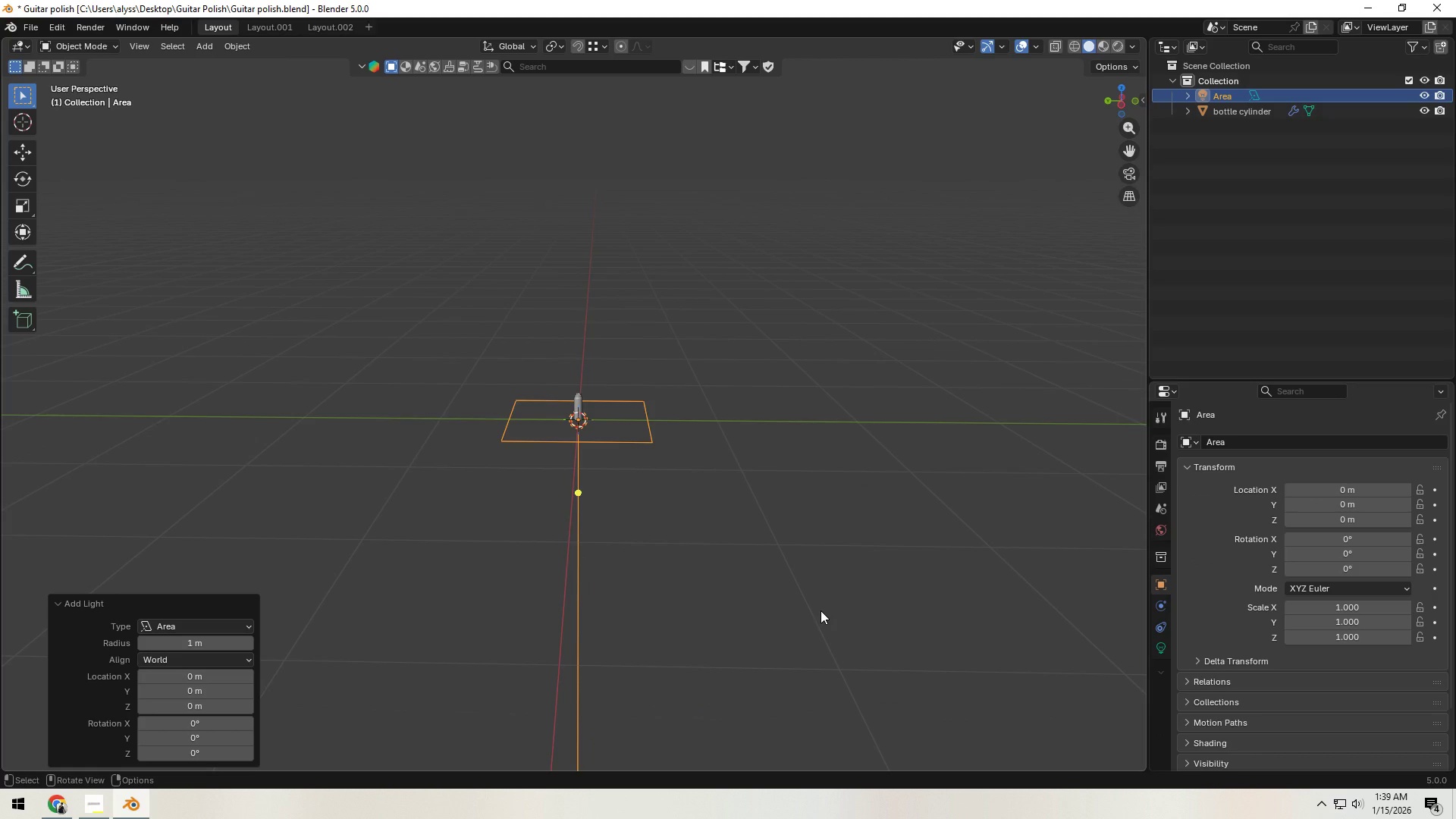 
type(rx90)
key(NumpadEnter)
 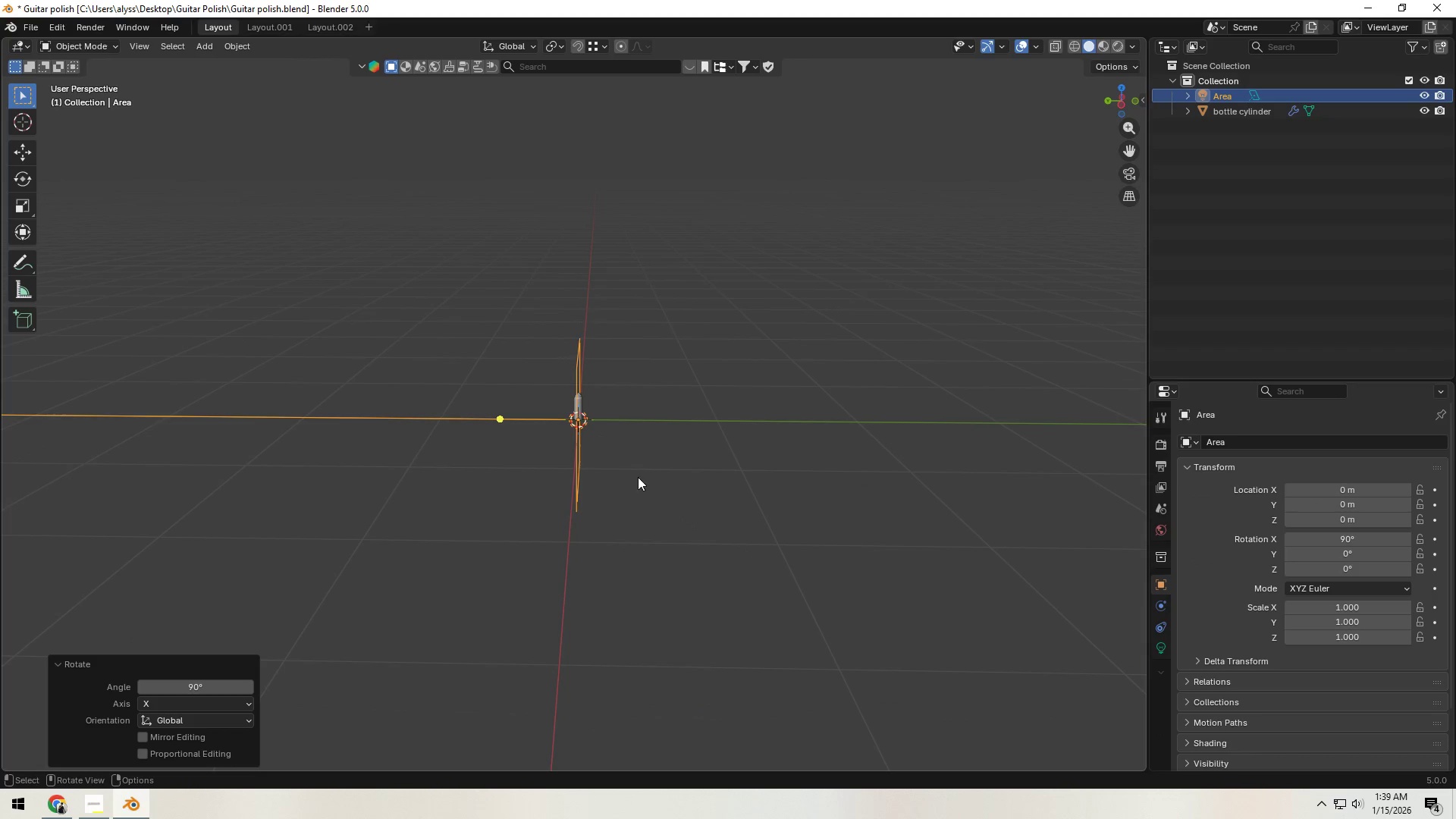 
key(Shift+ShiftLeft)
 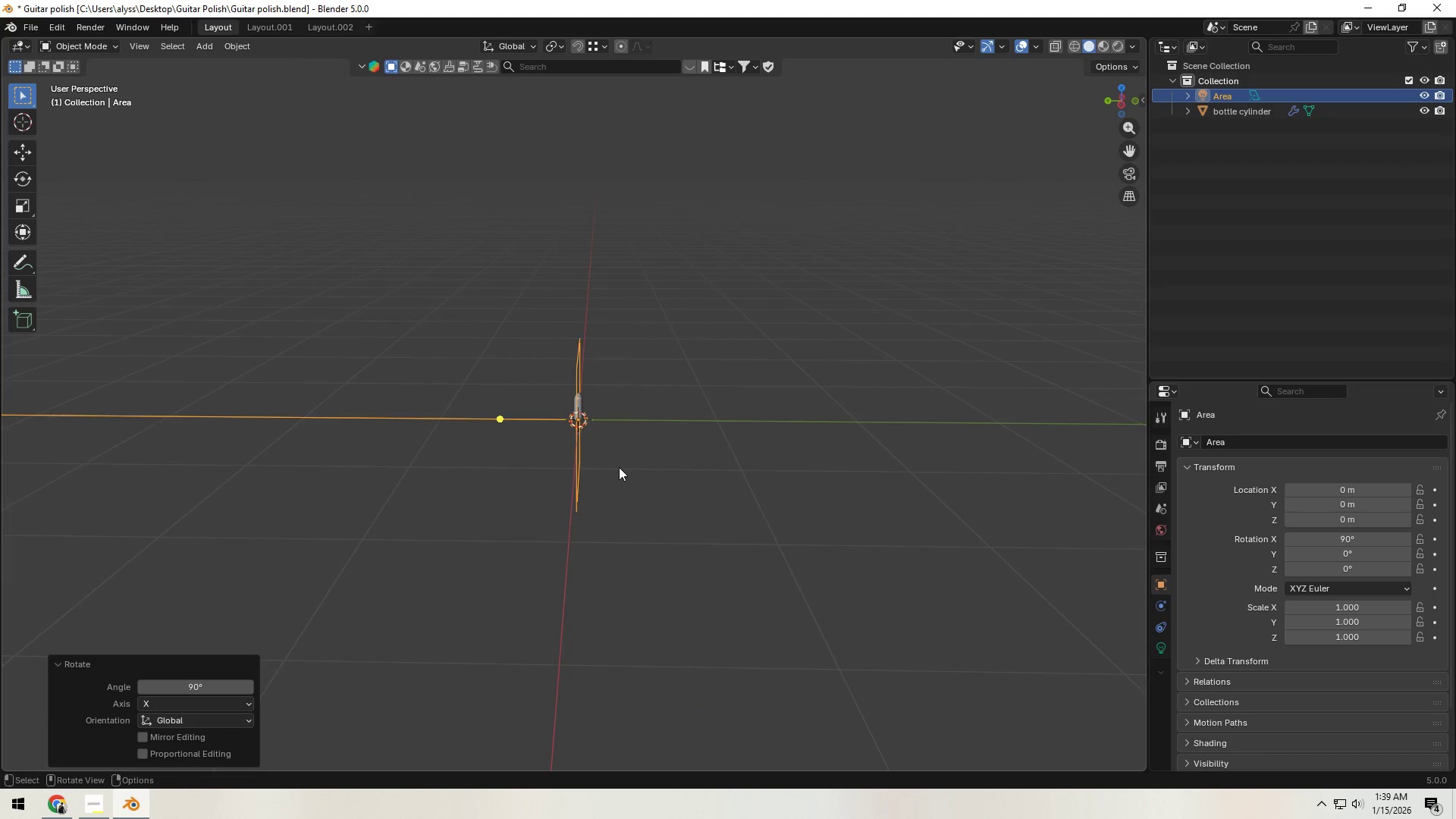 
scroll: coordinate [619, 467], scroll_direction: down, amount: 2.0
 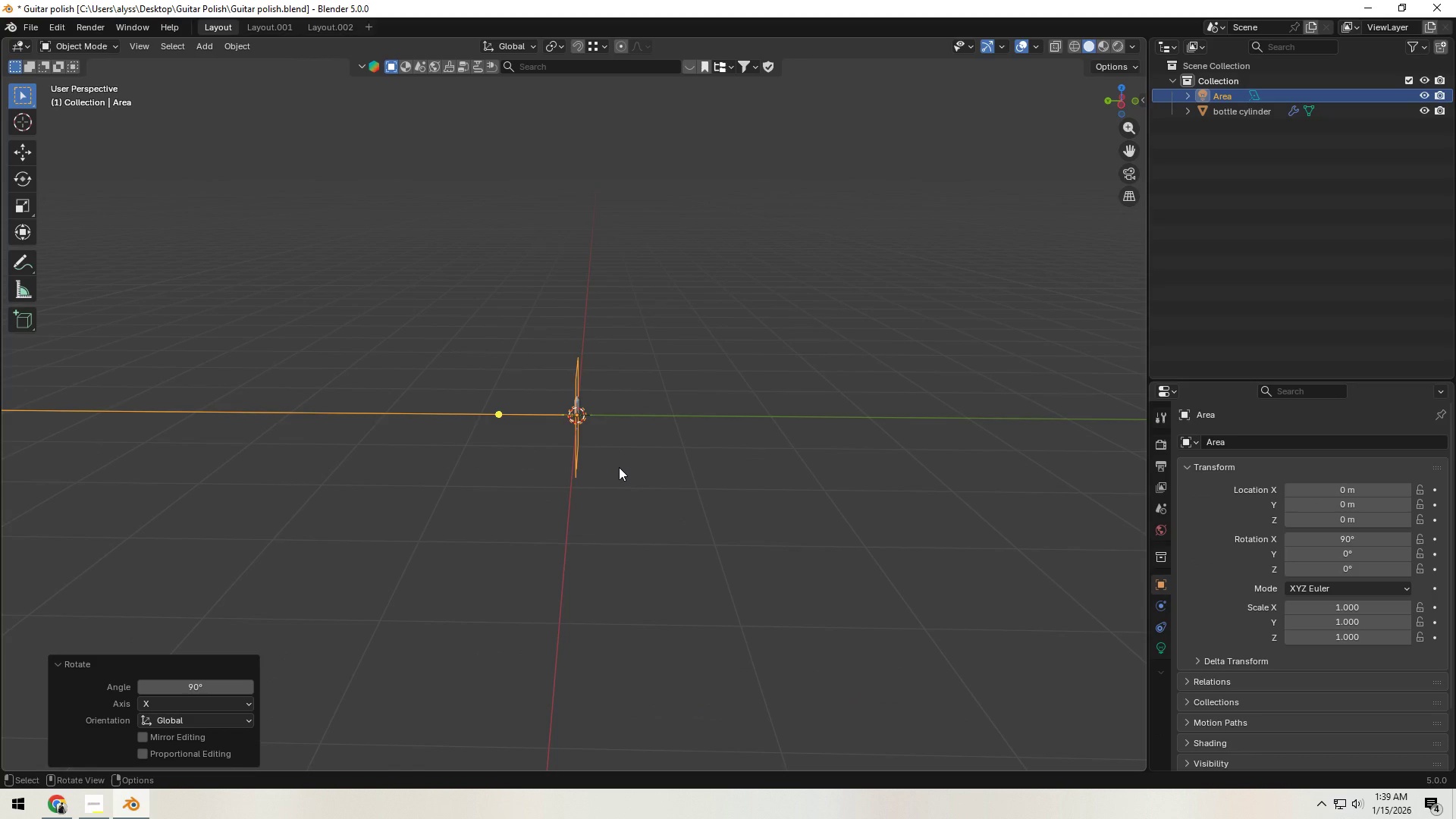 
type(gy)
 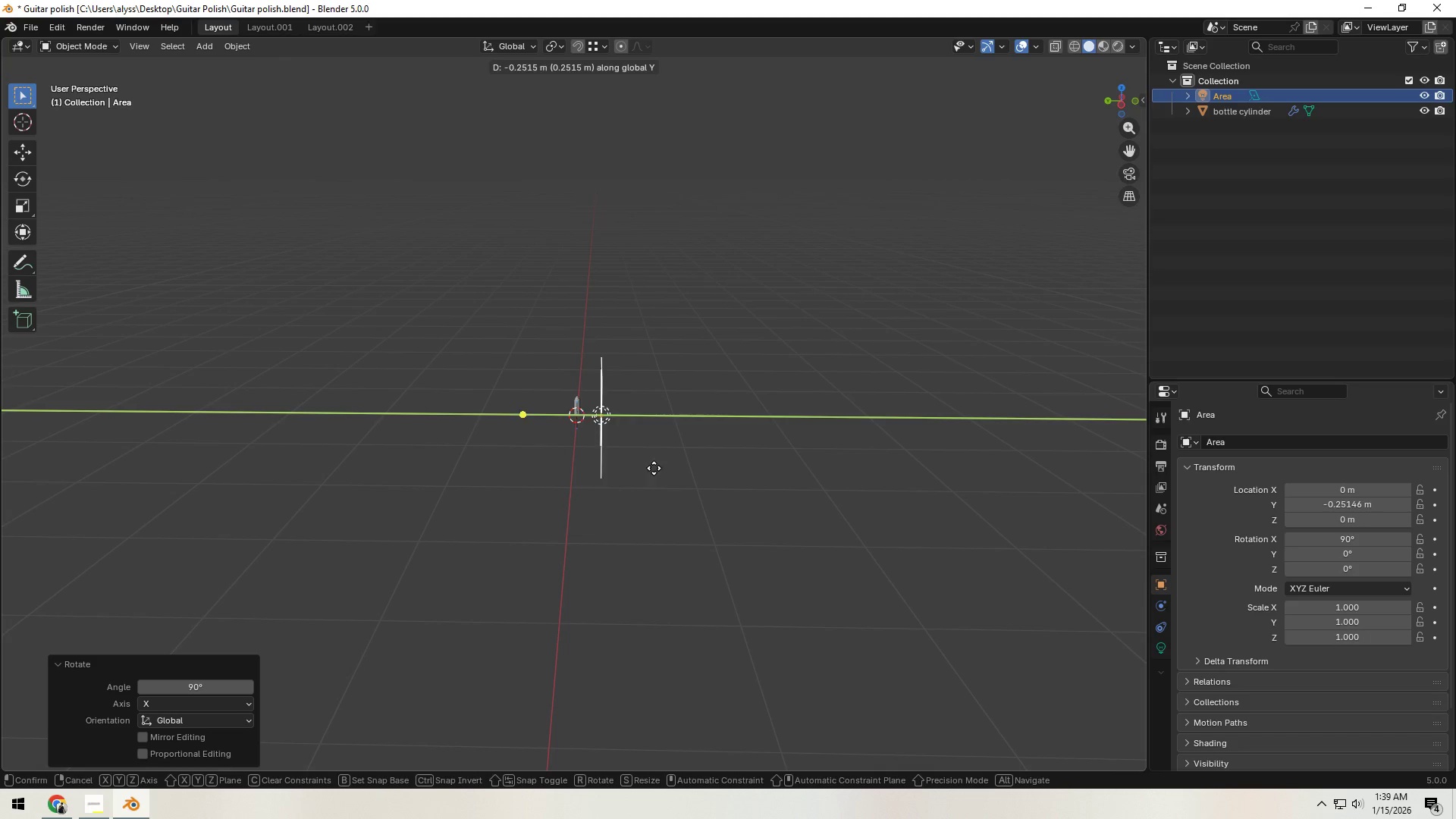 
hold_key(key=ControlLeft, duration=1.22)
 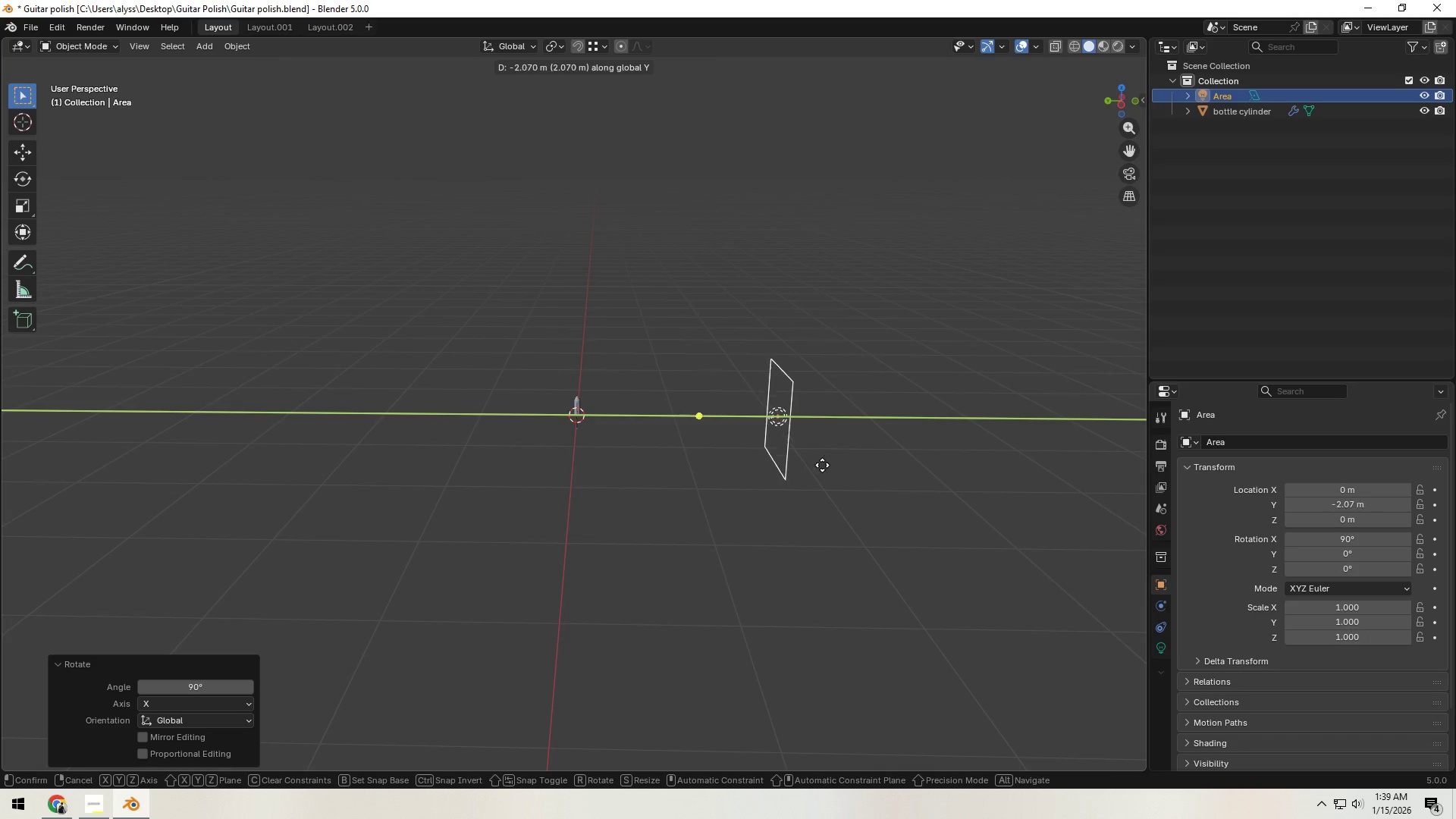 
hold_key(key=ShiftLeft, duration=0.44)
 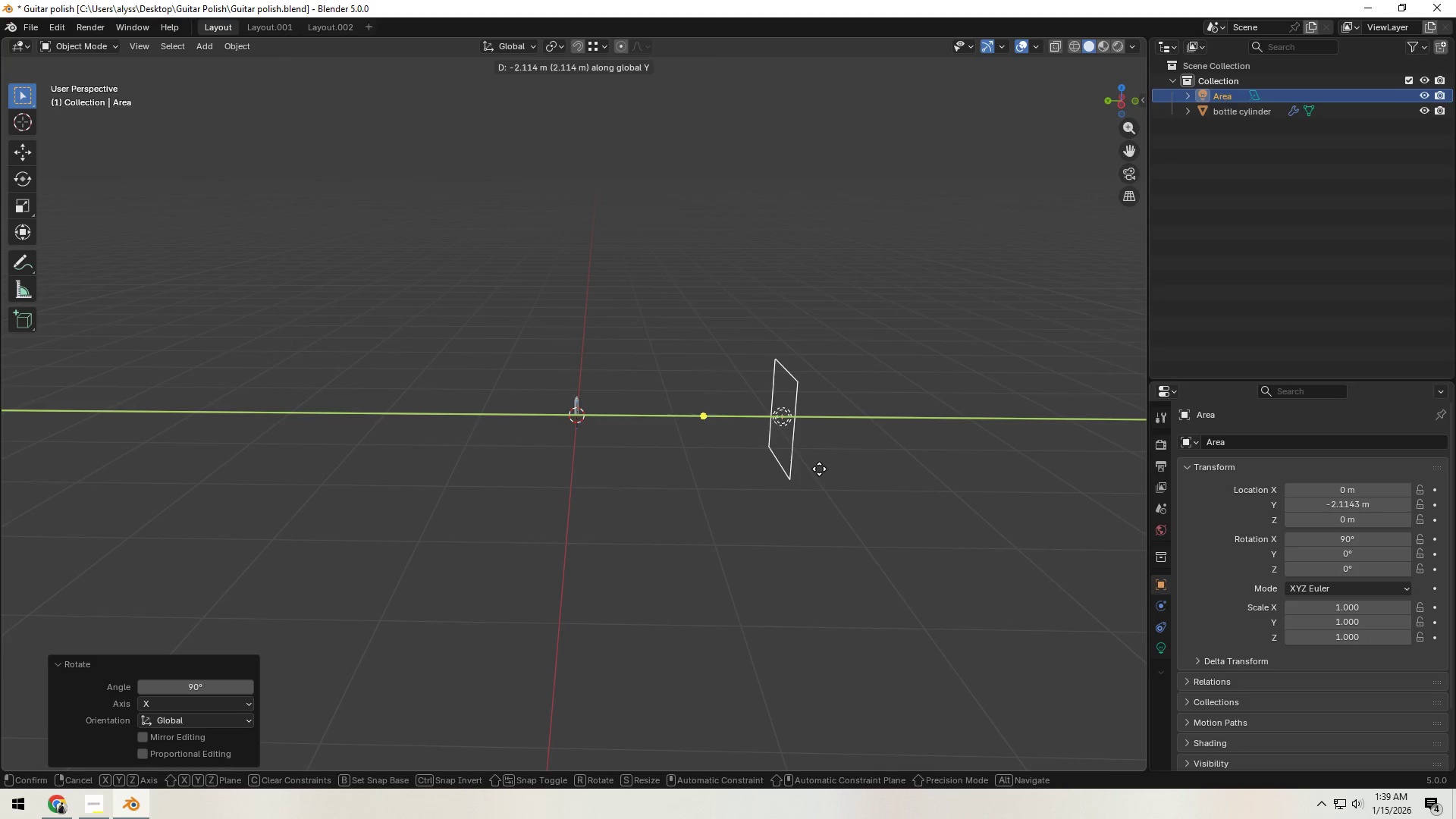 
hold_key(key=ControlLeft, duration=1.17)
 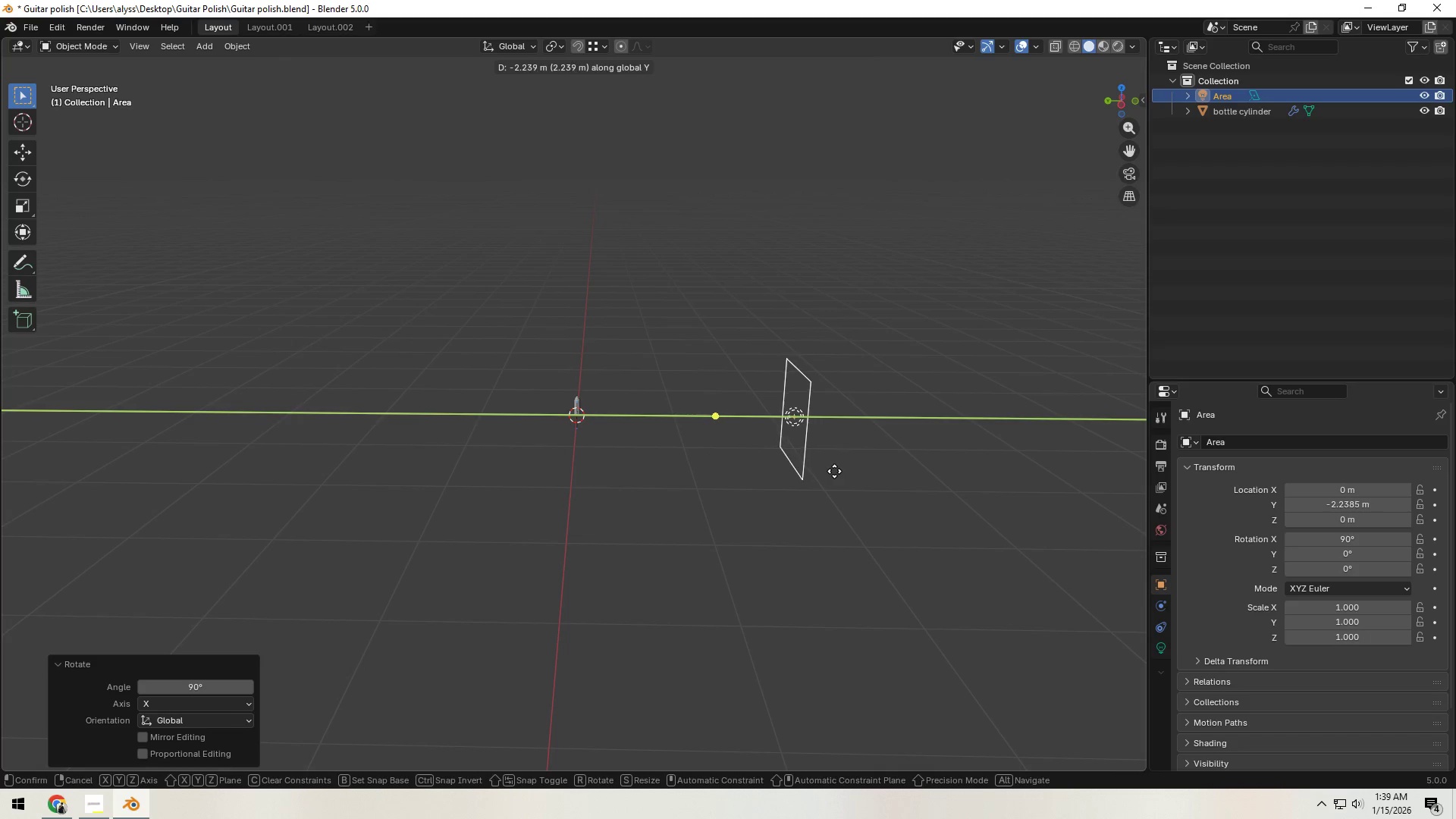 
left_click([834, 471])
 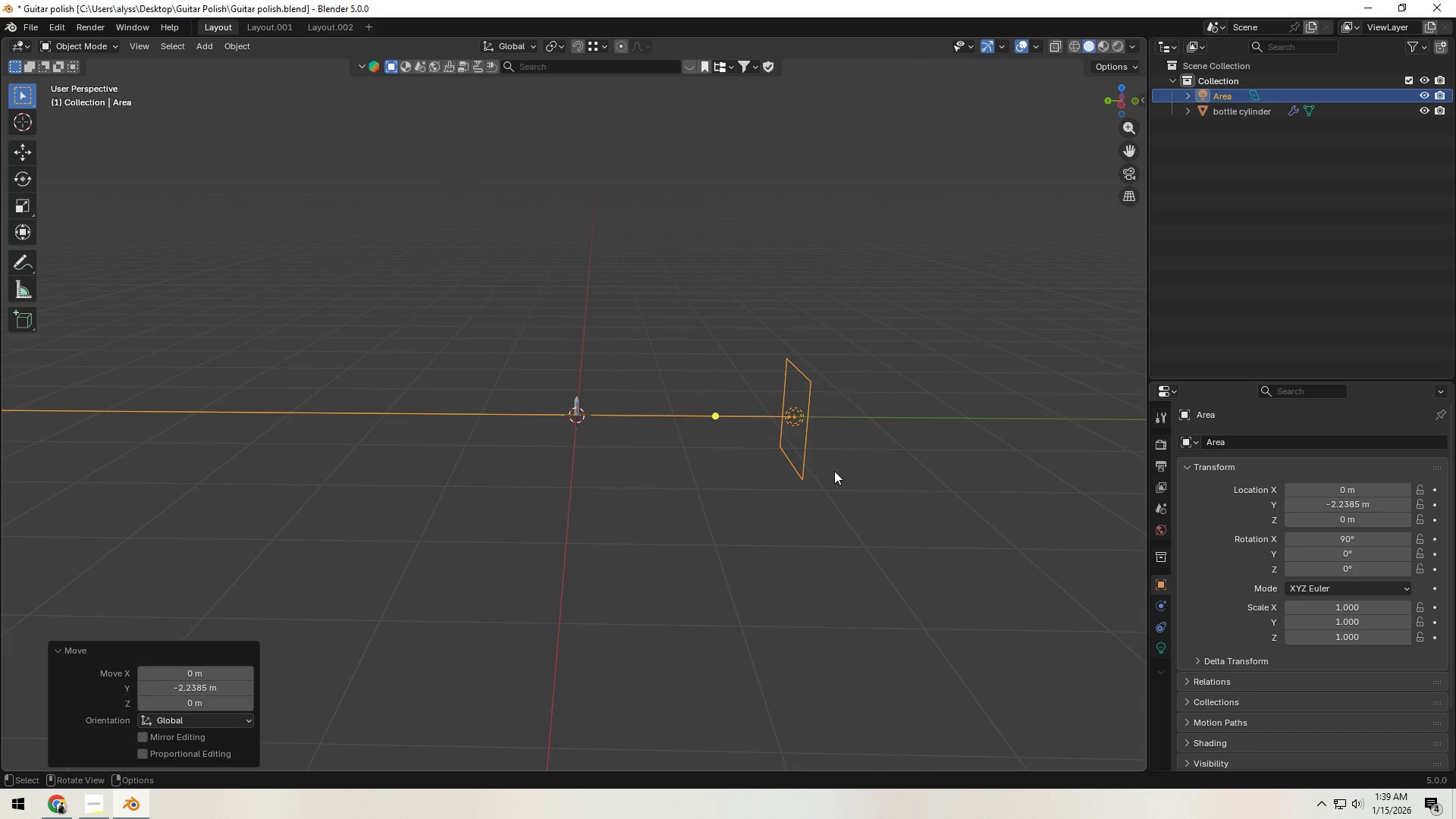 
key(Backquote)
 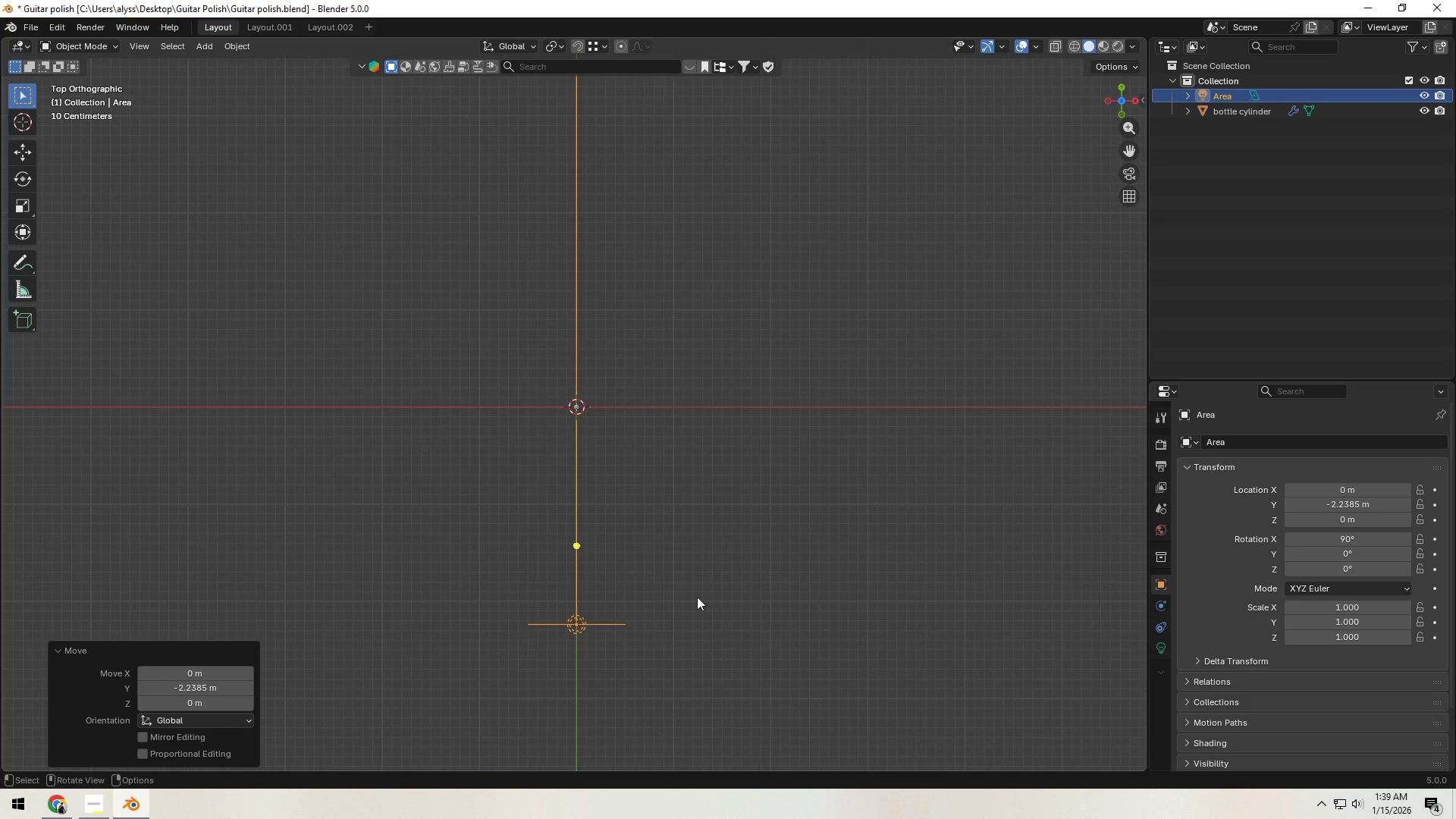 
type(gy)
 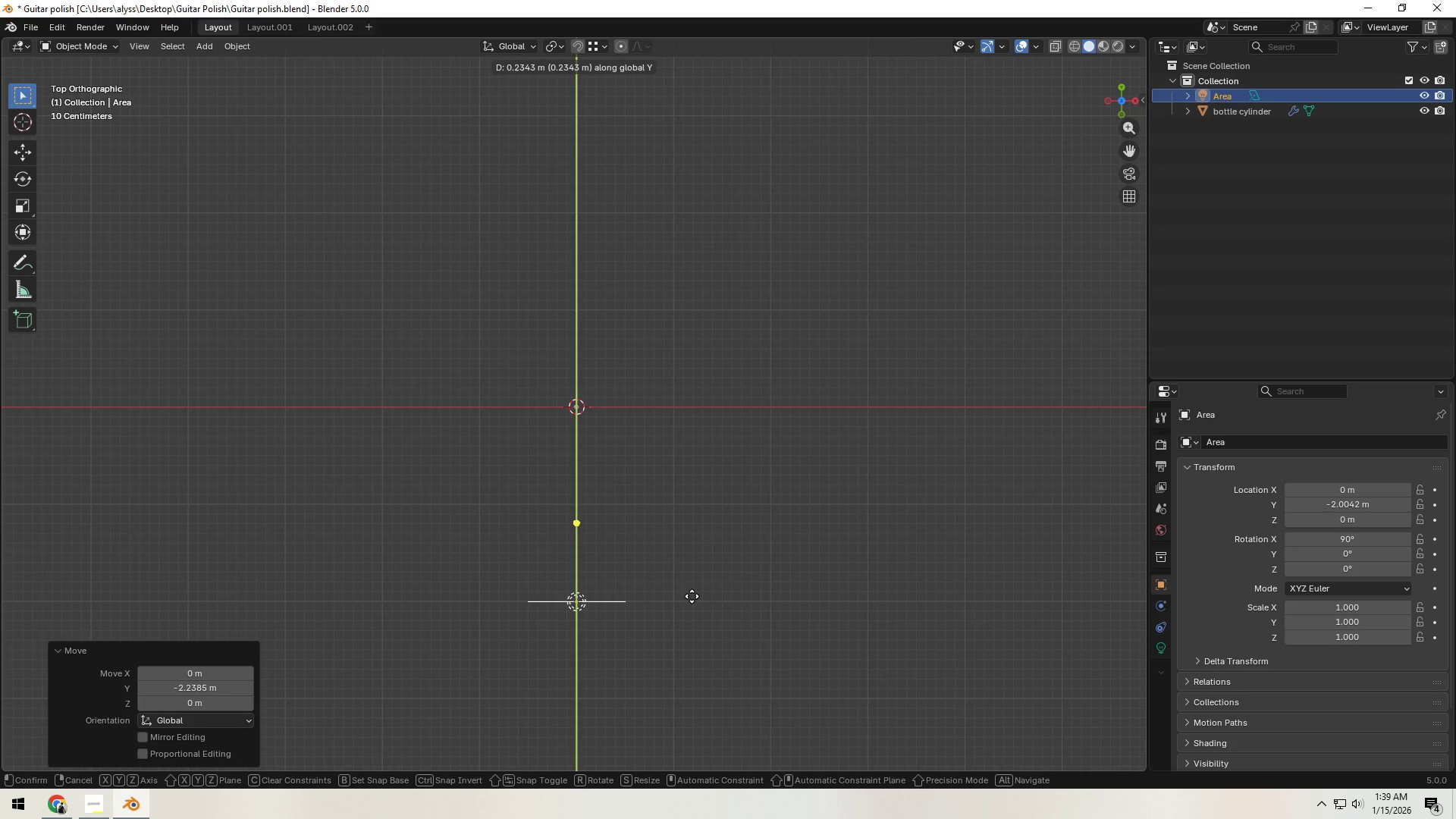 
left_click([692, 595])
 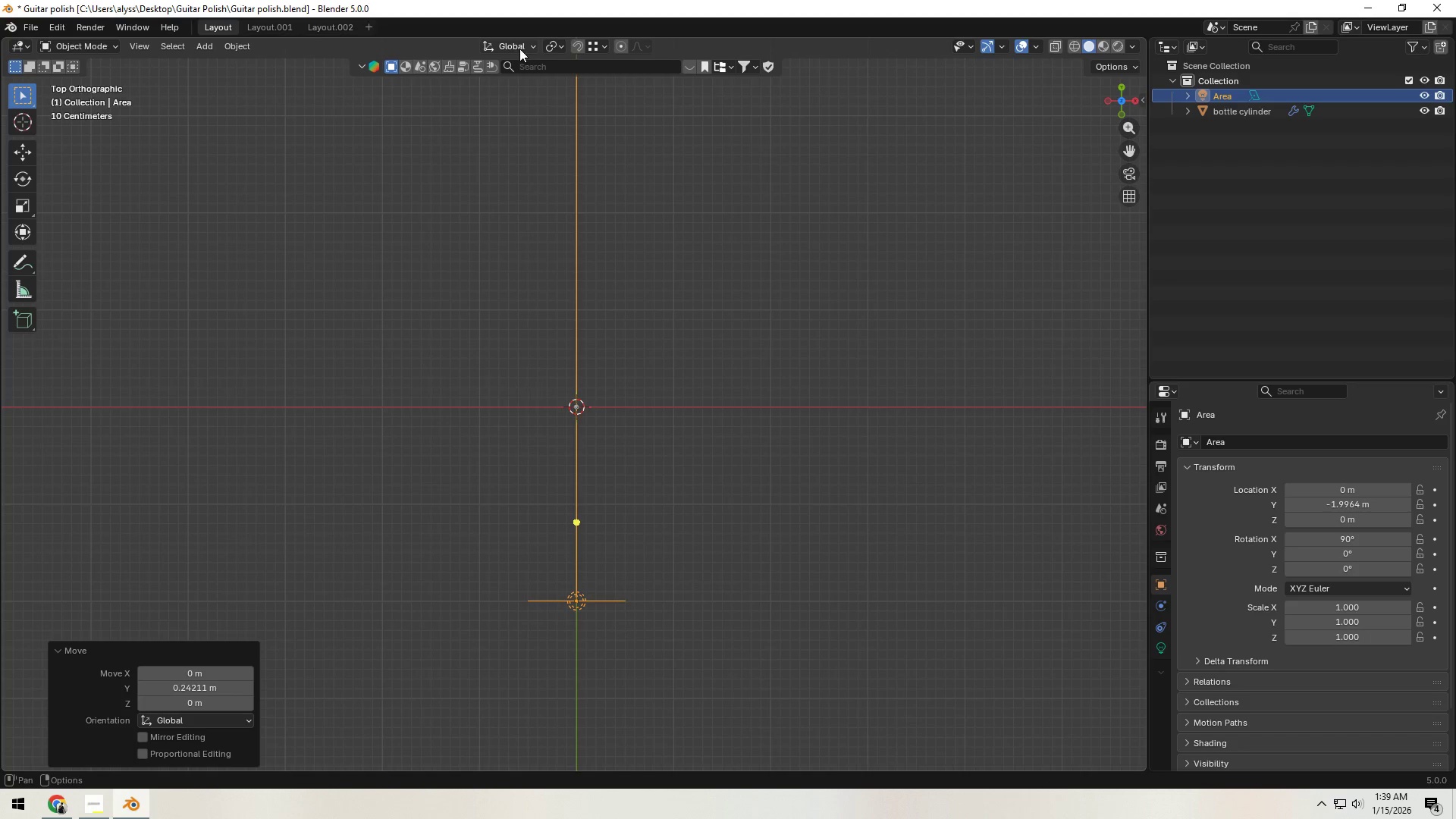 
left_click([556, 47])
 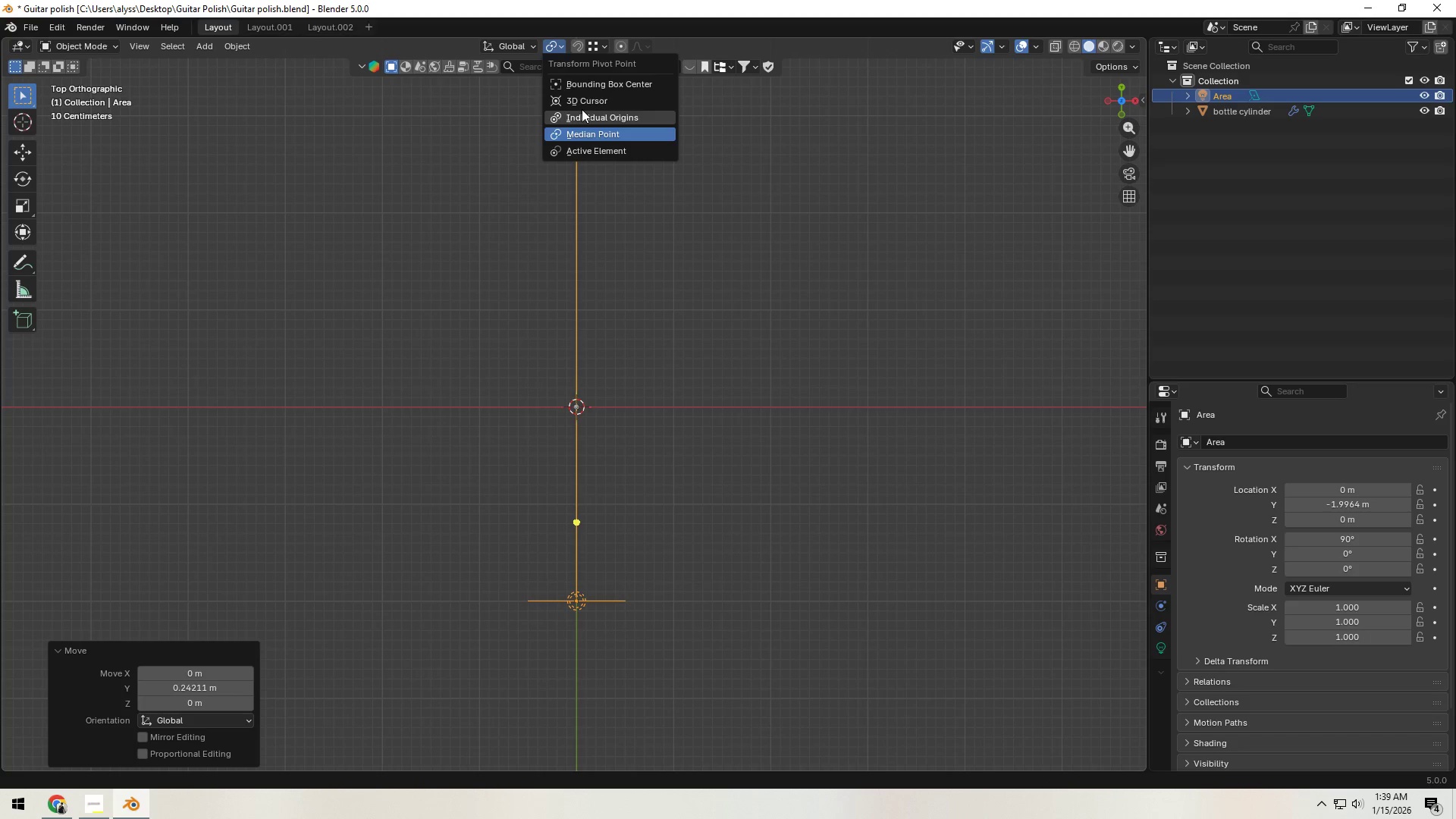 
left_click([582, 104])
 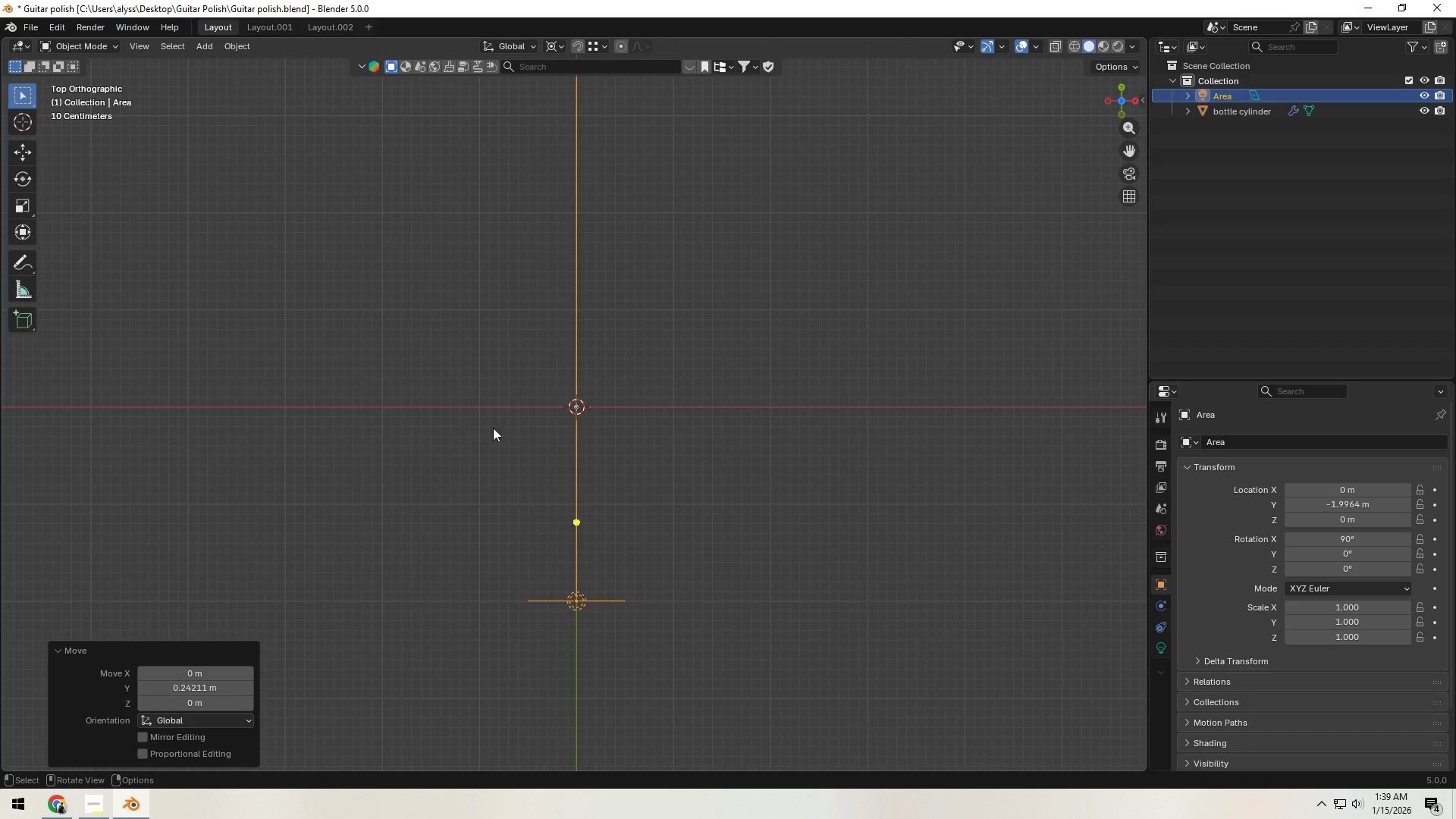 
key(Shift+ShiftLeft)
 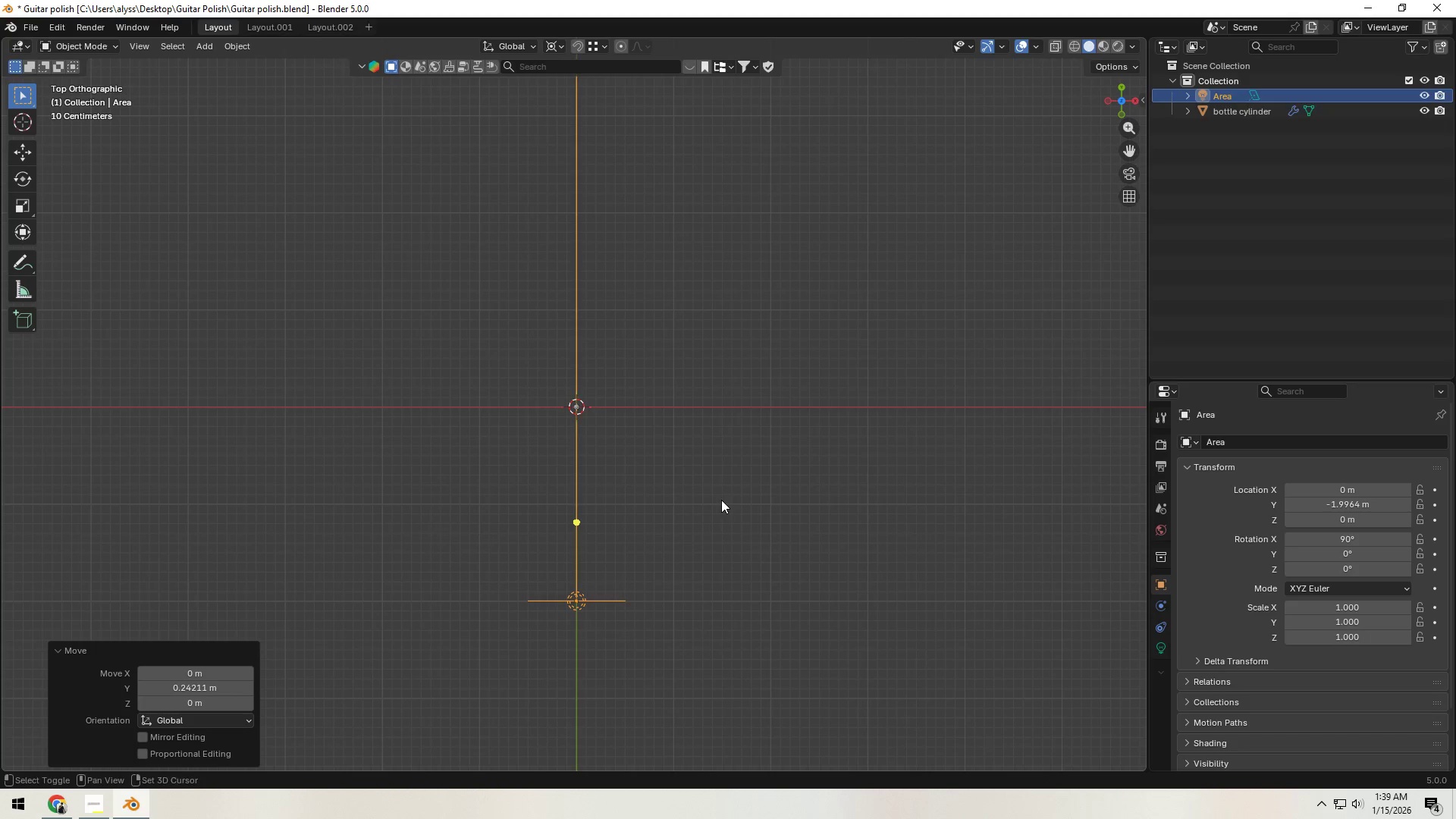 
key(Shift+D)
 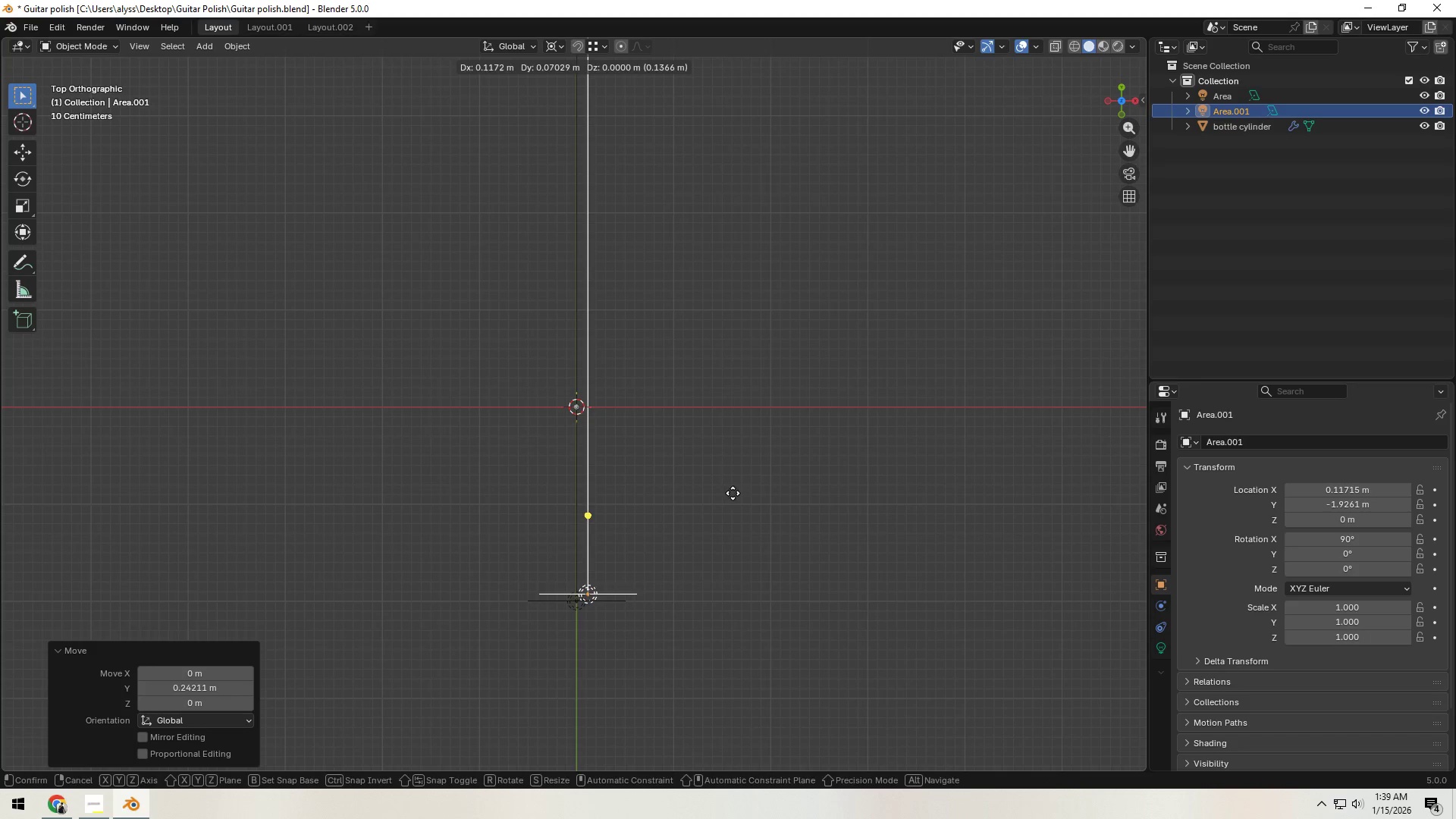 
right_click([733, 493])
 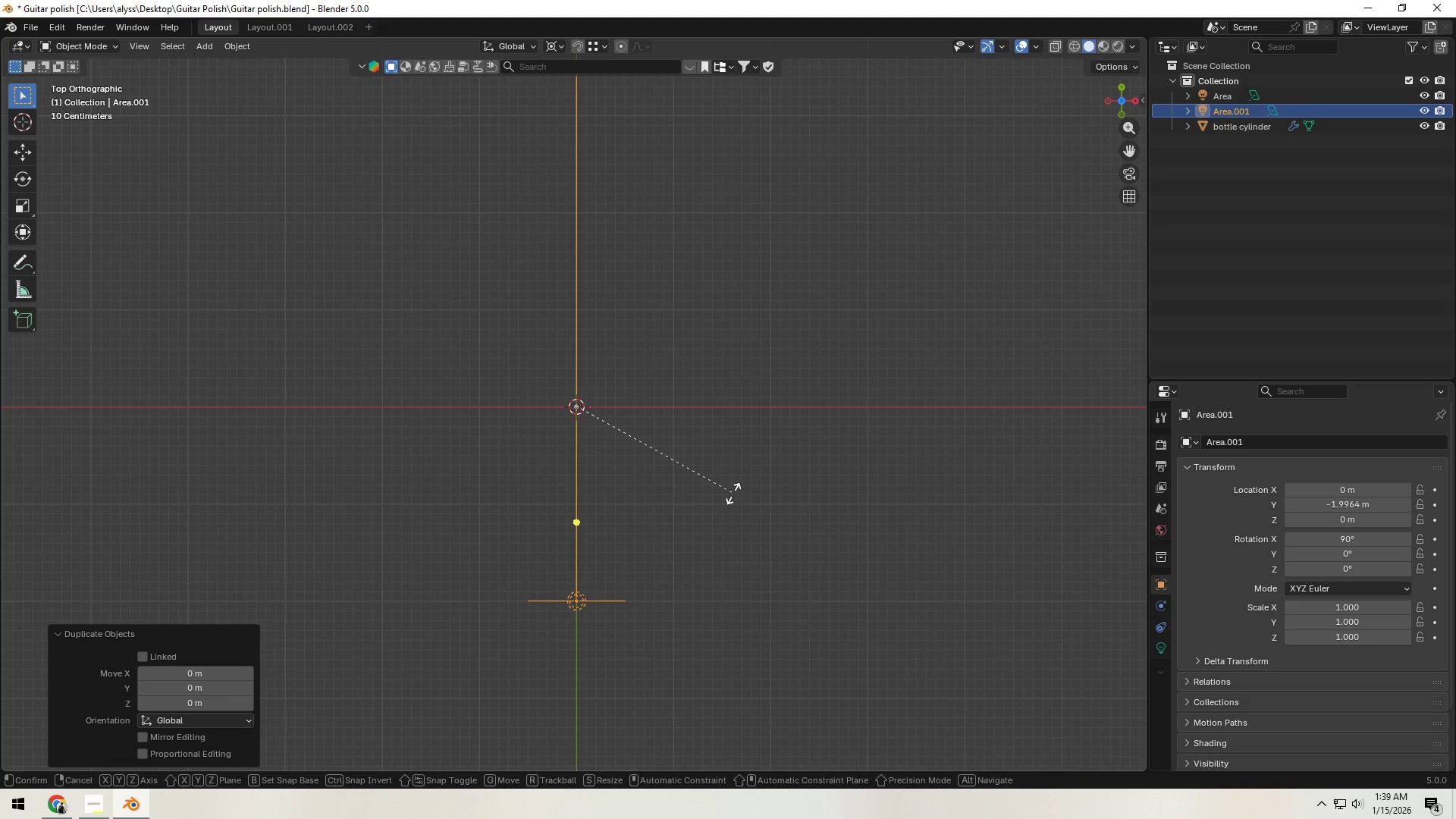 
type(rz180)
key(NumpadEnter)
 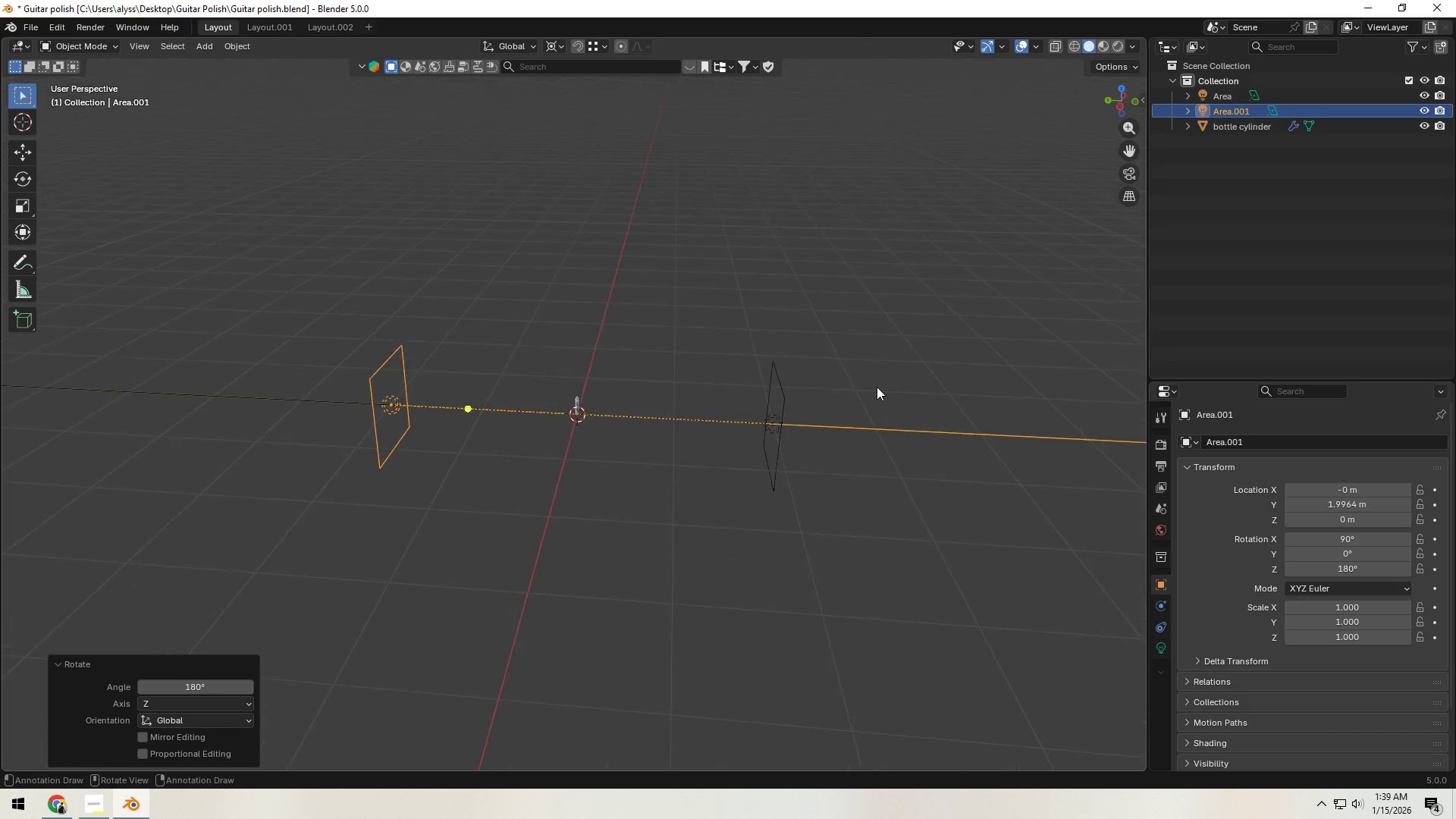 
key(Shift+ShiftLeft)
 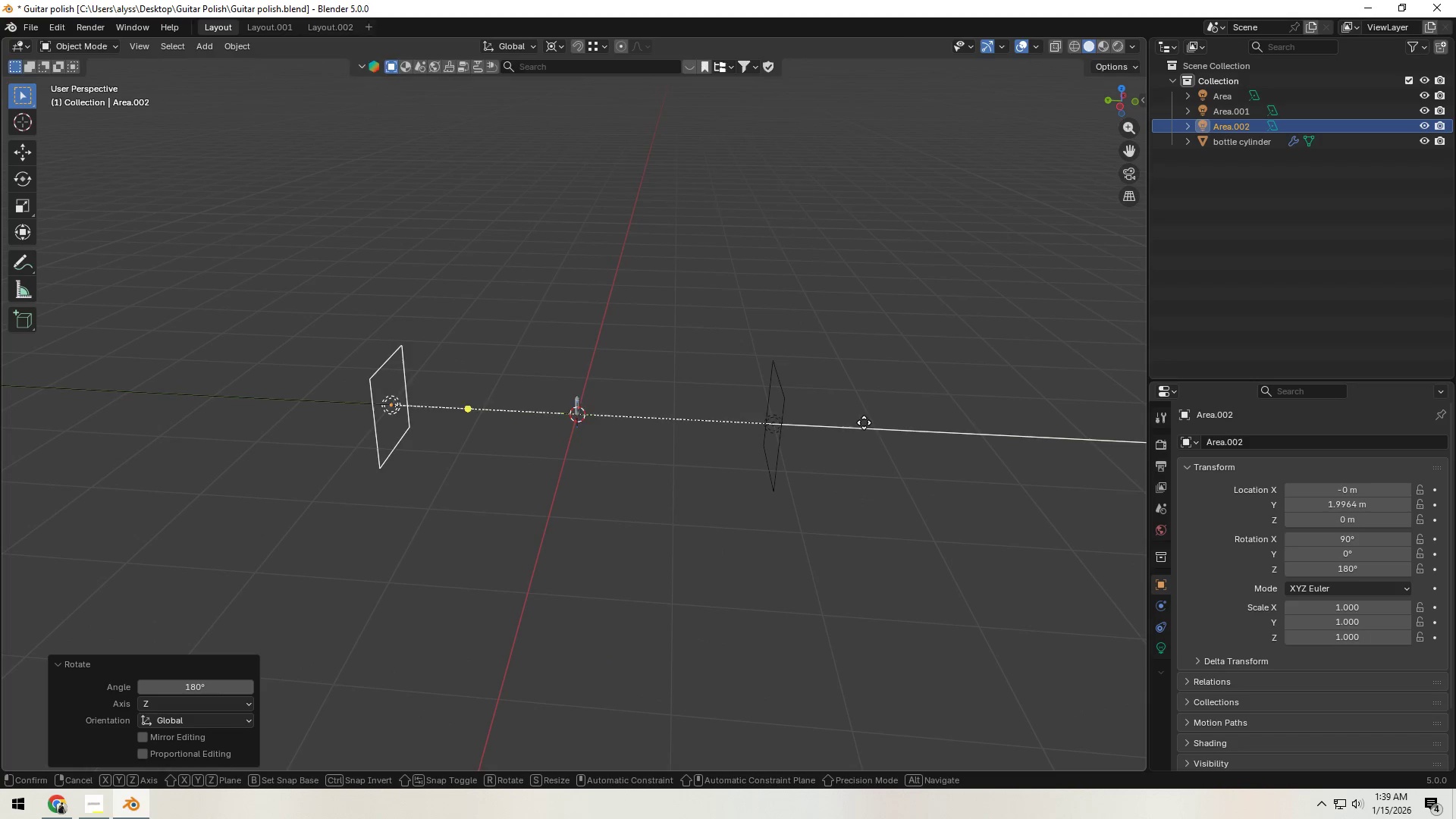 
key(Shift+D)
 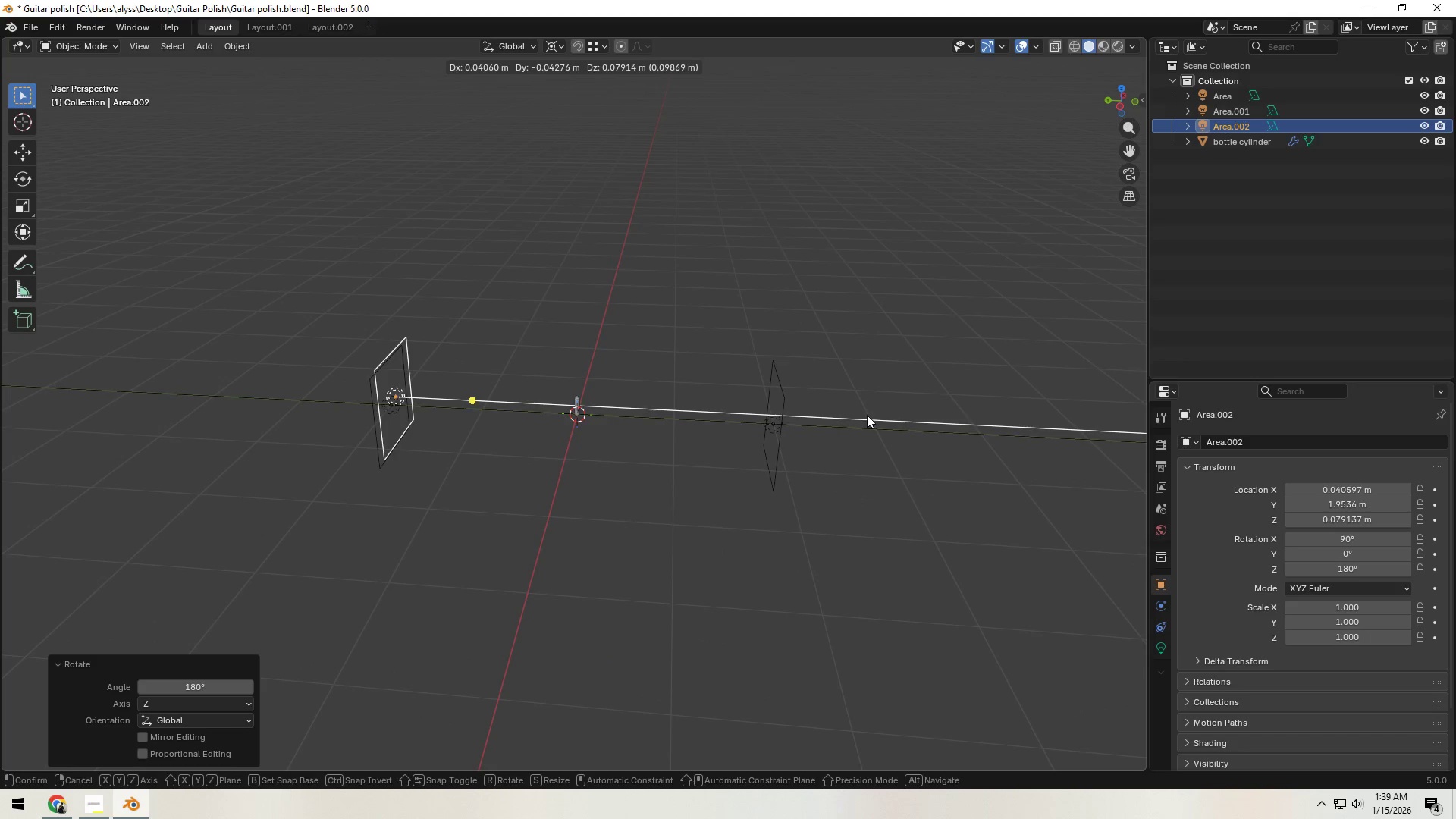 
right_click([867, 415])
 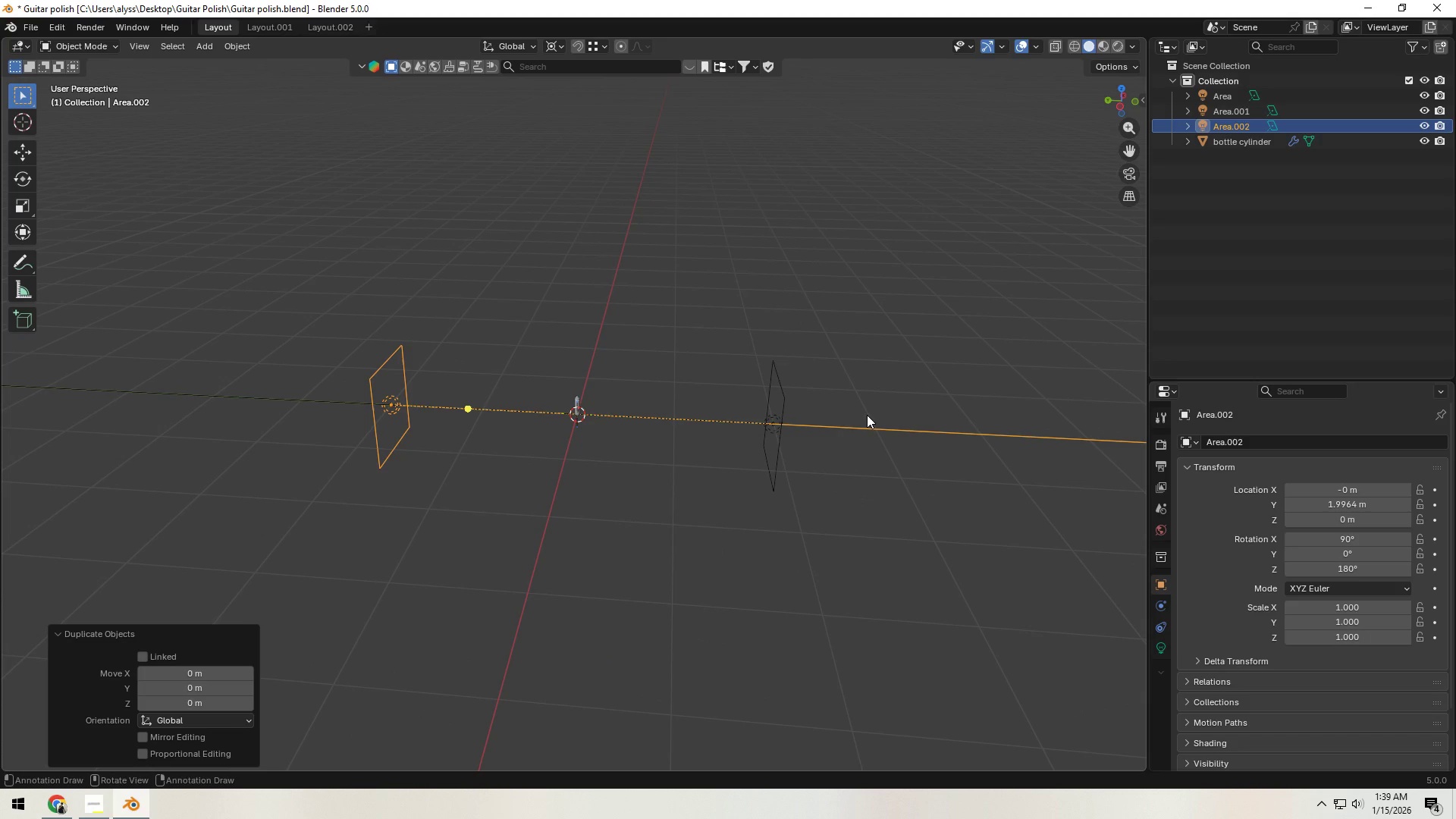 
type(rx90)
key(NumpadEnter)
 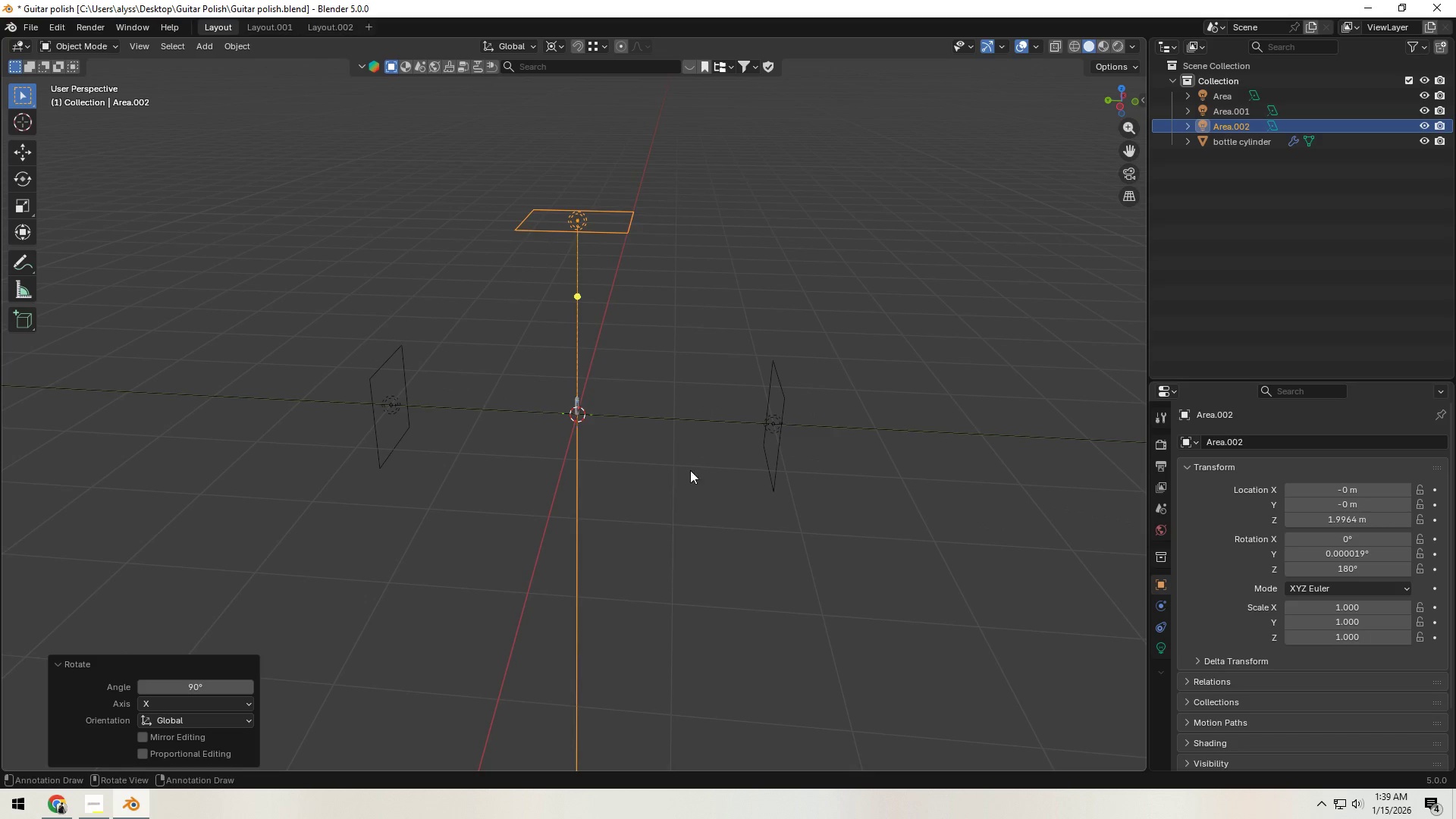 
left_click([663, 485])
 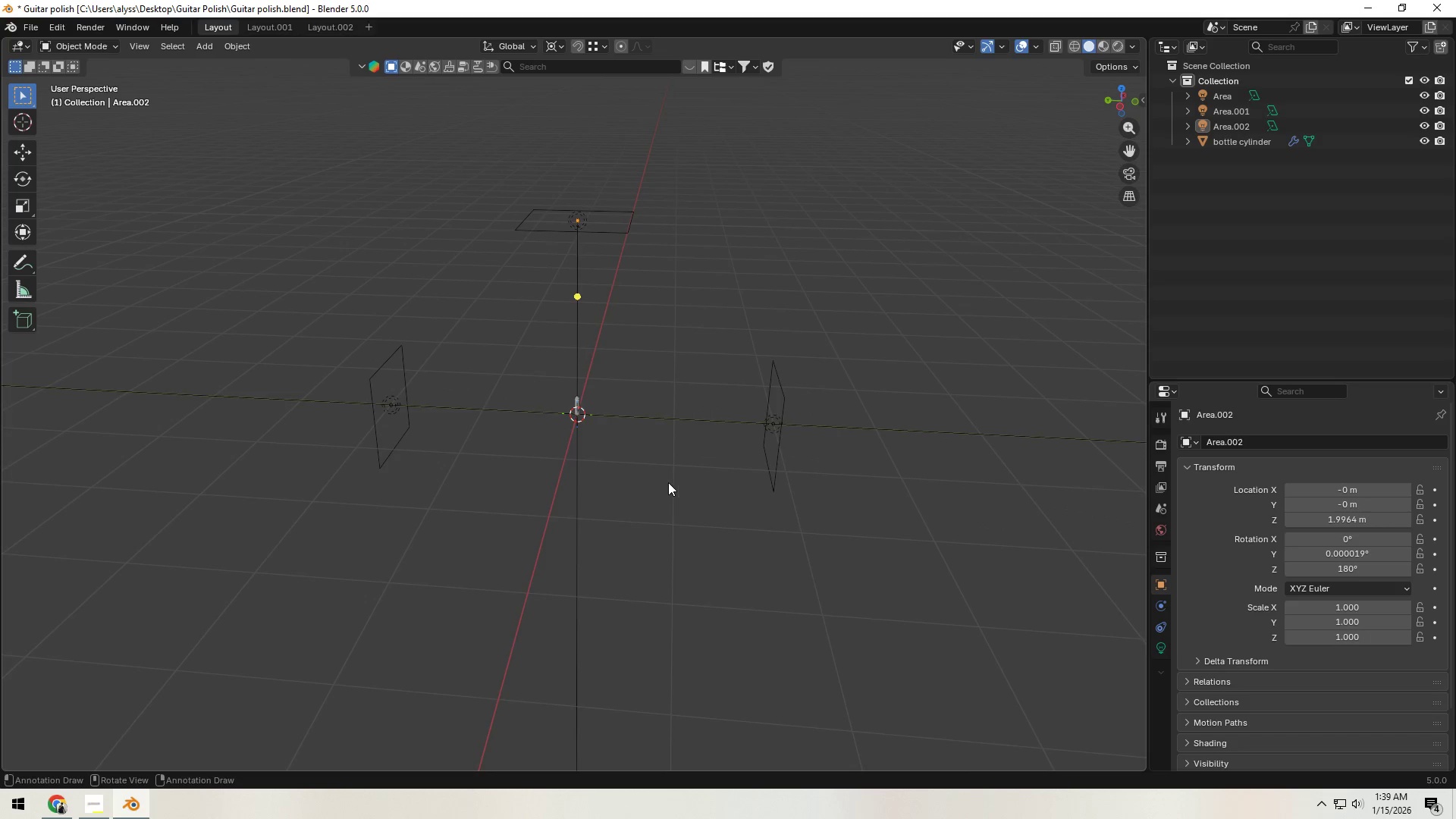 
scroll: coordinate [676, 475], scroll_direction: up, amount: 4.0
 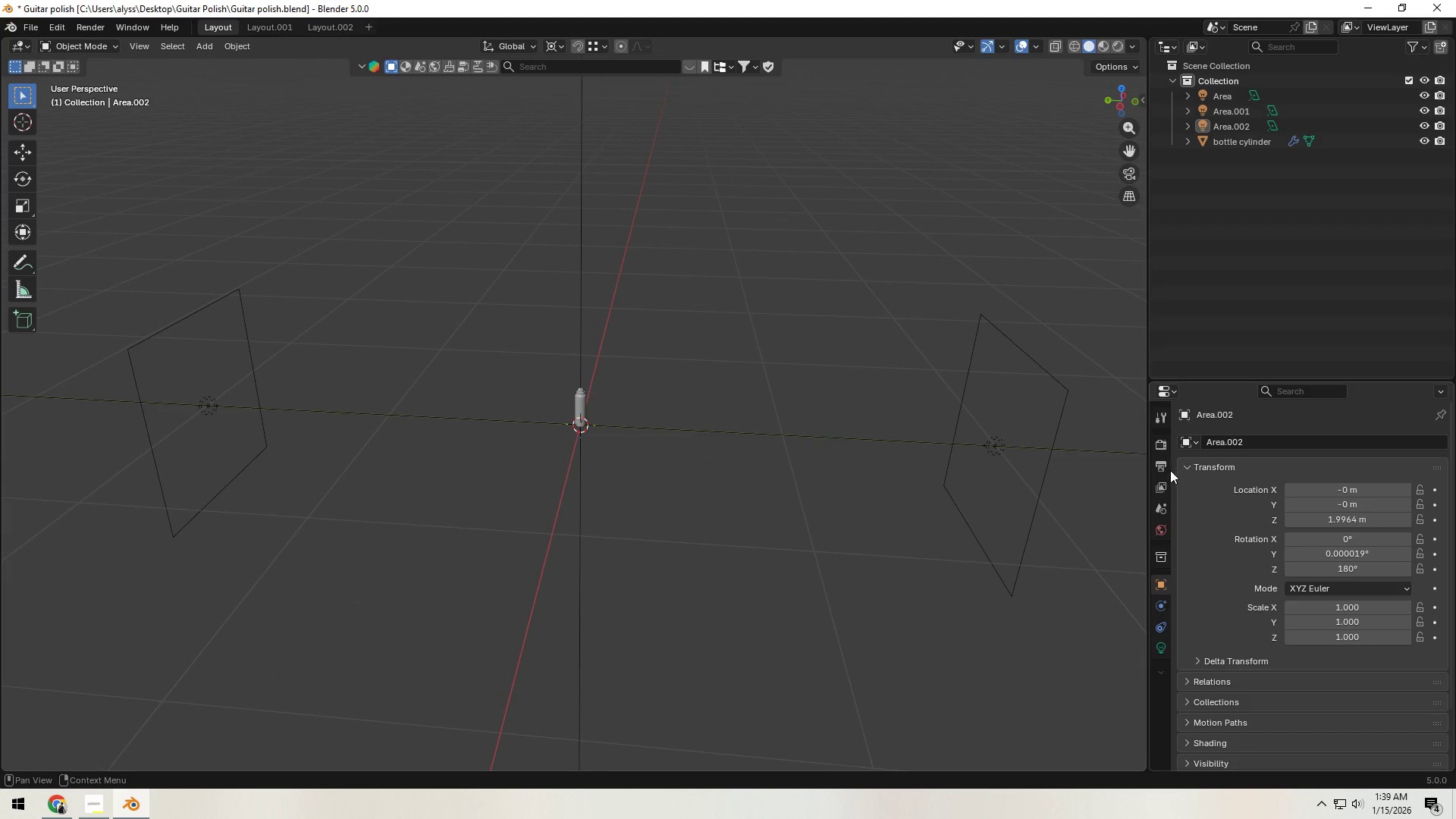 
left_click([1160, 504])
 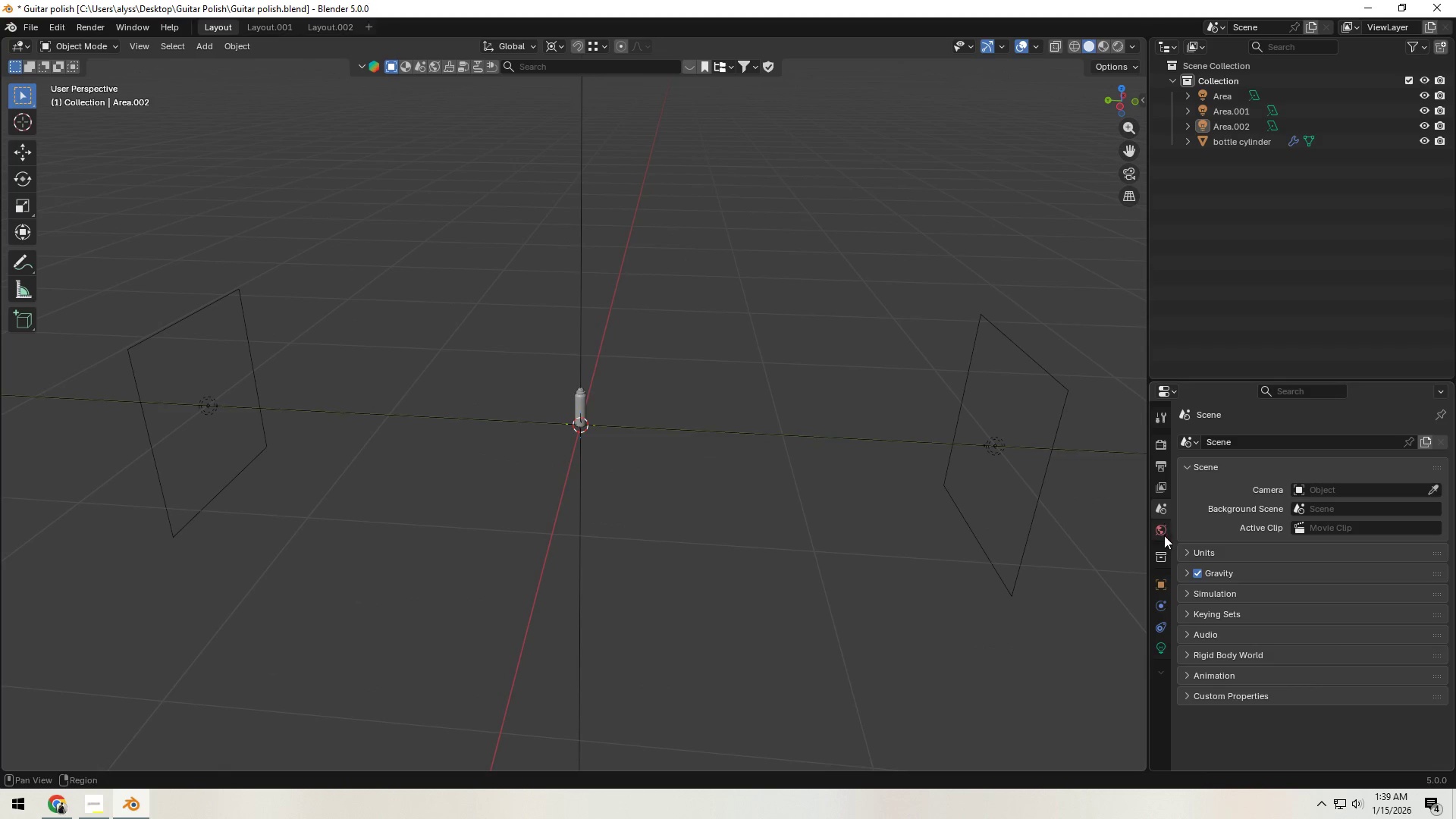 
left_click([1163, 530])
 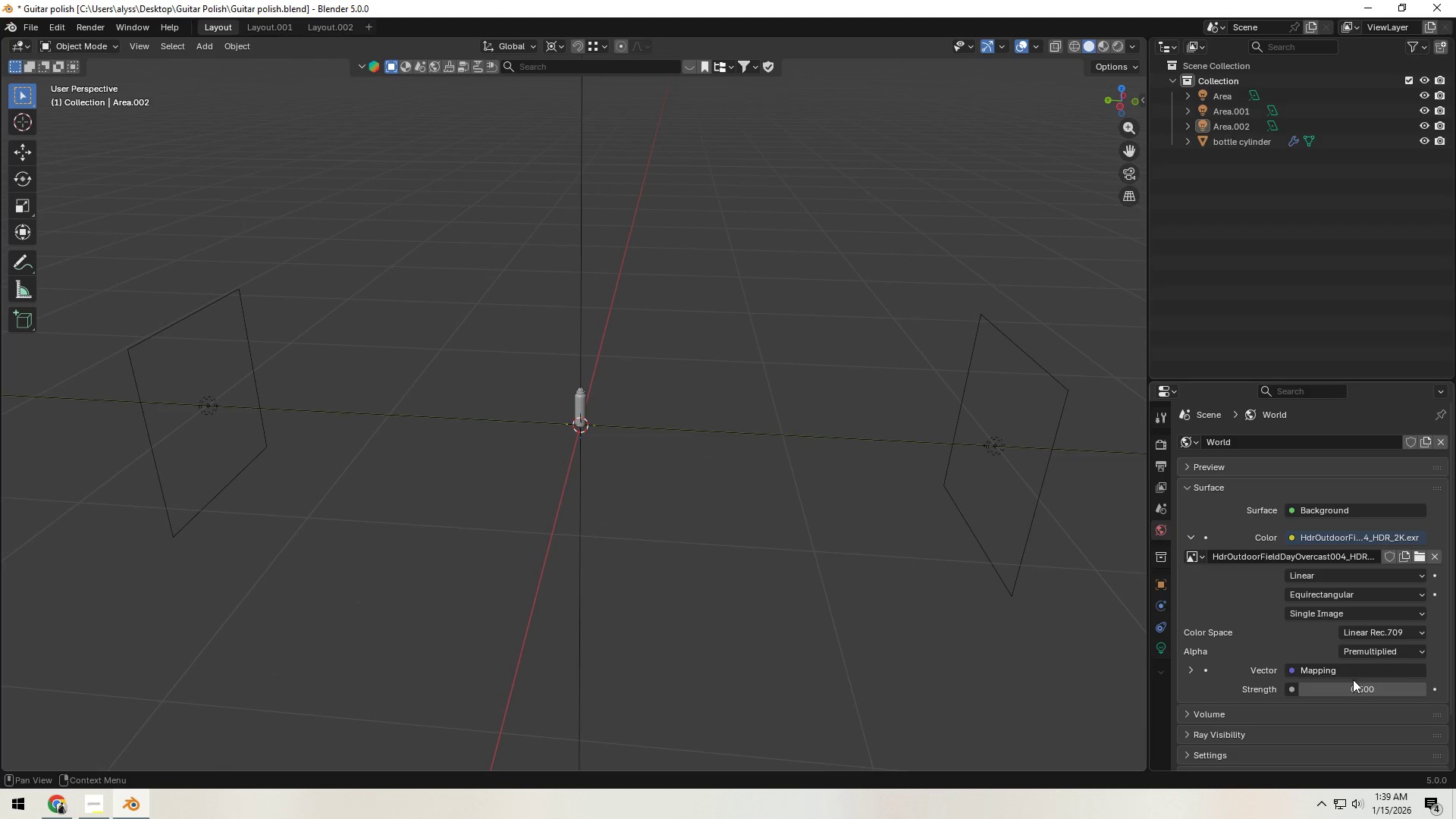 
left_click_drag(start_coordinate=[1355, 688], to_coordinate=[1244, 220])
 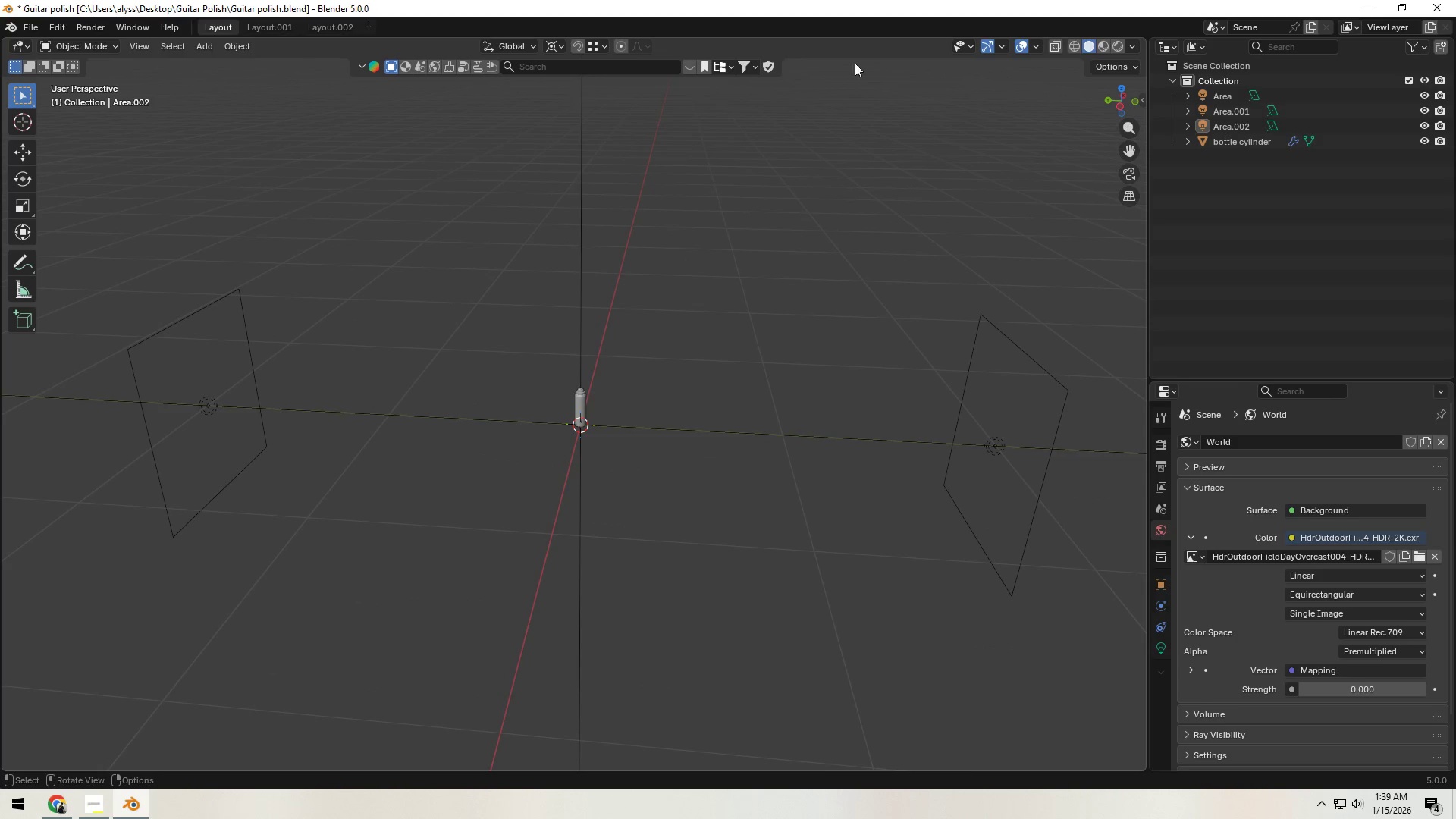 
left_click([1112, 48])
 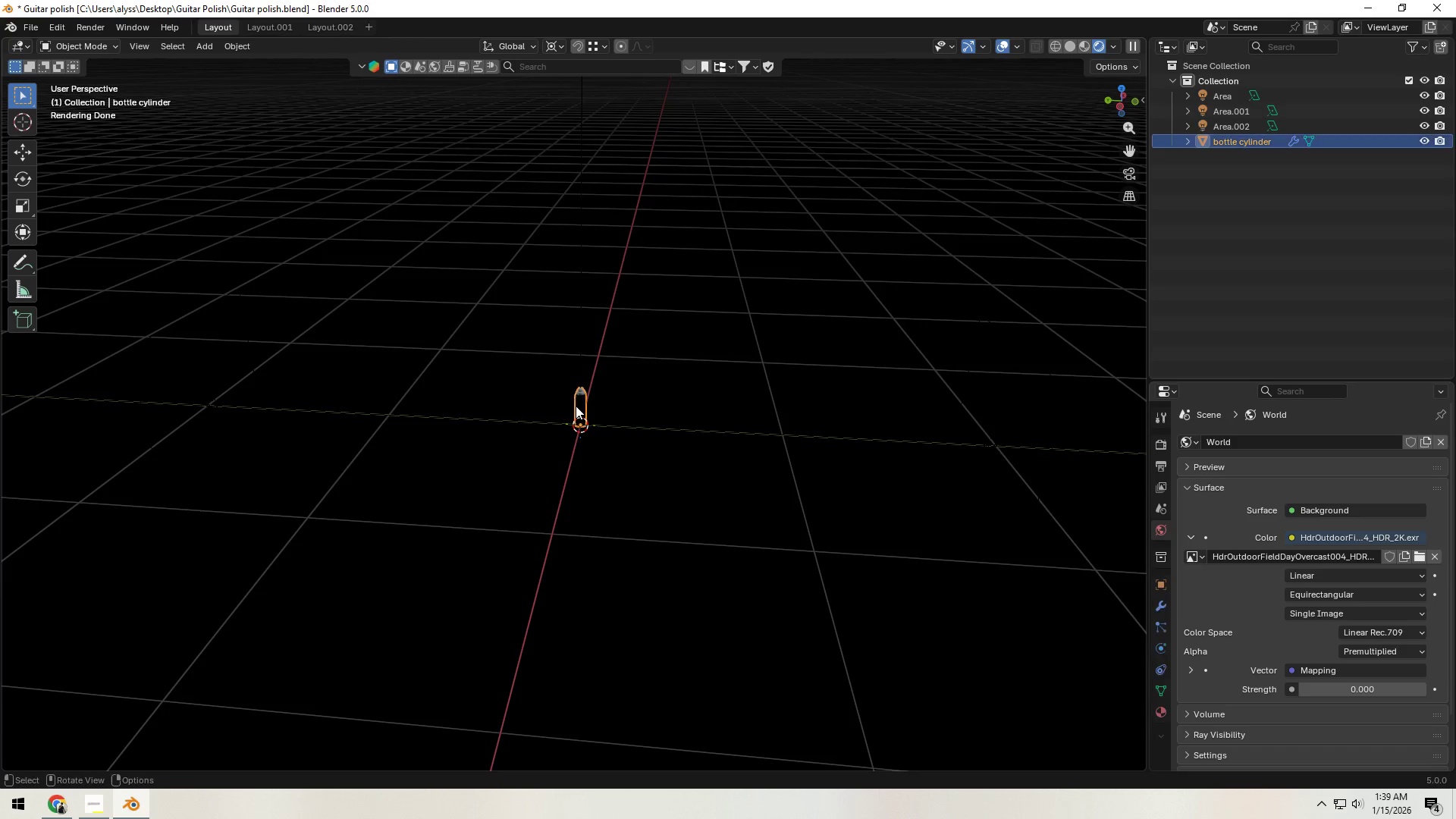 
hold_key(key=Backquote, duration=0.36)
 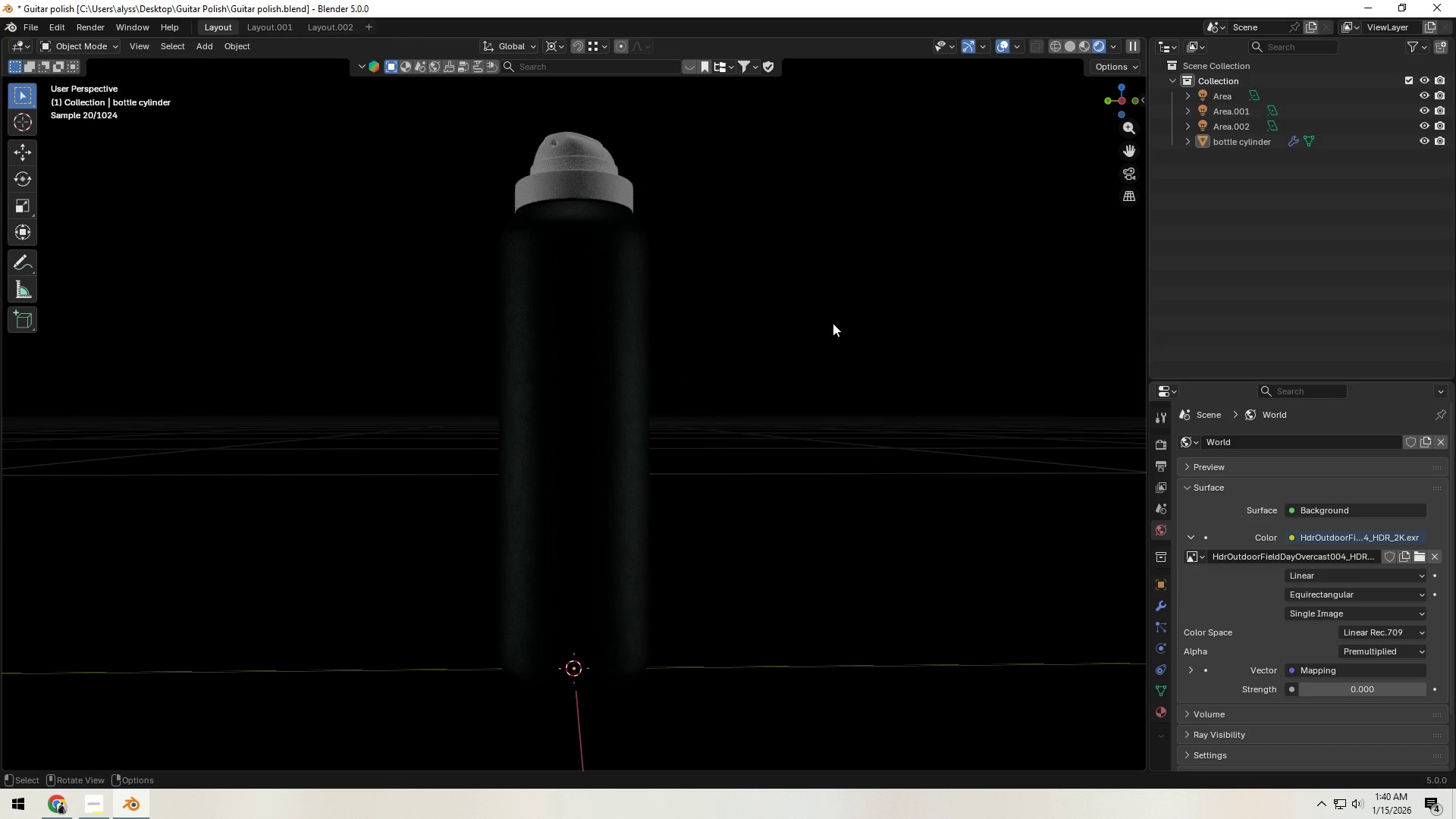 
wait(14.58)
 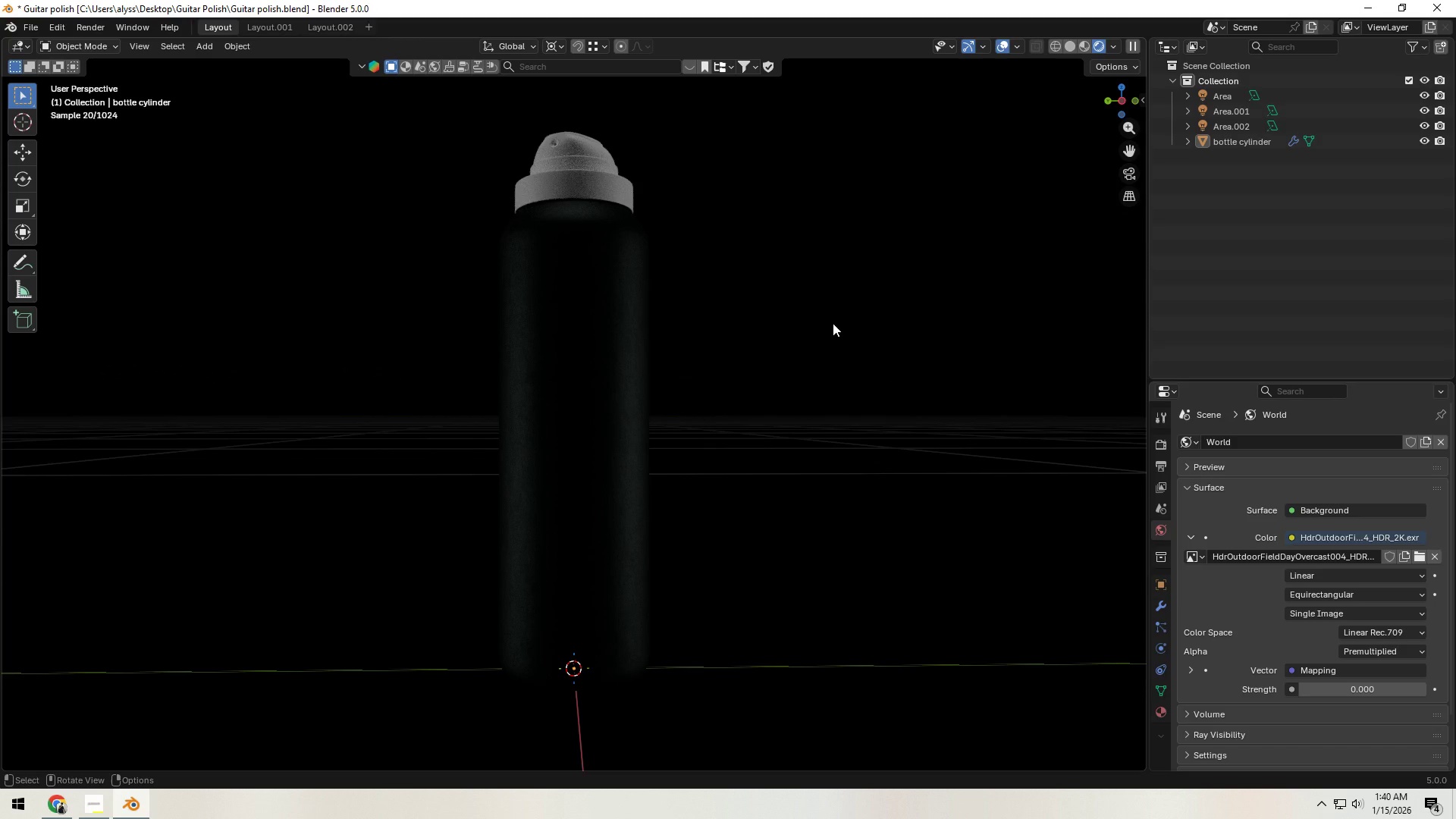 
left_click([1067, 52])
 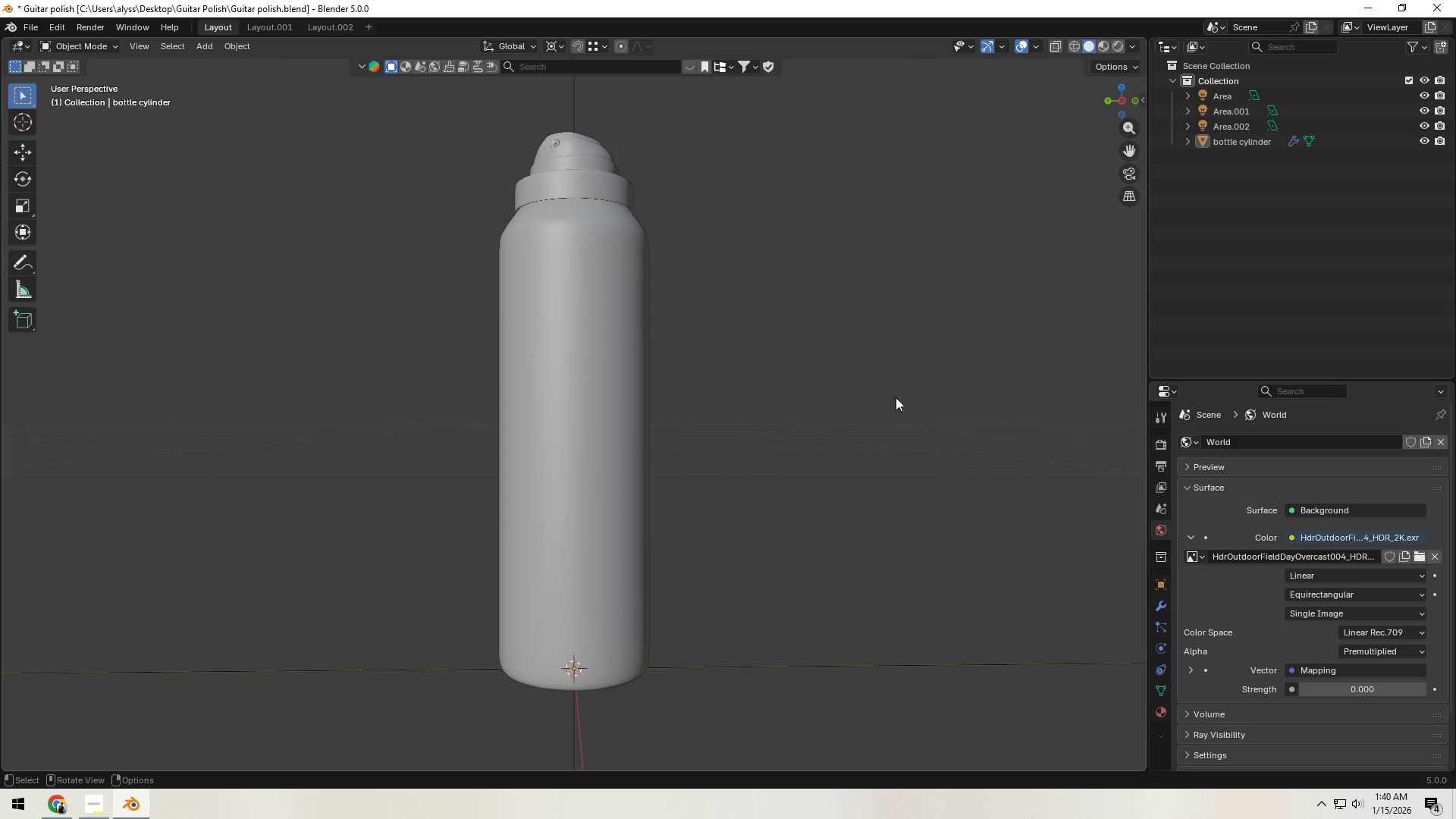 
scroll: coordinate [878, 457], scroll_direction: down, amount: 12.0
 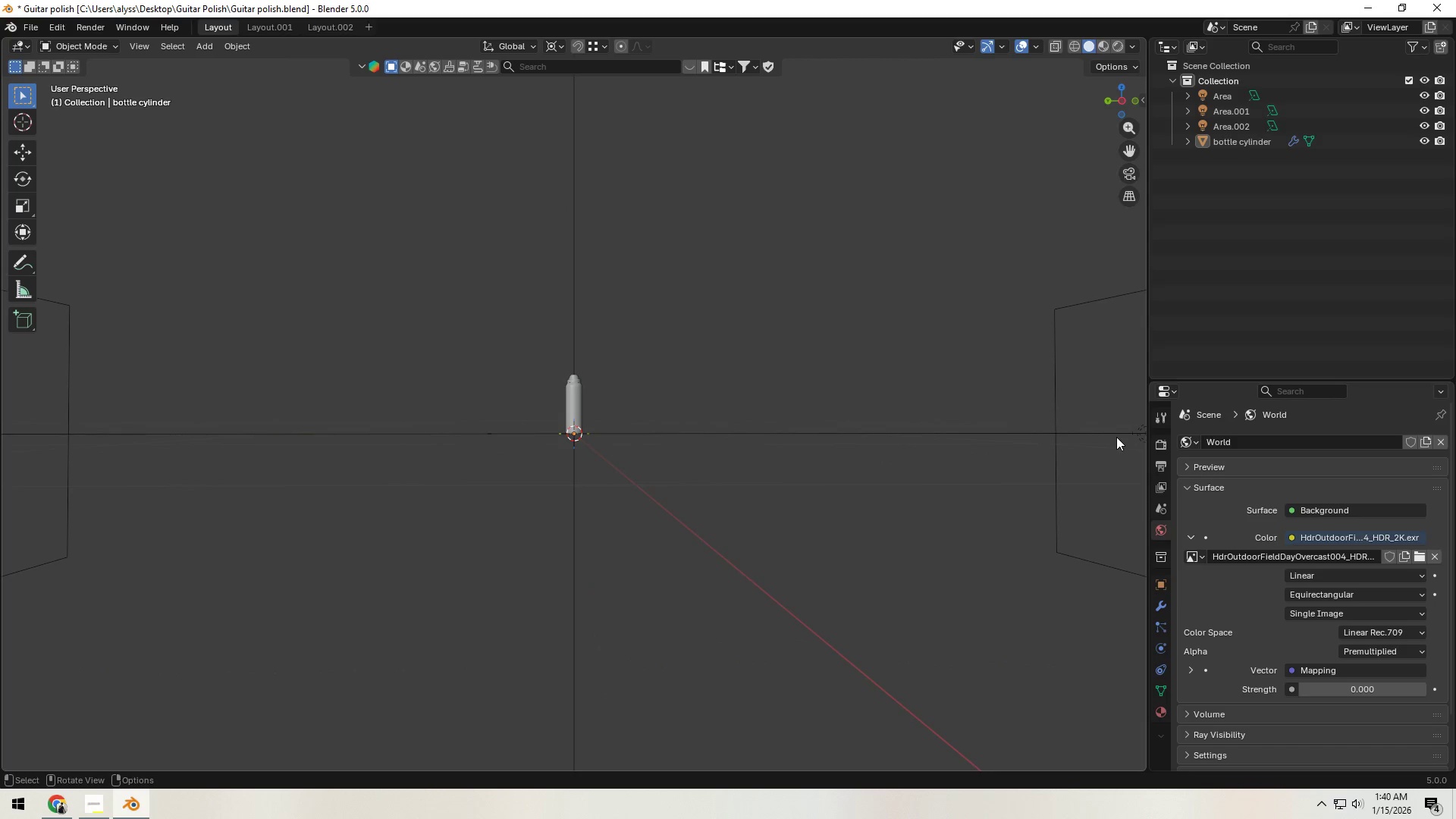 
left_click([1120, 437])
 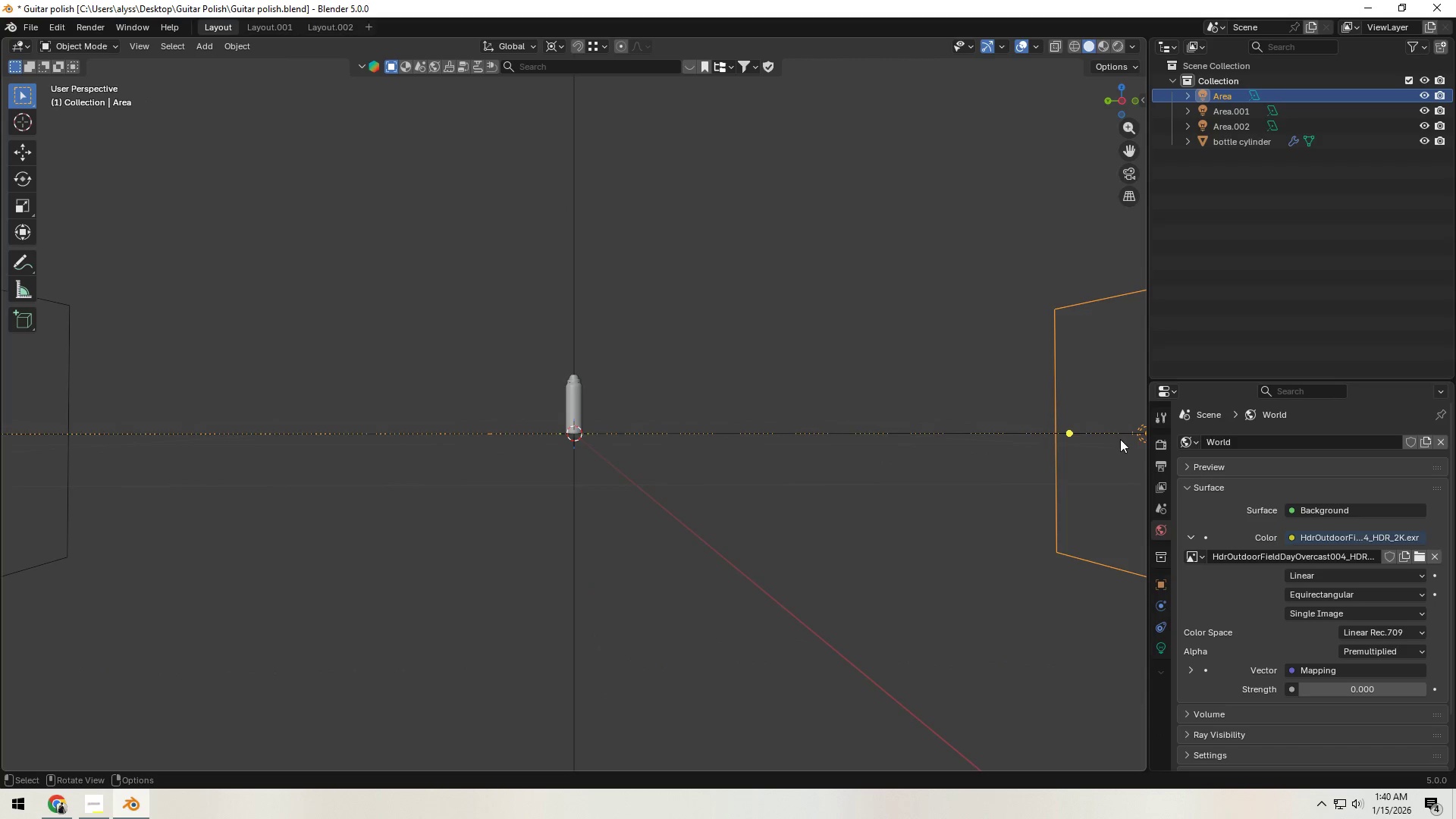 
hold_key(key=ShiftLeft, duration=1.28)
 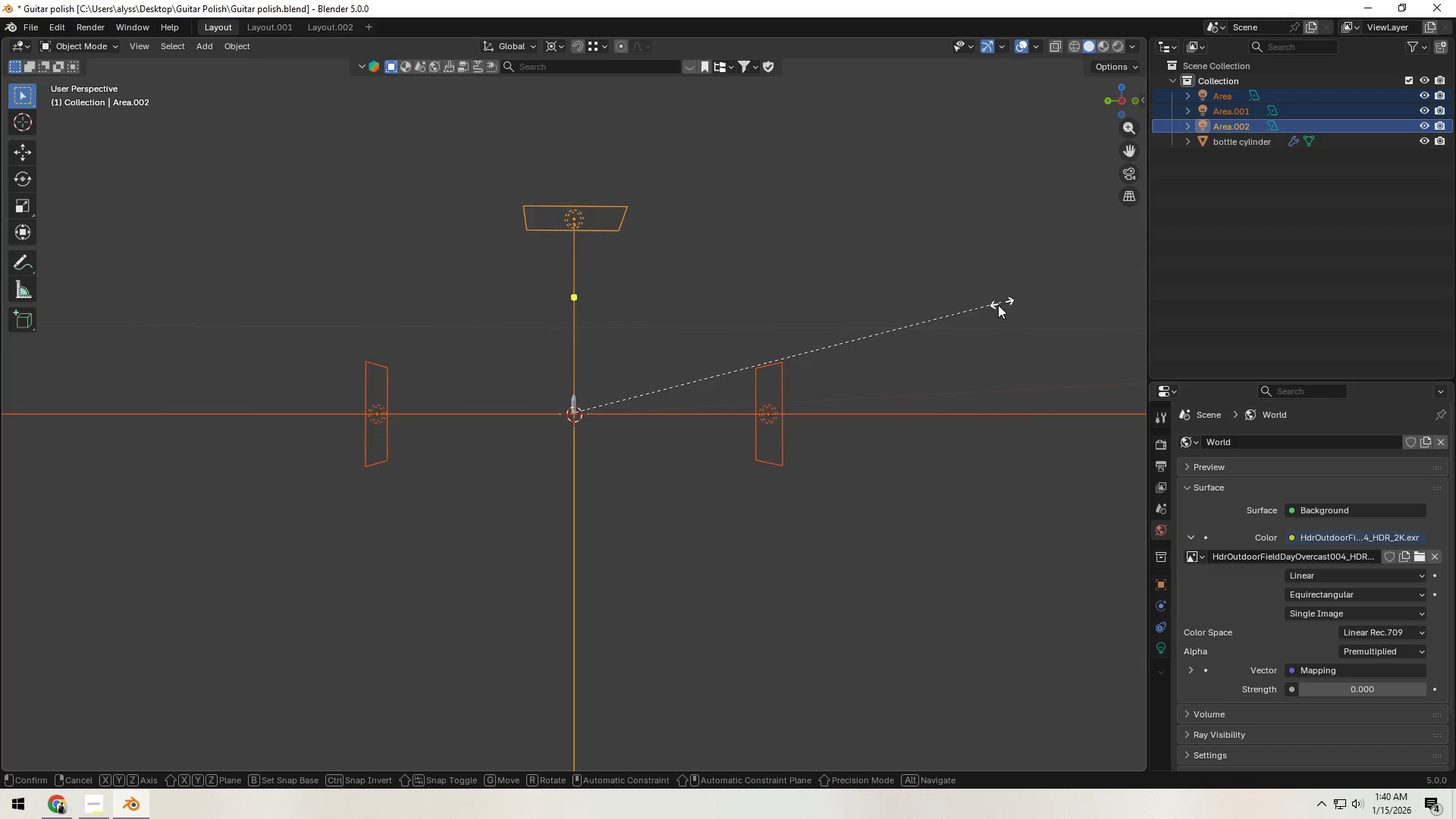 
scroll: coordinate [1033, 457], scroll_direction: down, amount: 6.0
 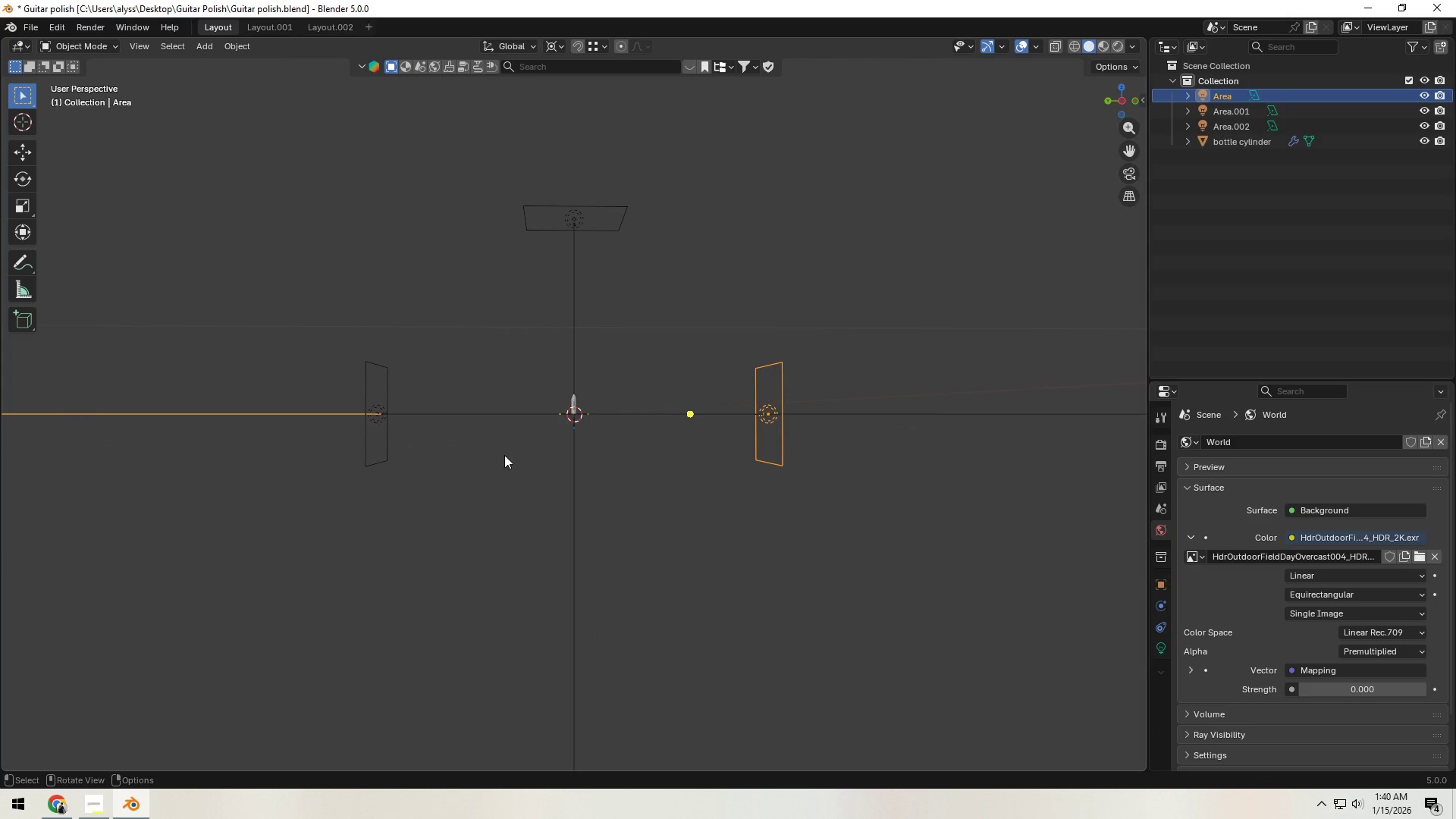 
left_click([601, 215])
 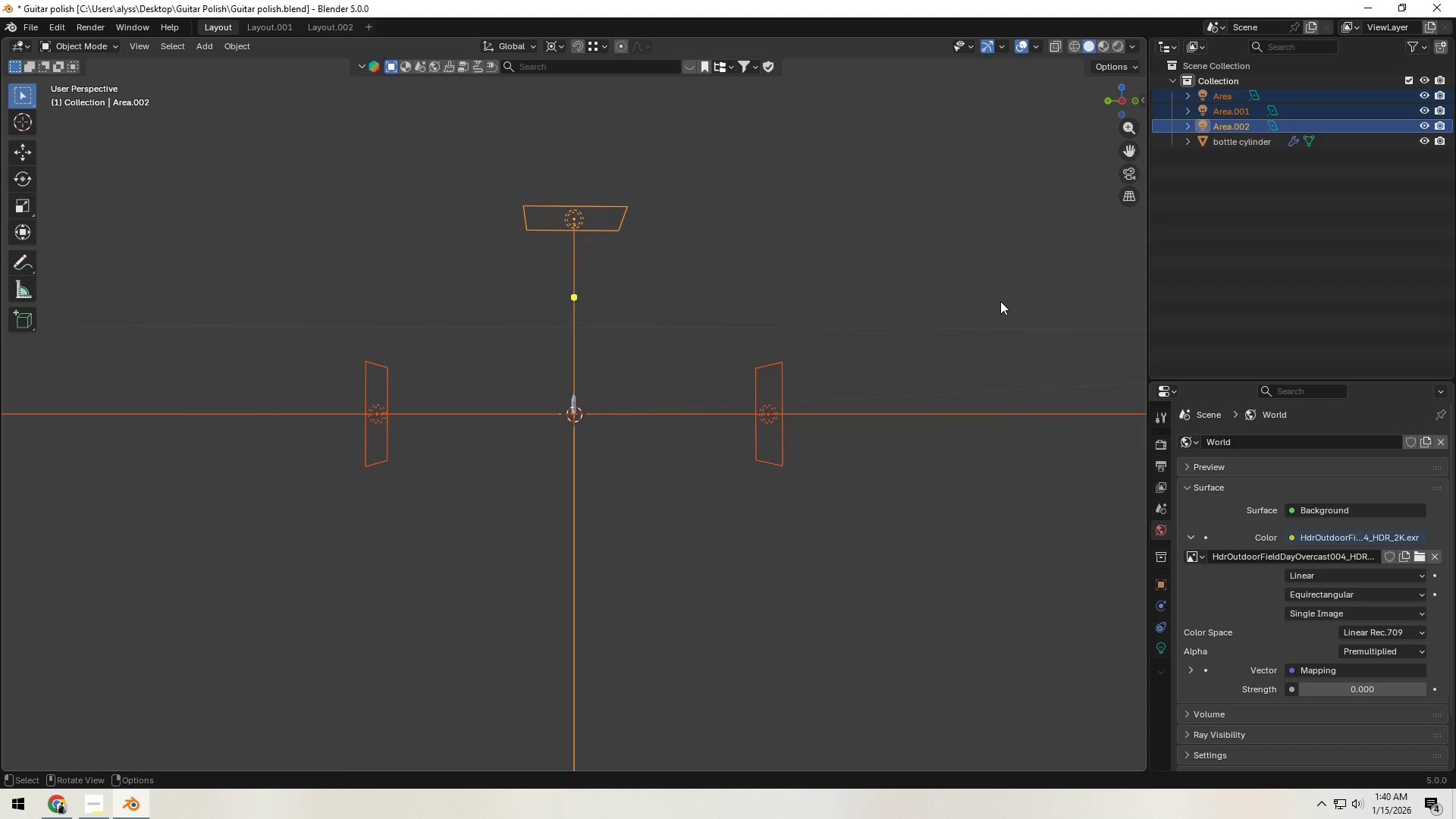 
key(S)
 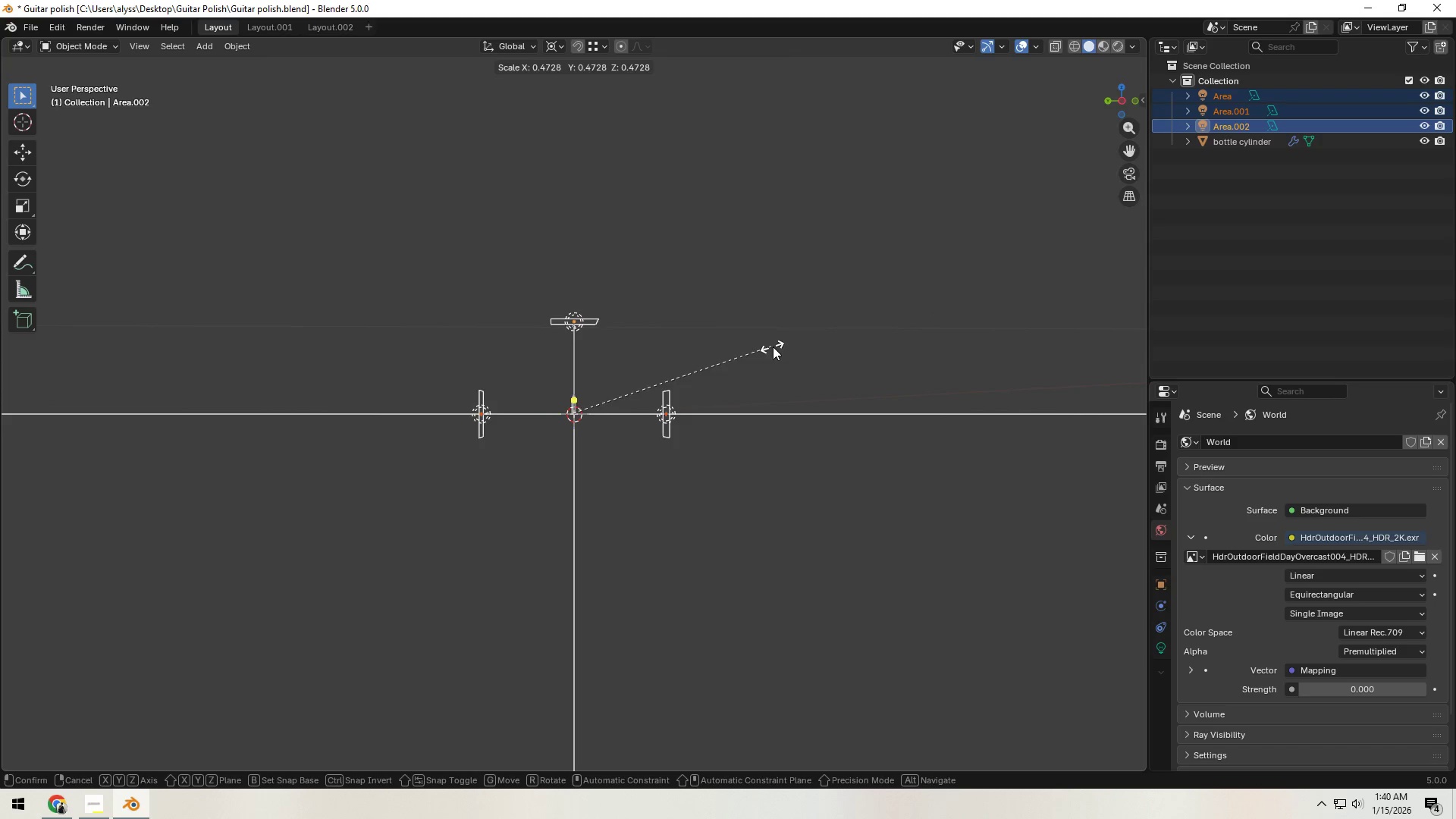 
left_click([773, 348])
 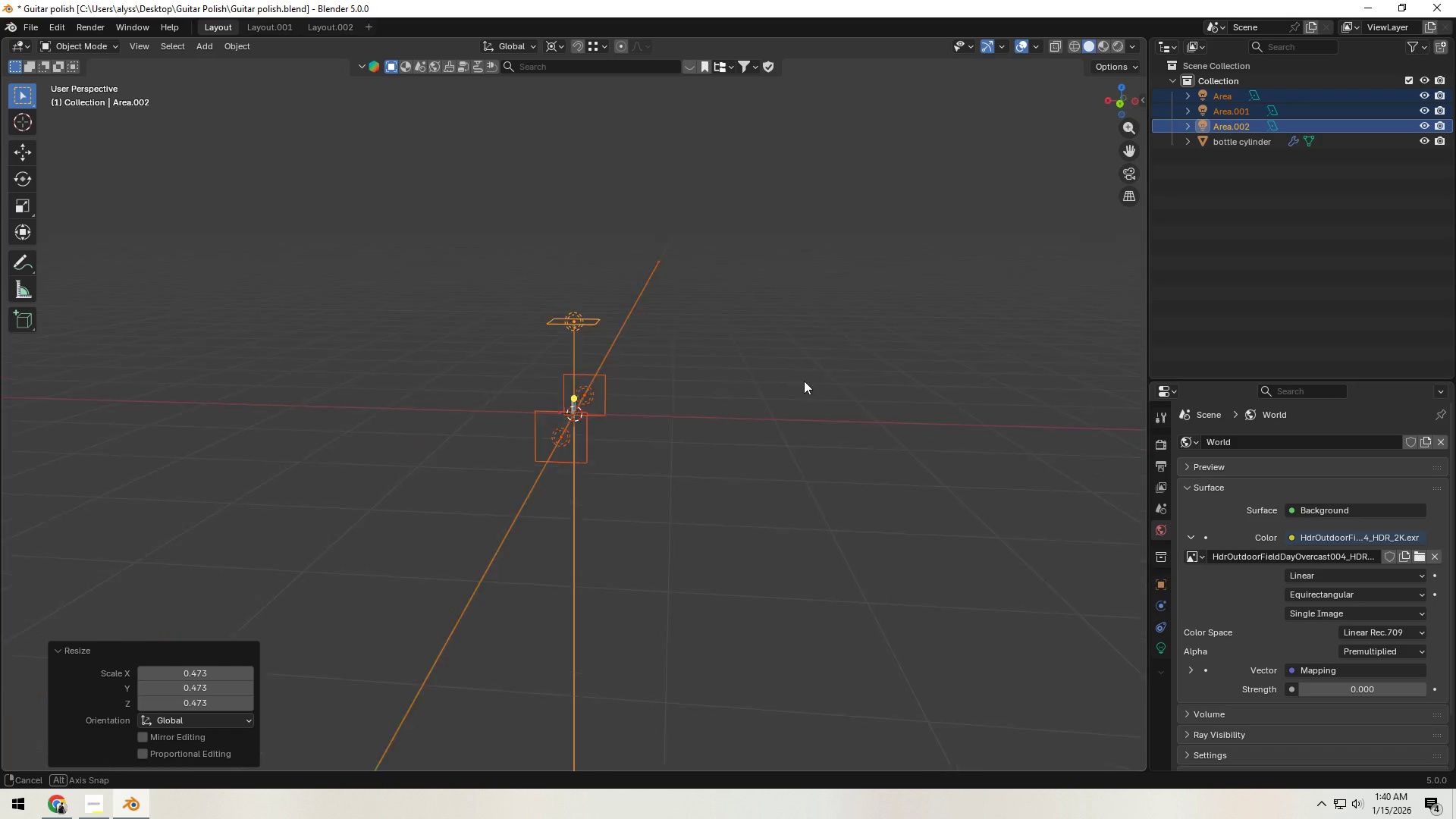 
key(Shift+ShiftLeft)
 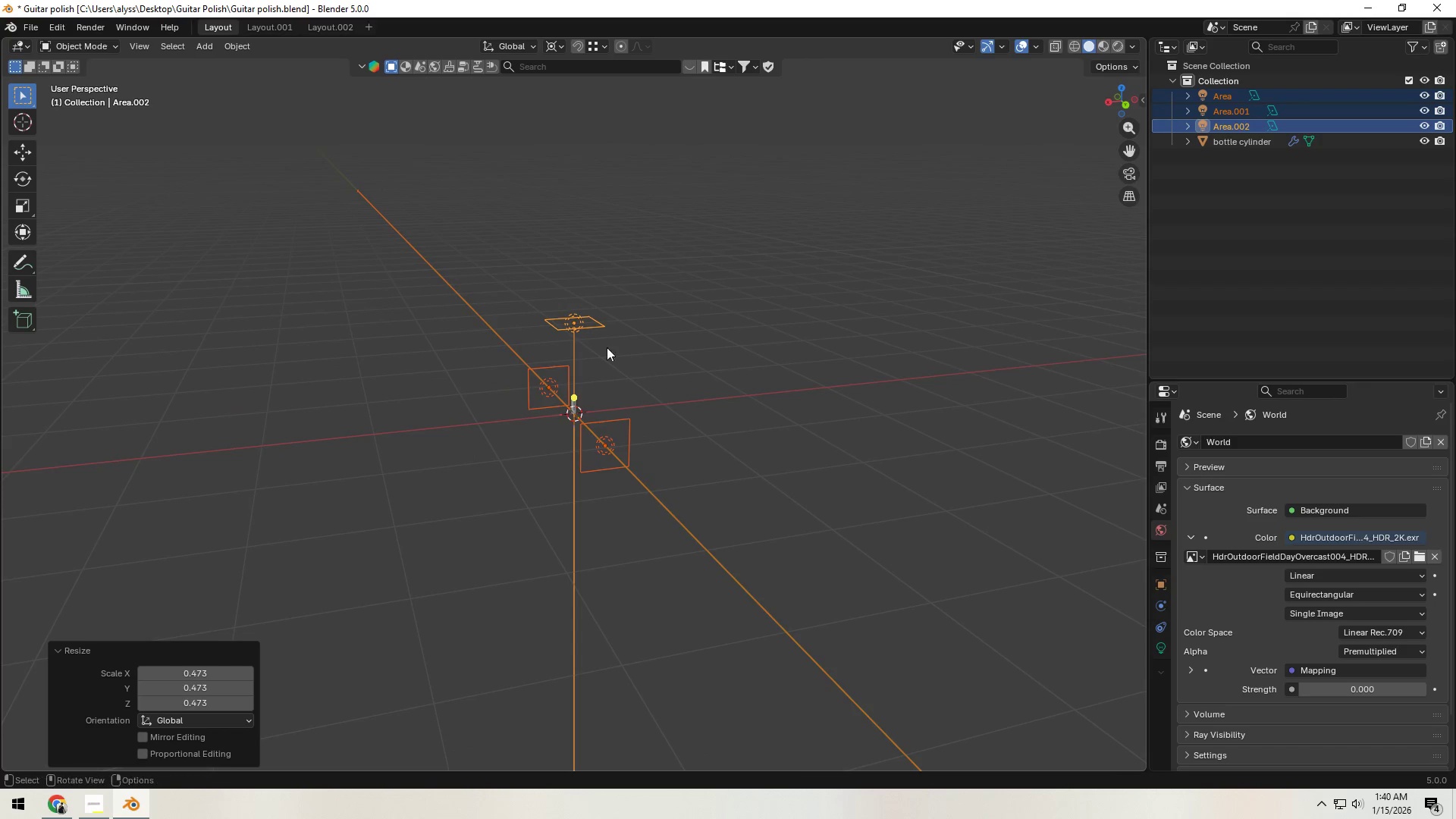 
left_click([583, 322])
 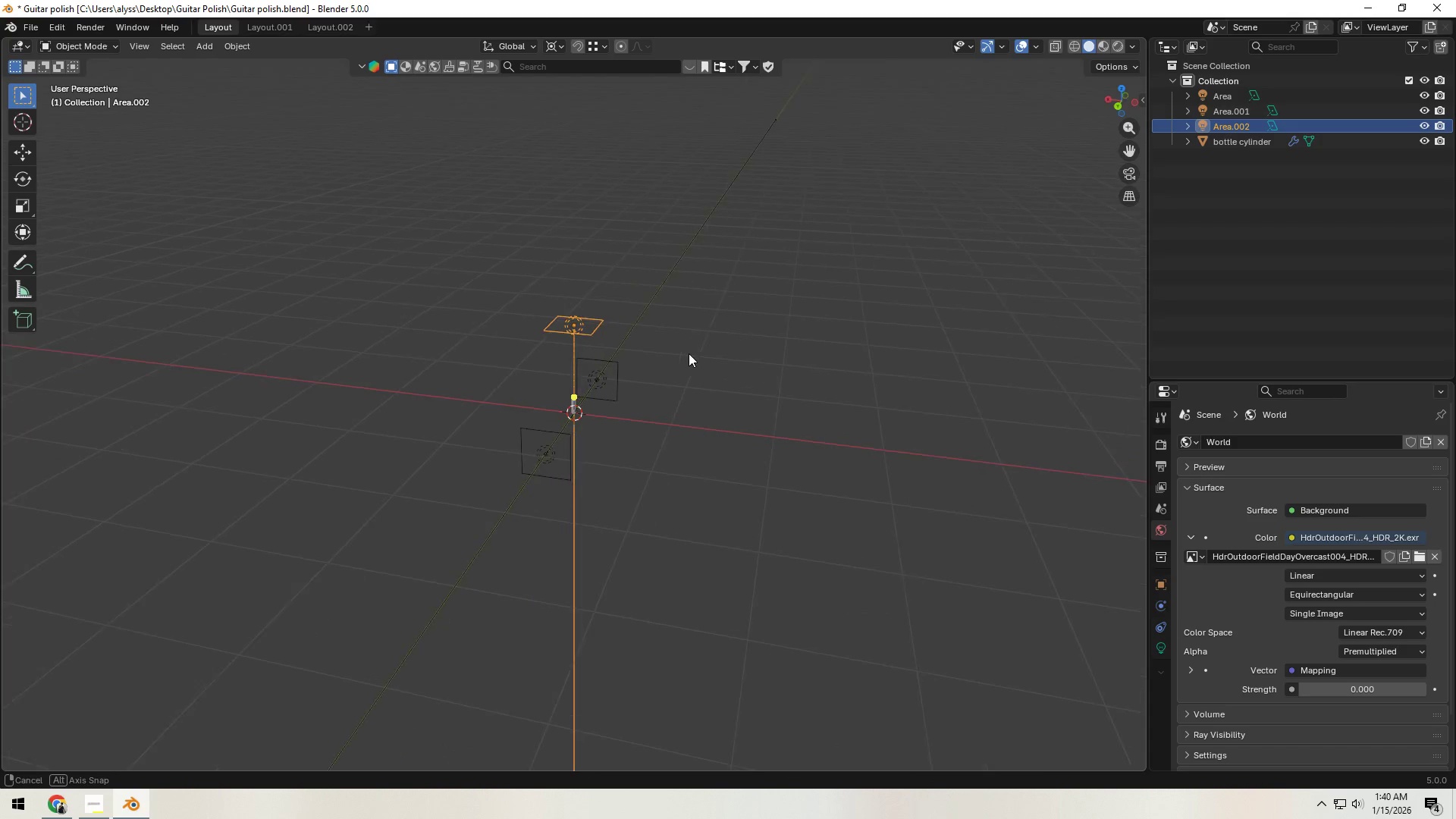 
type(Dx)
 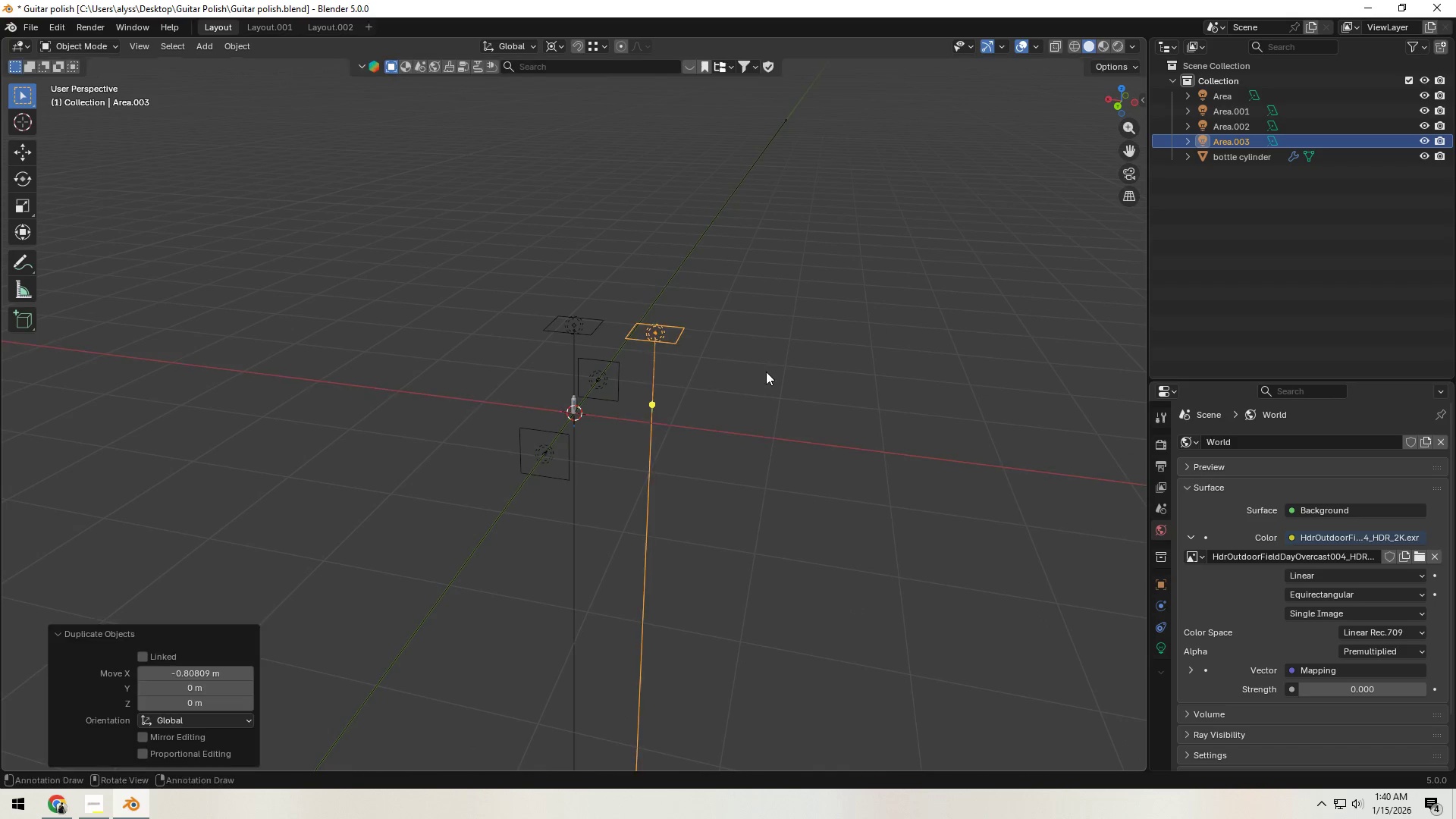 
type(ry)
 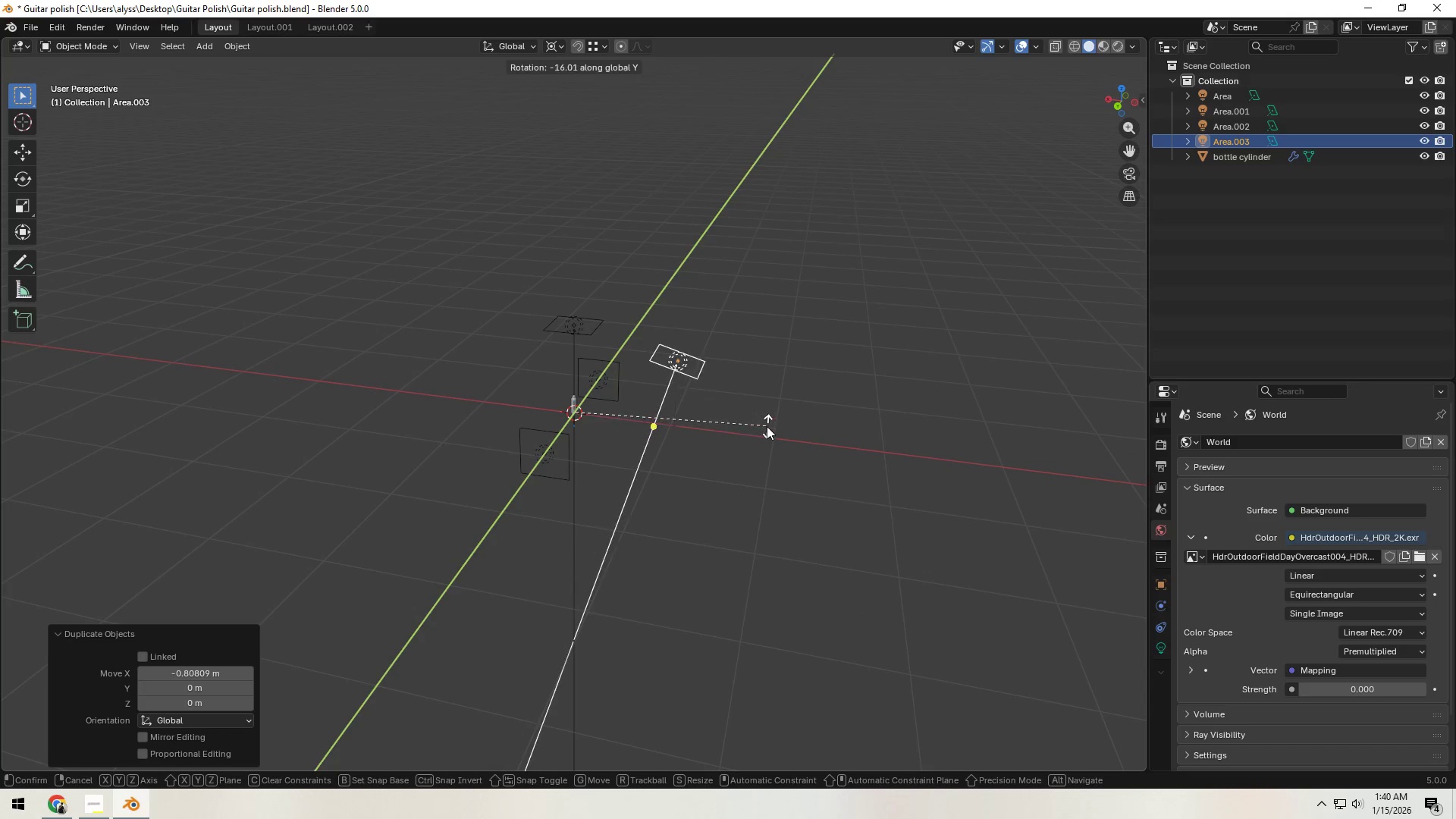 
right_click([767, 426])
 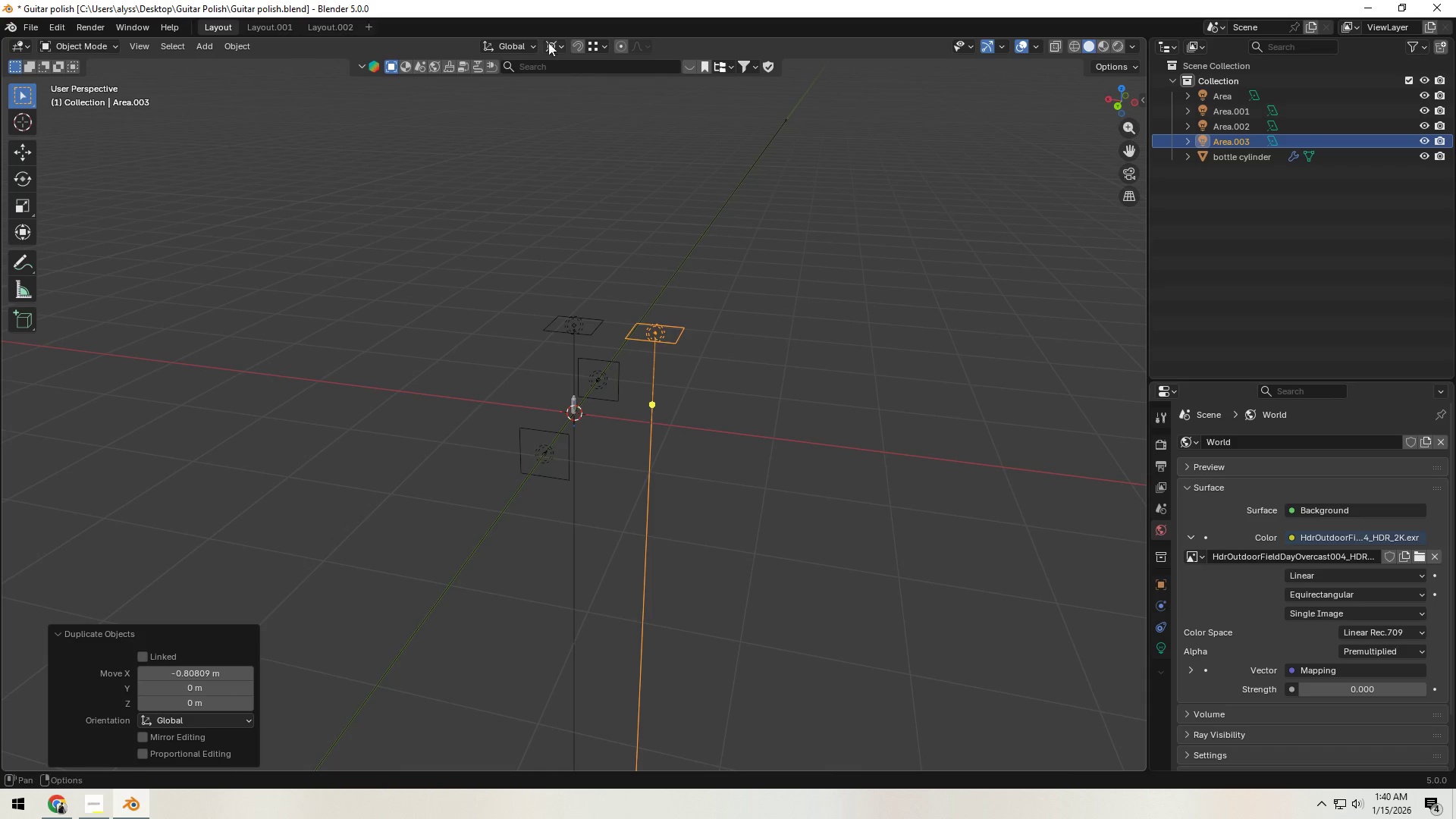 
left_click([558, 43])
 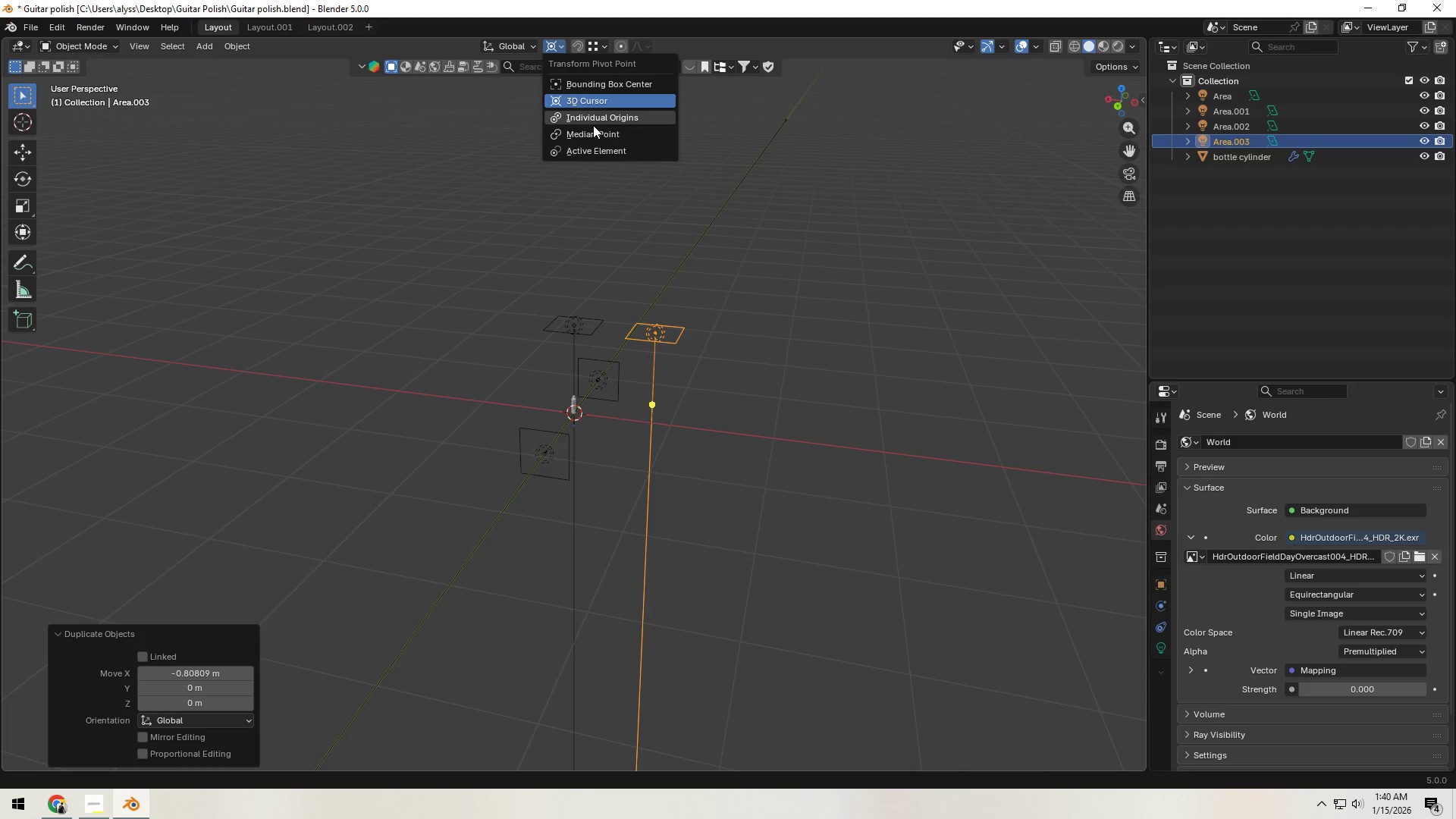 
left_click([593, 128])
 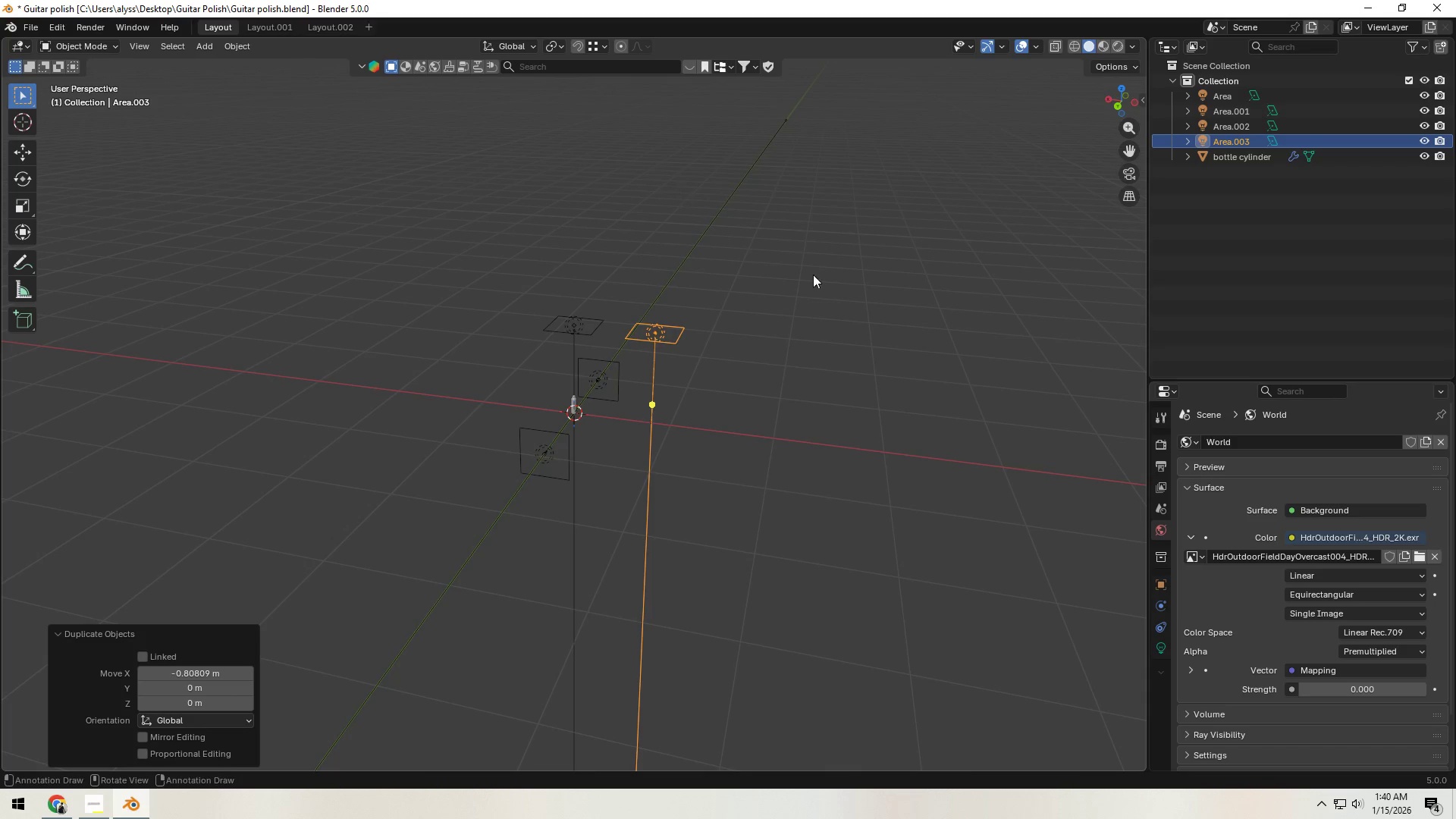 
type(ry)
 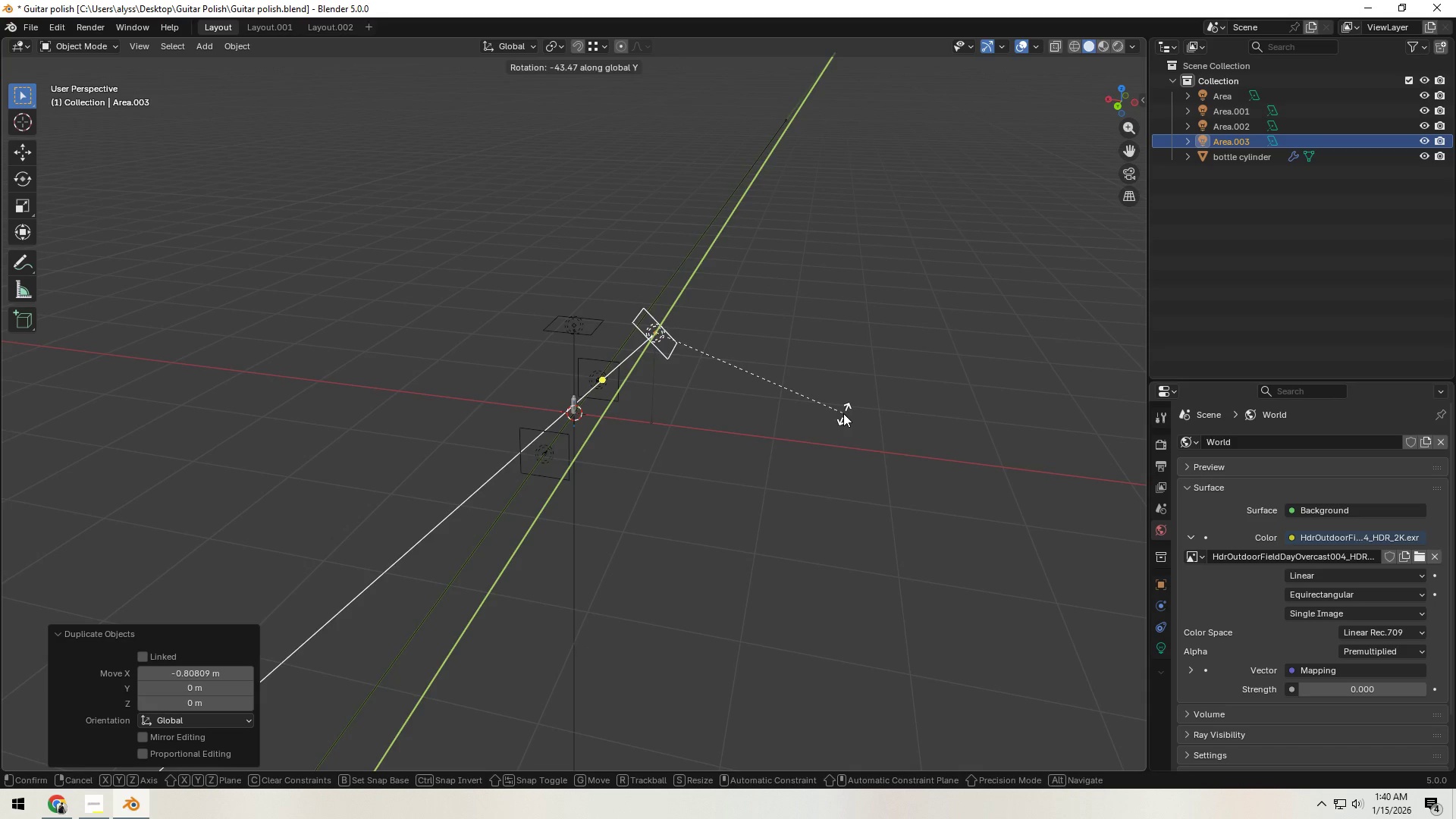 
double_click([852, 397])
 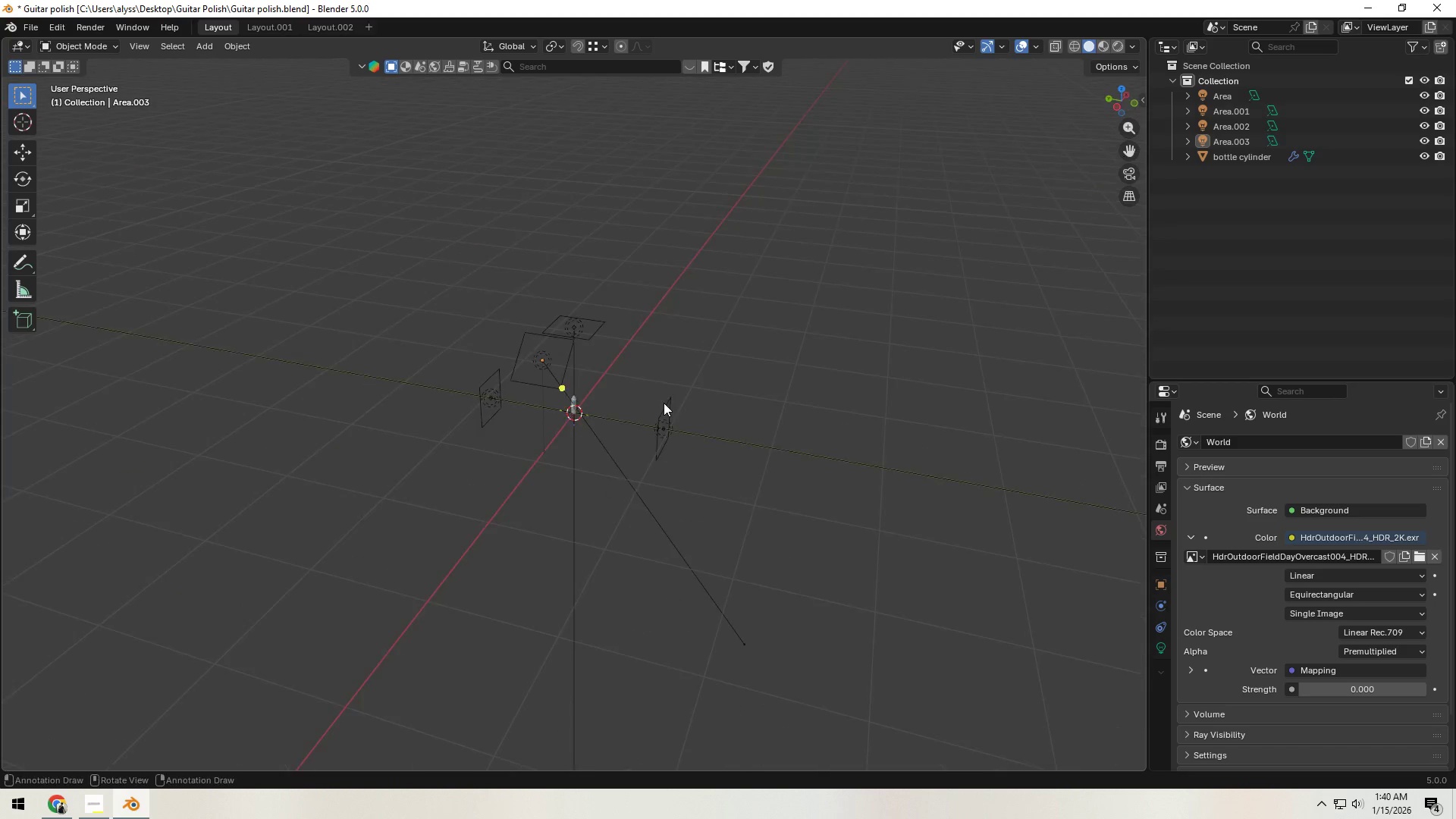 
scroll: coordinate [661, 406], scroll_direction: up, amount: 15.0
 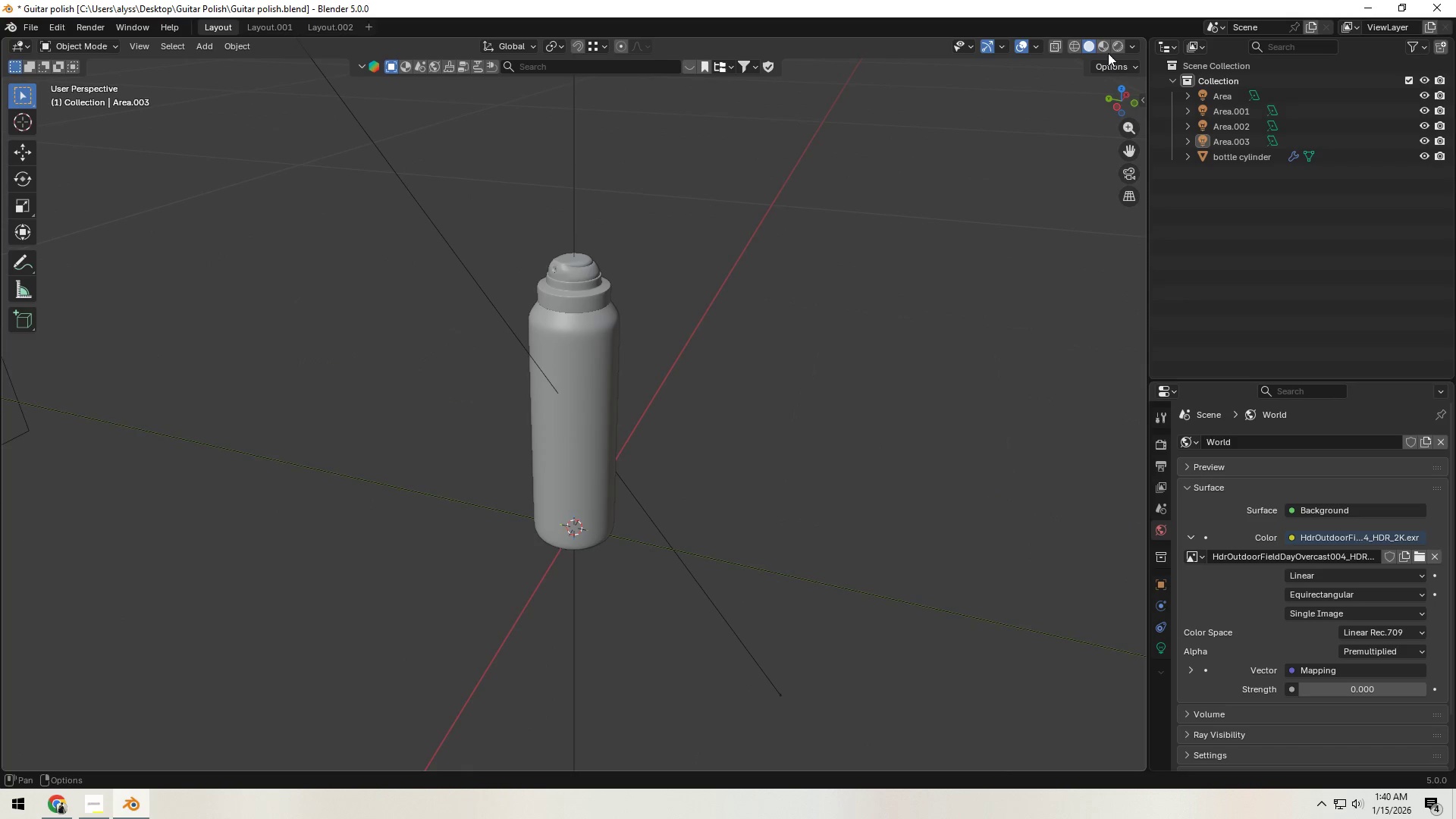 
left_click([1112, 51])
 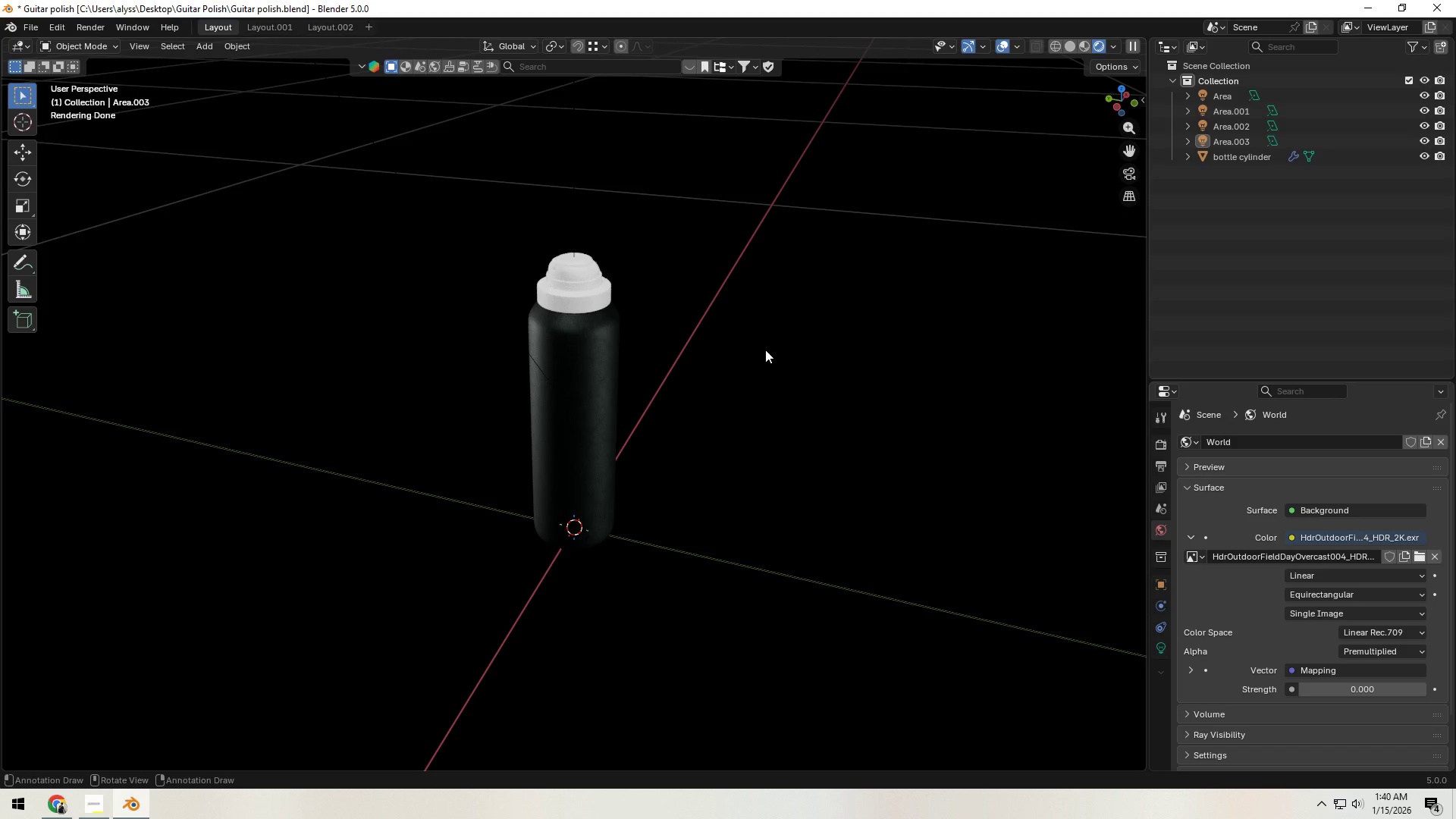 
wait(7.95)
 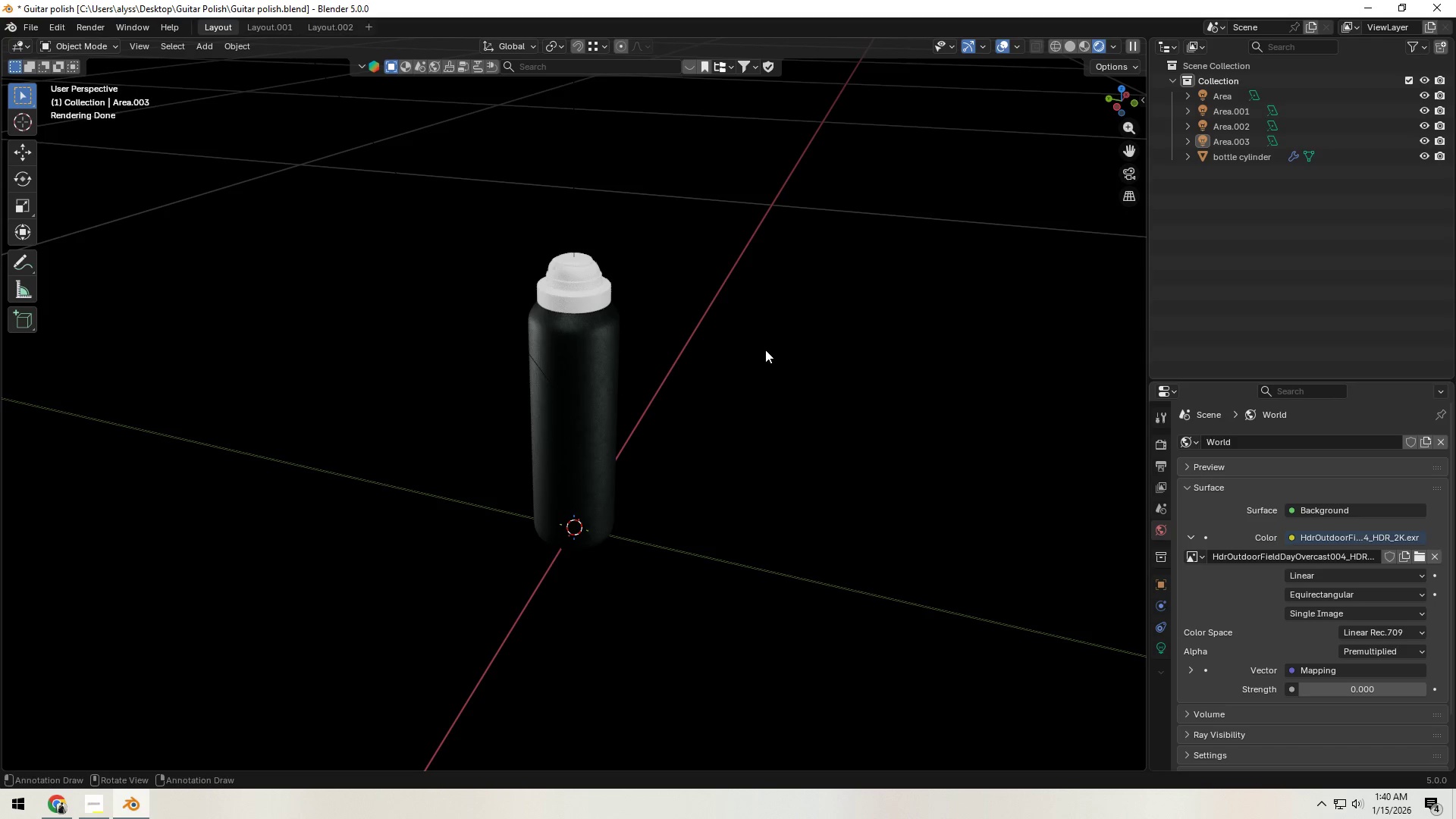 
scroll: coordinate [765, 350], scroll_direction: up, amount: 1.0
 